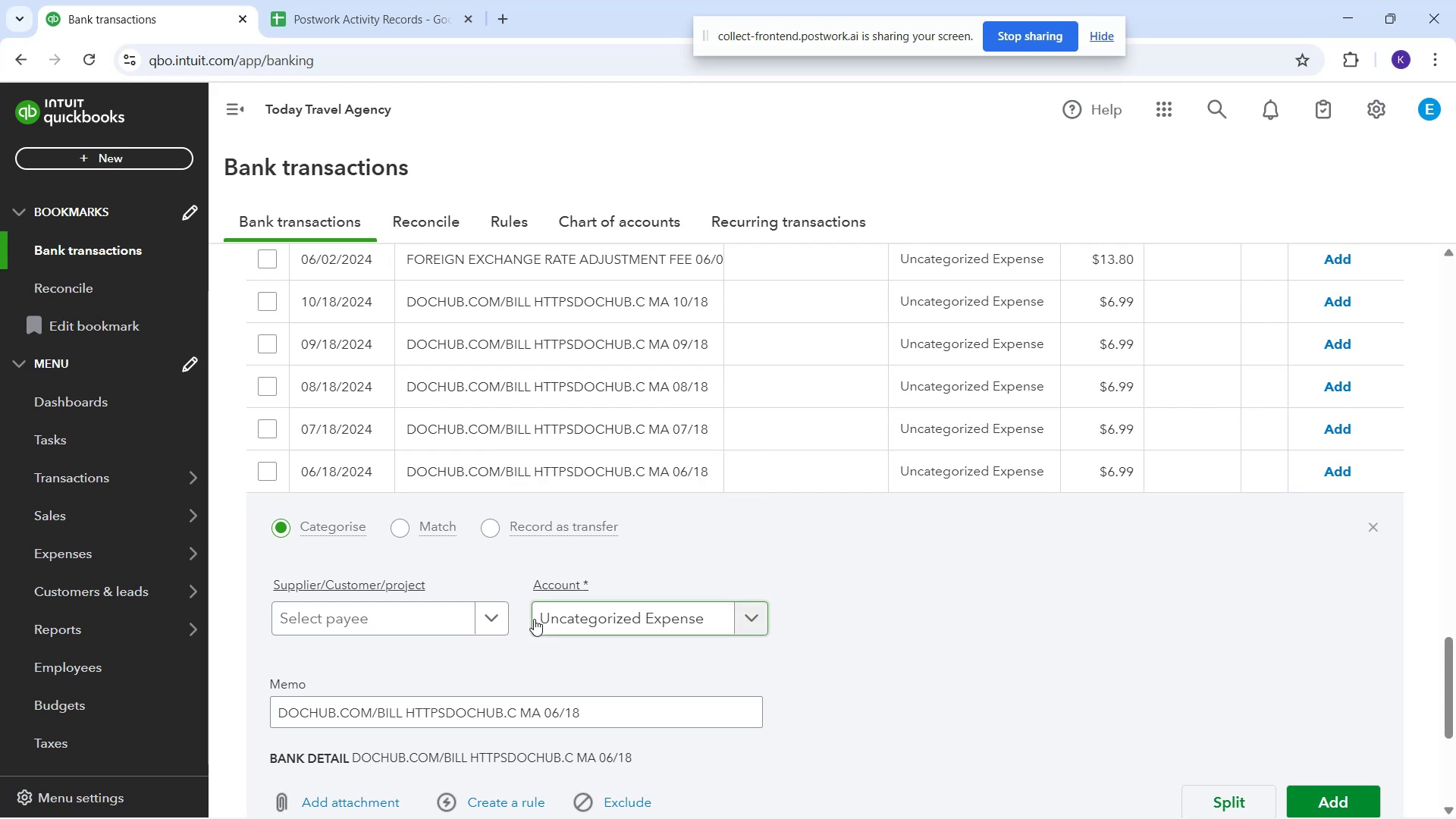 
wait(23.8)
 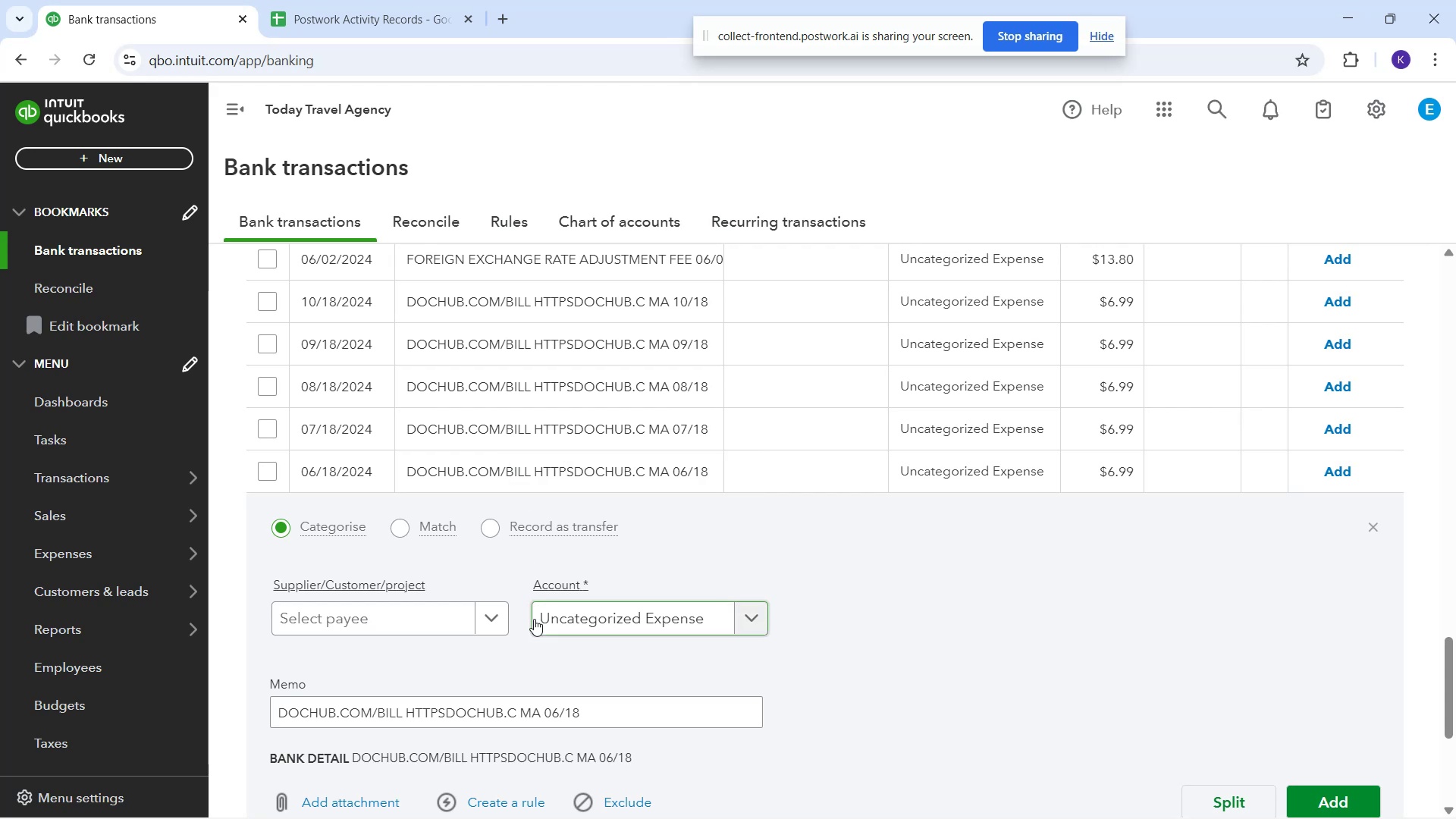 
left_click([481, 298])
 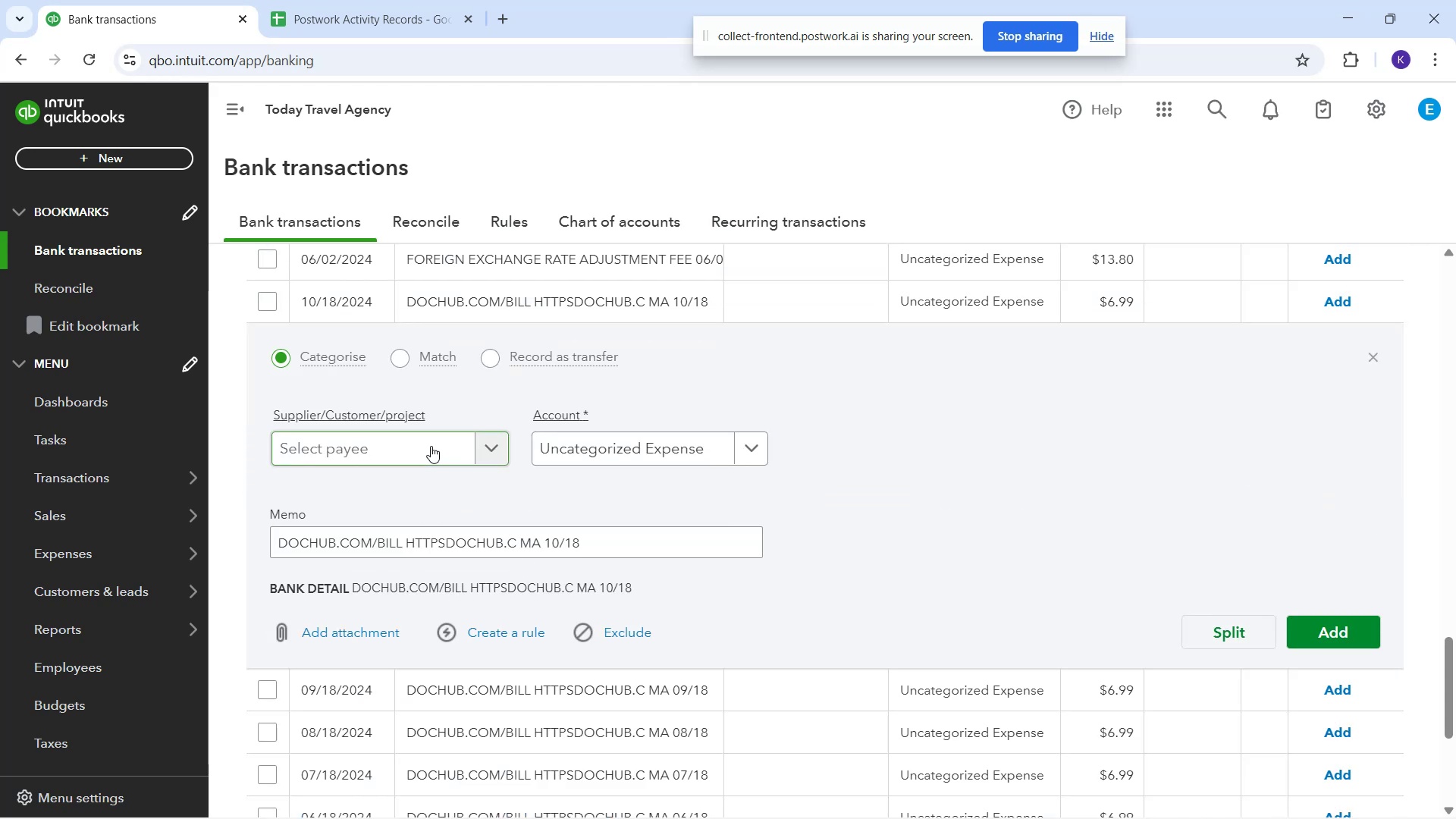 
left_click([431, 446])
 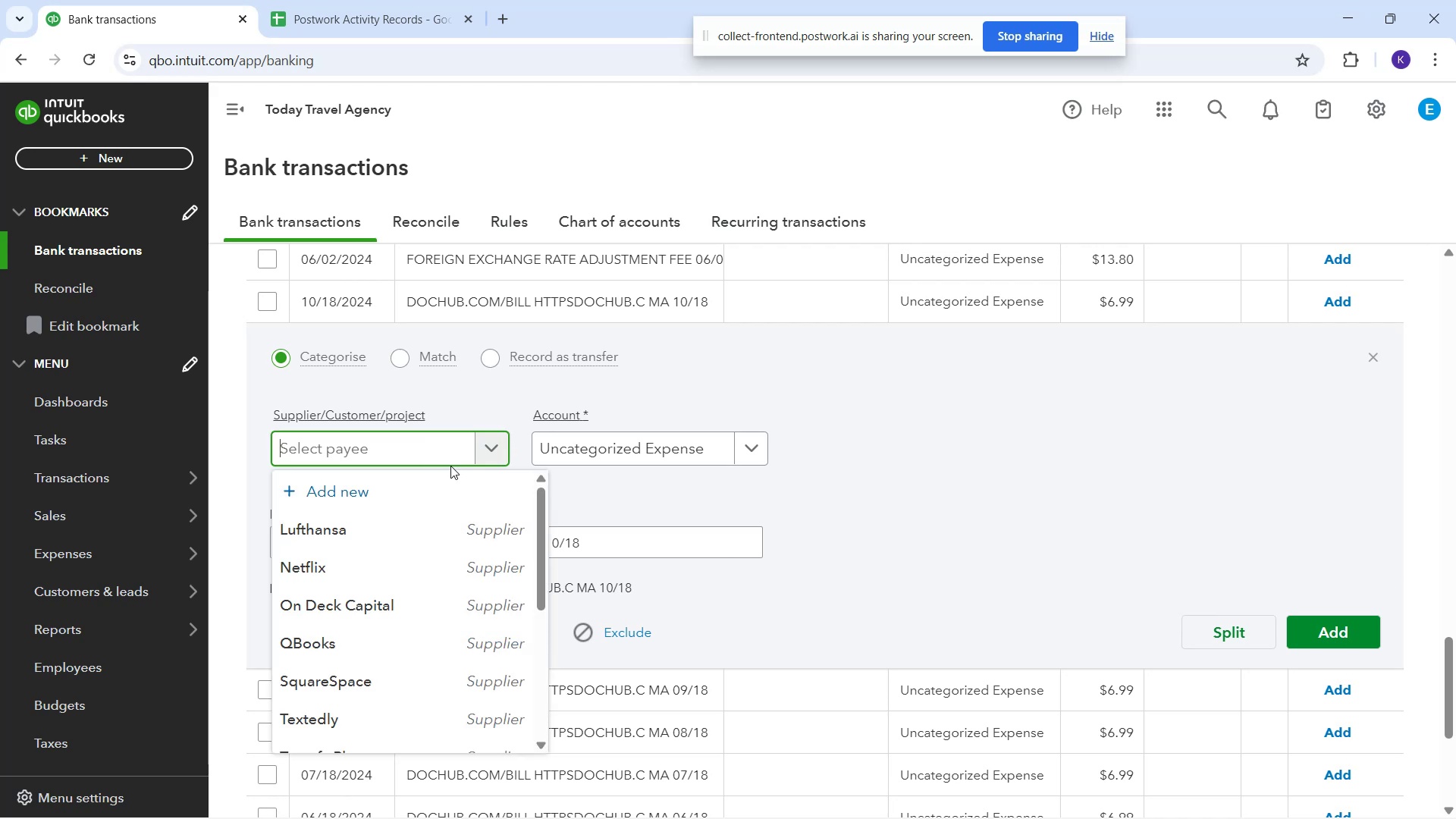 
hold_key(key=ShiftRight, duration=0.56)
 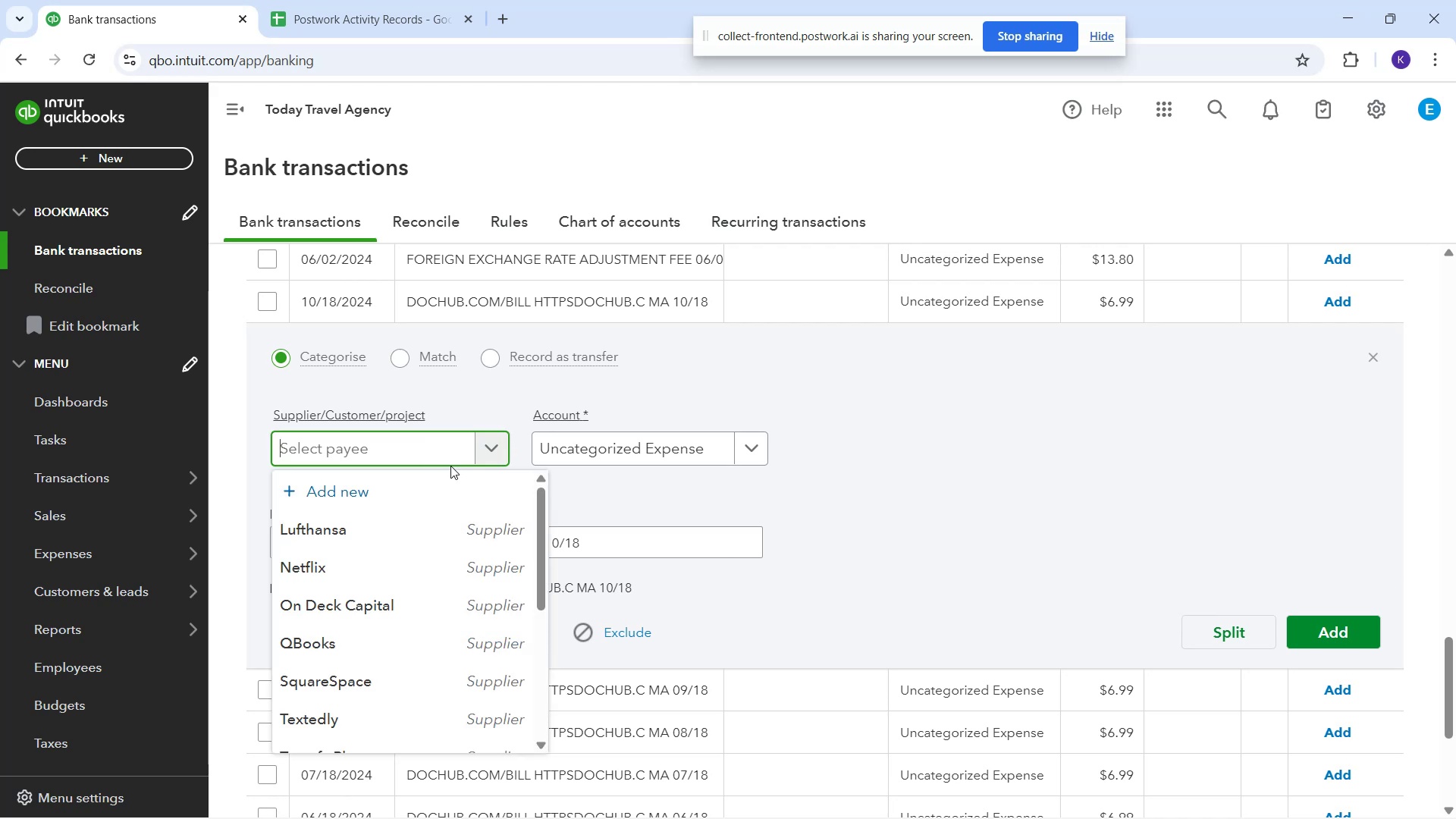 
type(d)
key(Backspace)
type(Dochub)
 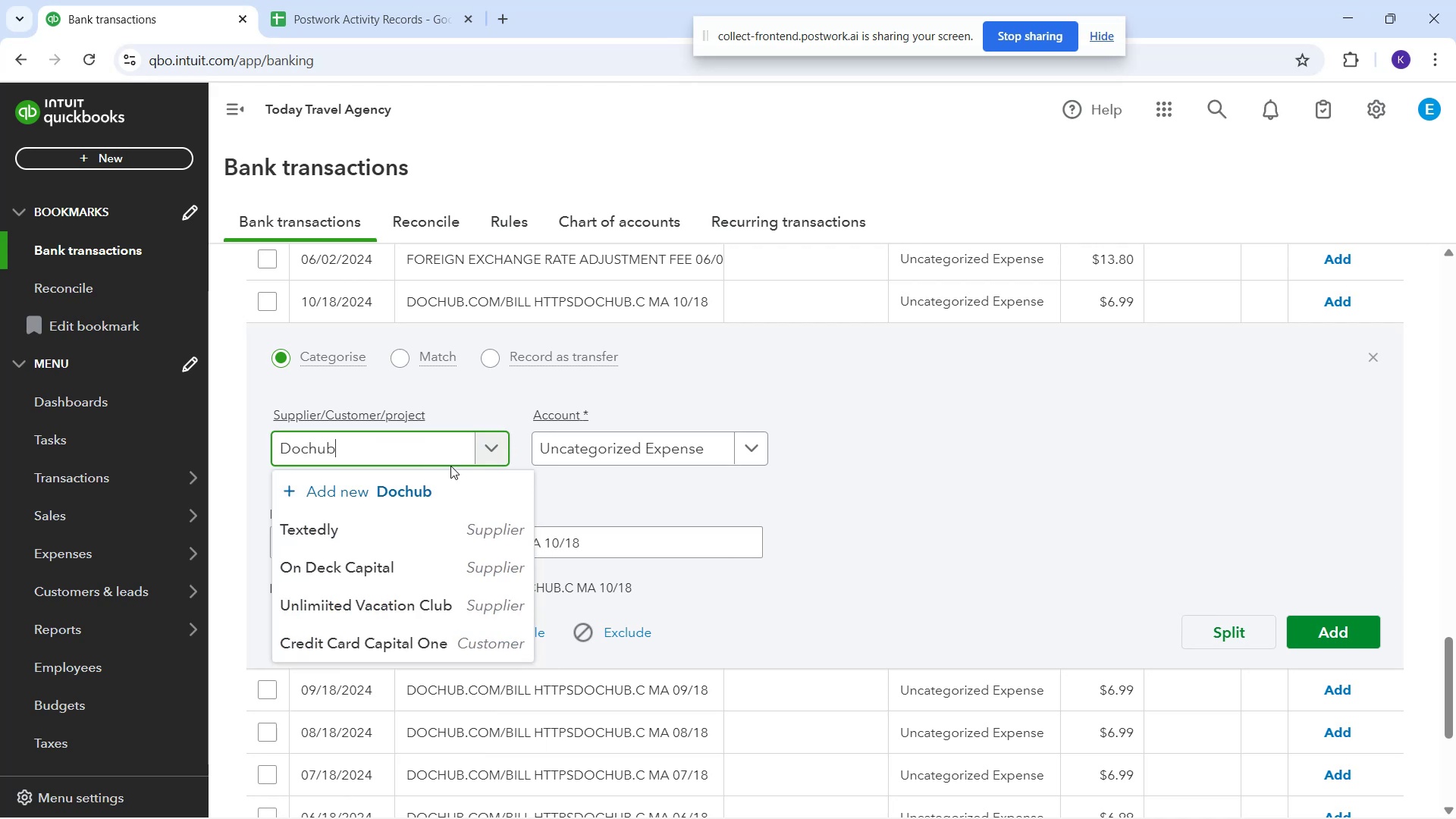 
left_click([350, 494])
 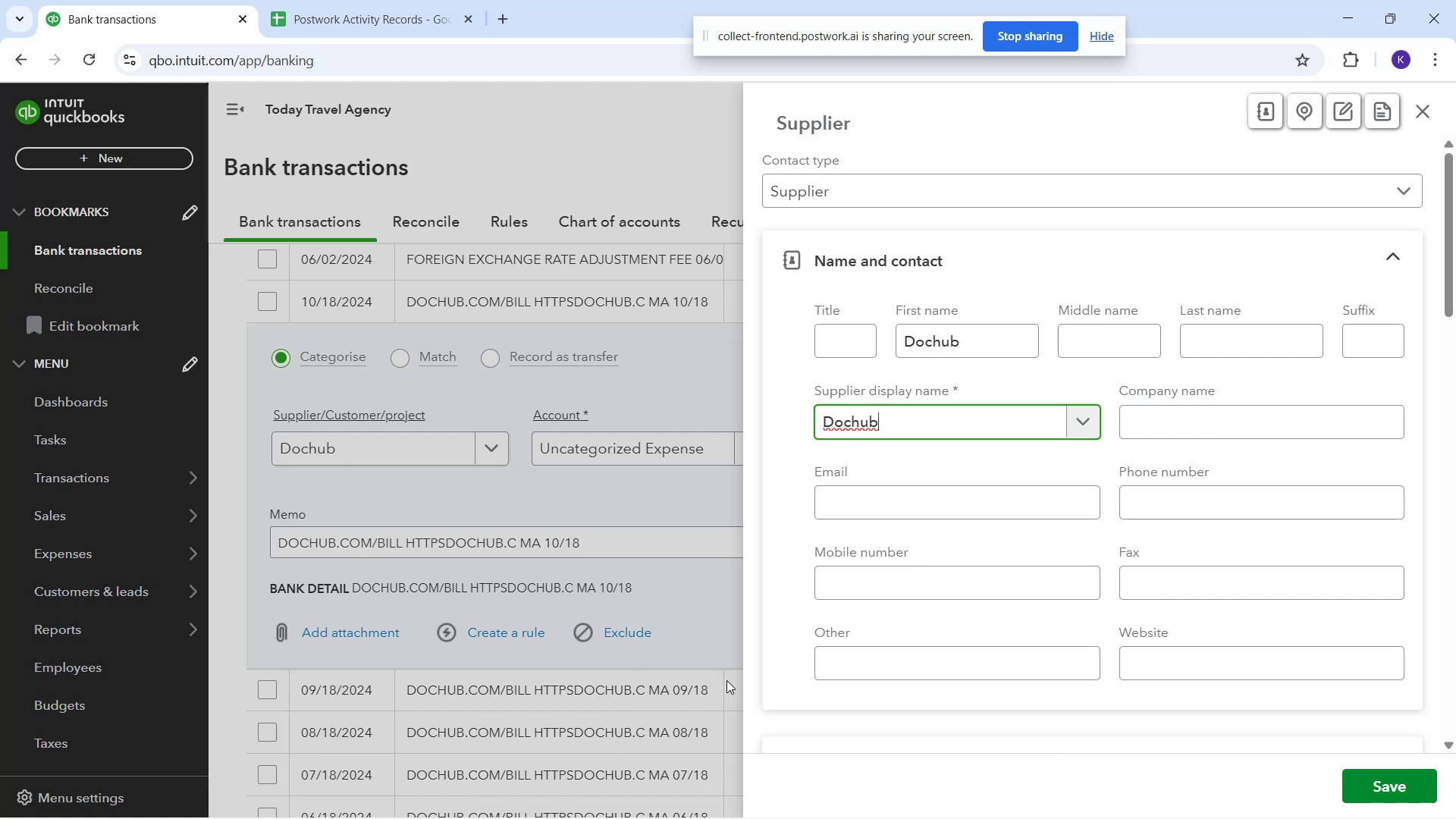 
wait(8.33)
 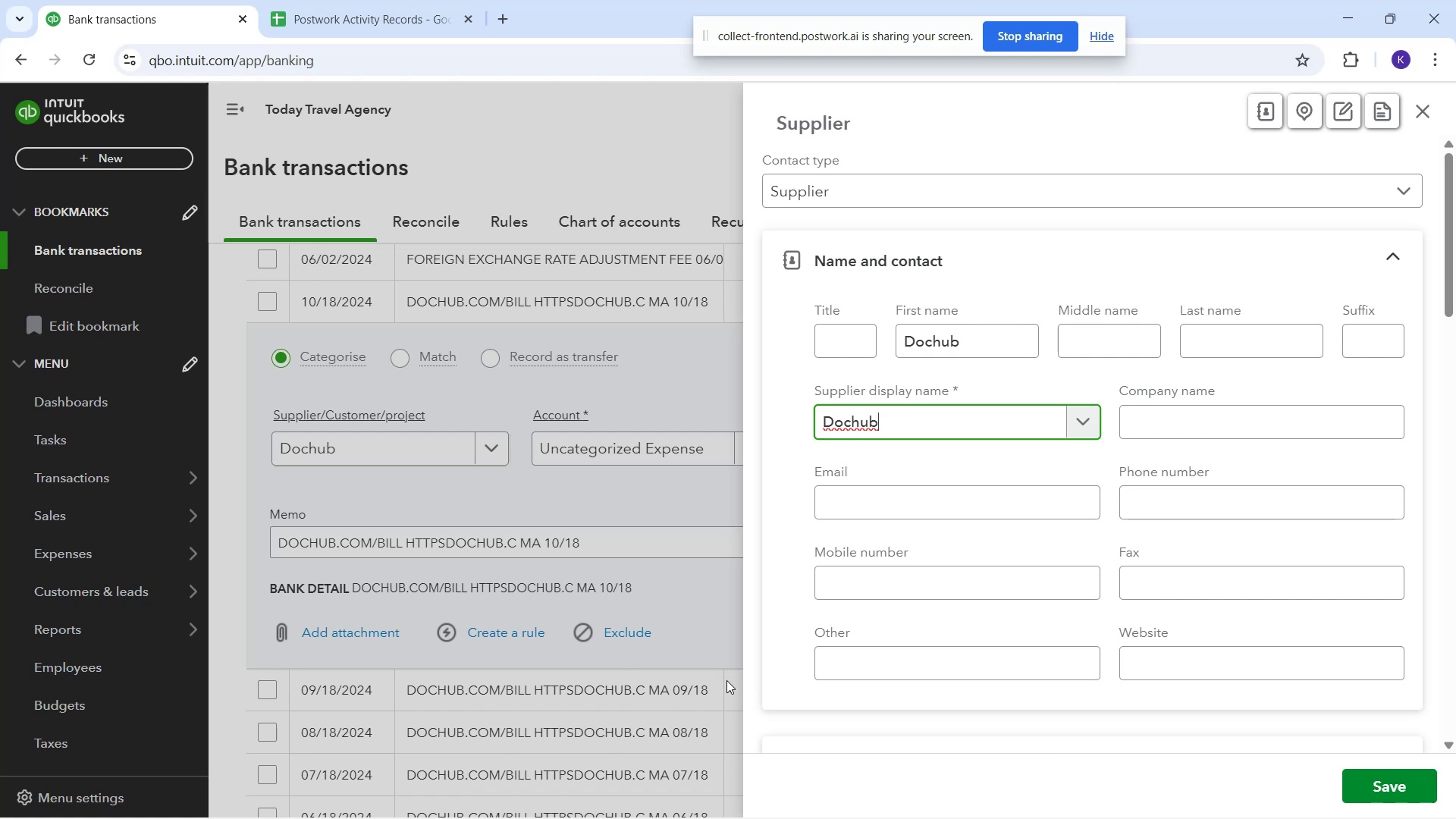 
left_click([635, 438])
 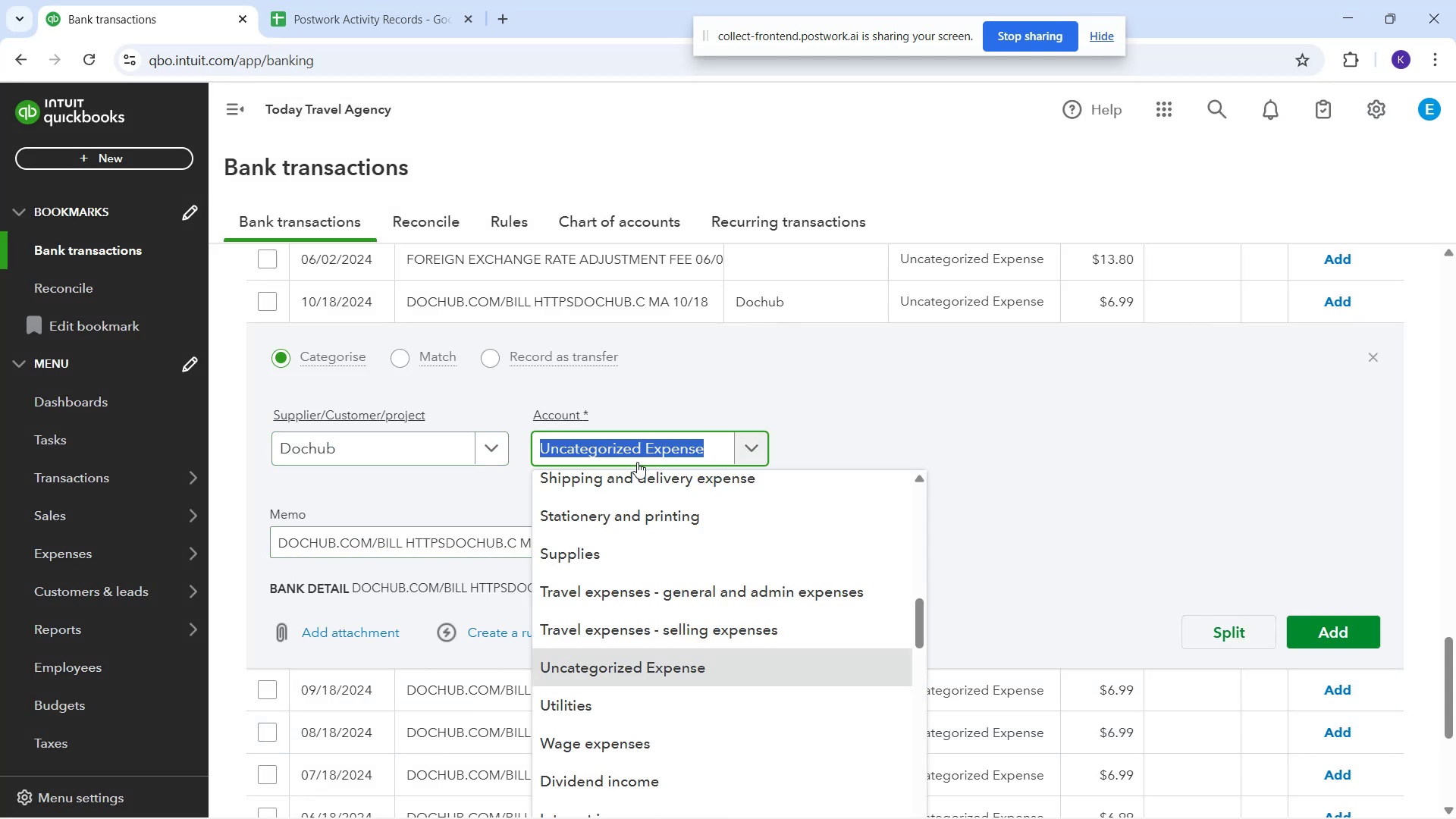 
type(soft)
 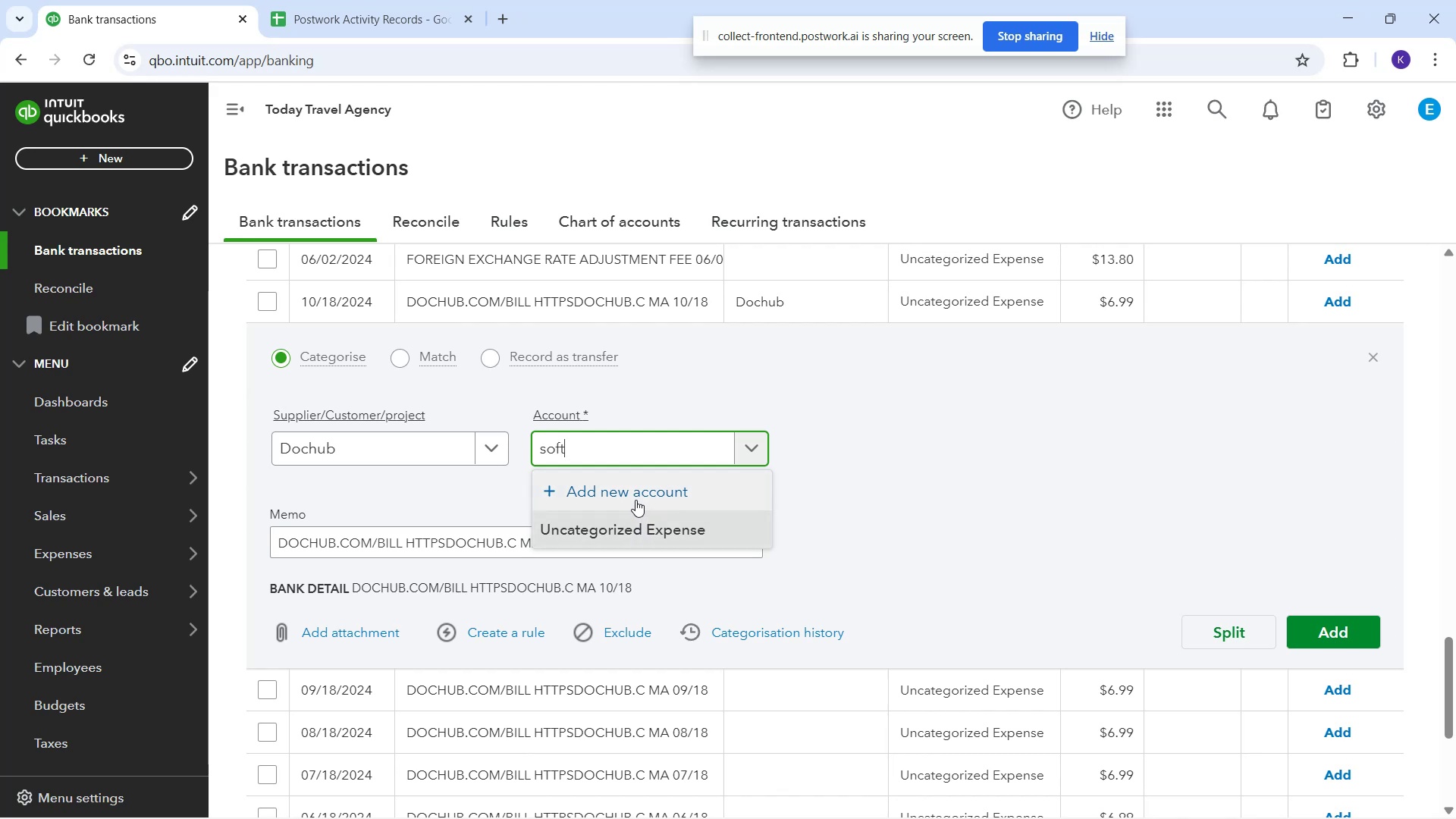 
key(Backspace)
key(Backspace)
key(Backspace)
key(Backspace)
type(sup)
key(Backspace)
type(bs)
 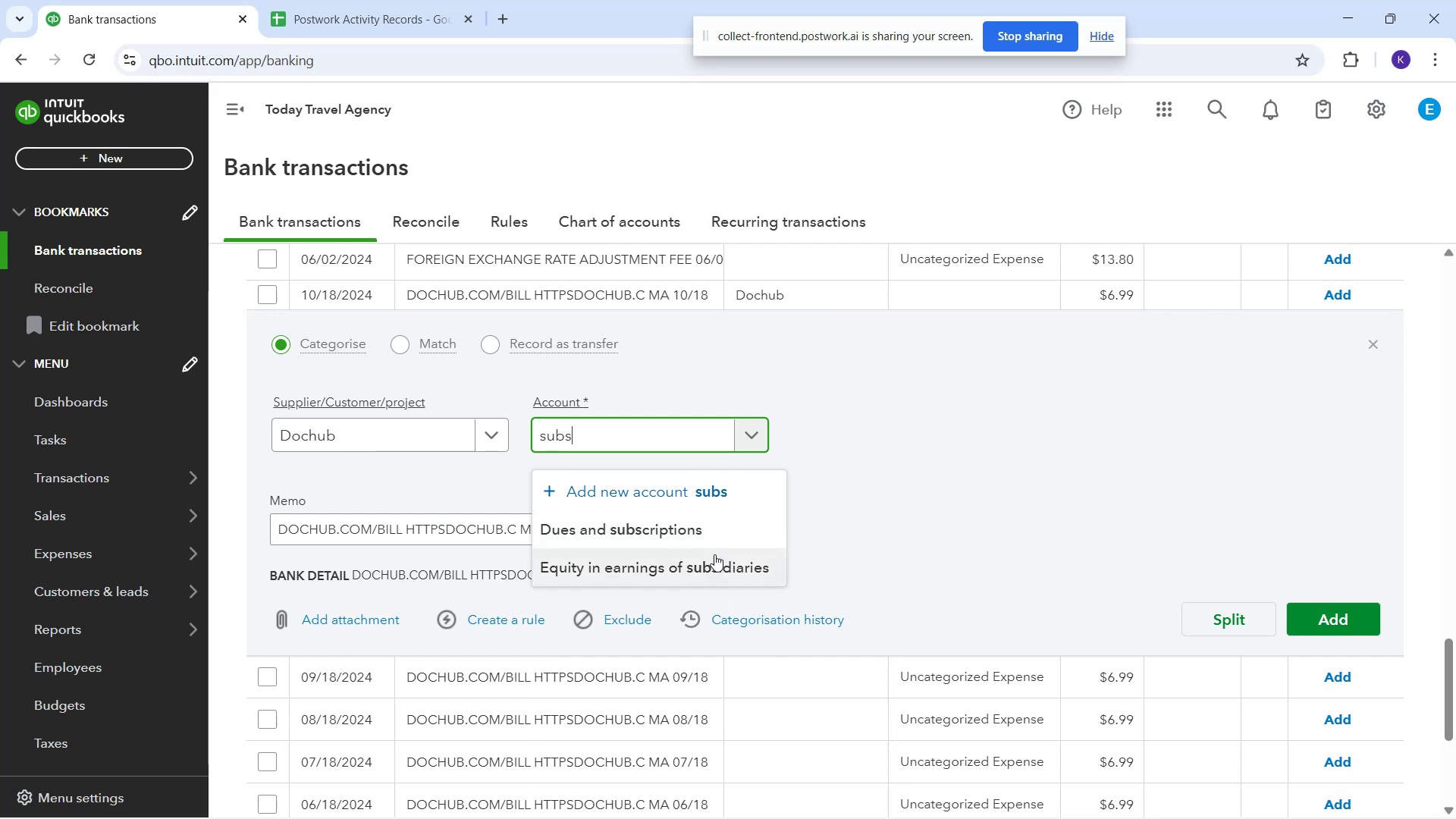 
left_click([710, 538])
 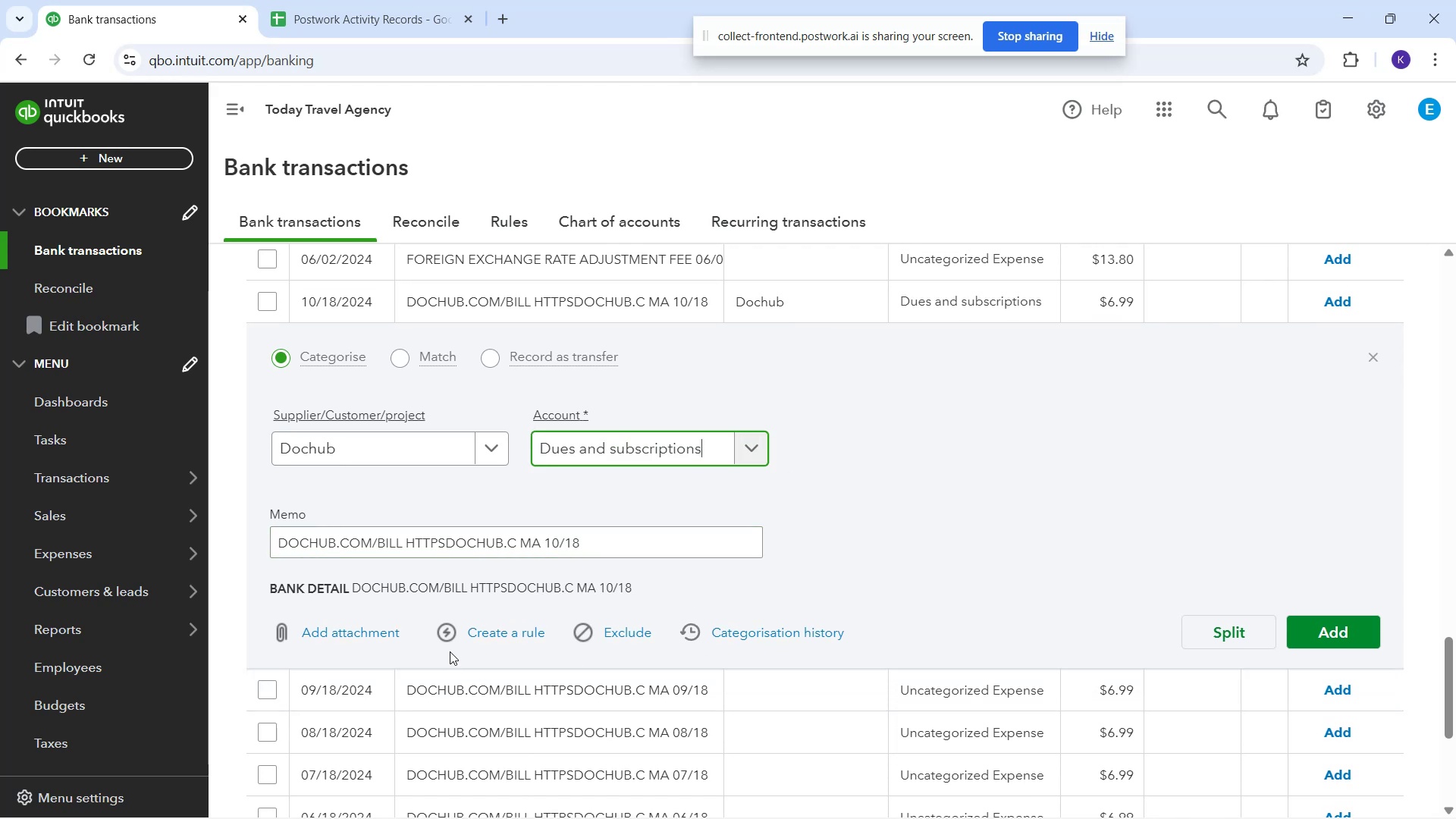 
left_click([464, 633])
 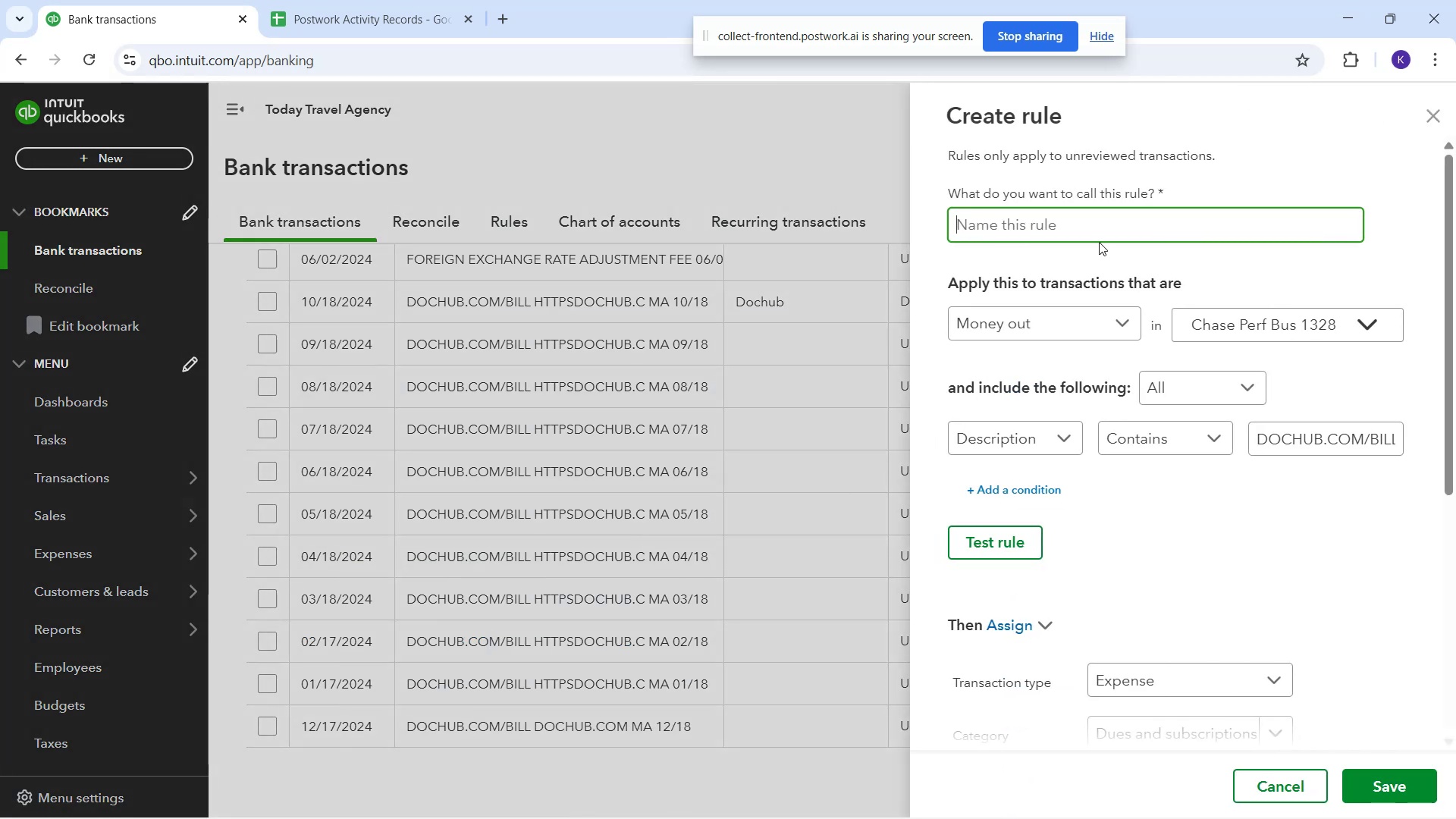 
wait(5.6)
 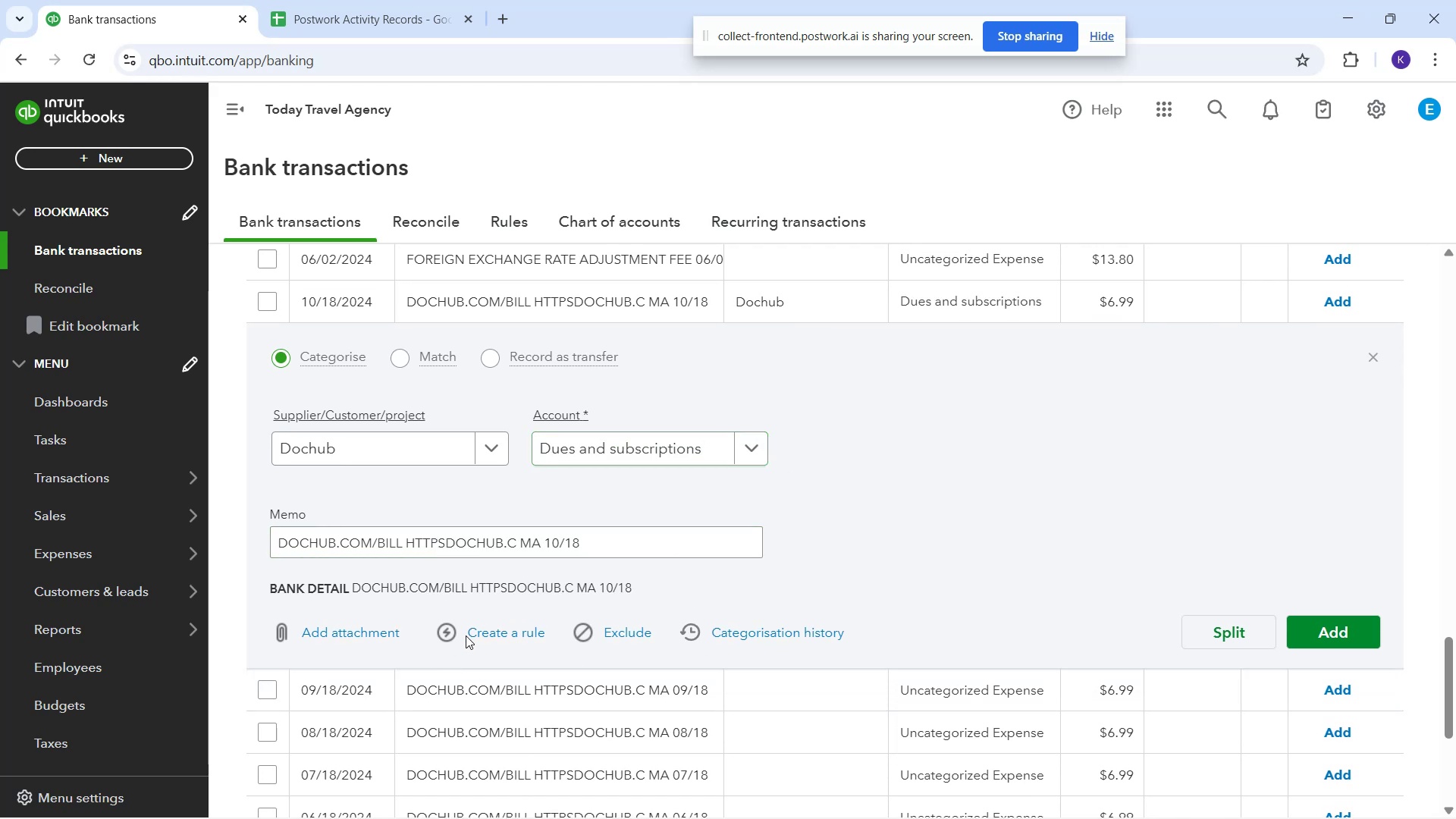 
type(Dochub)
 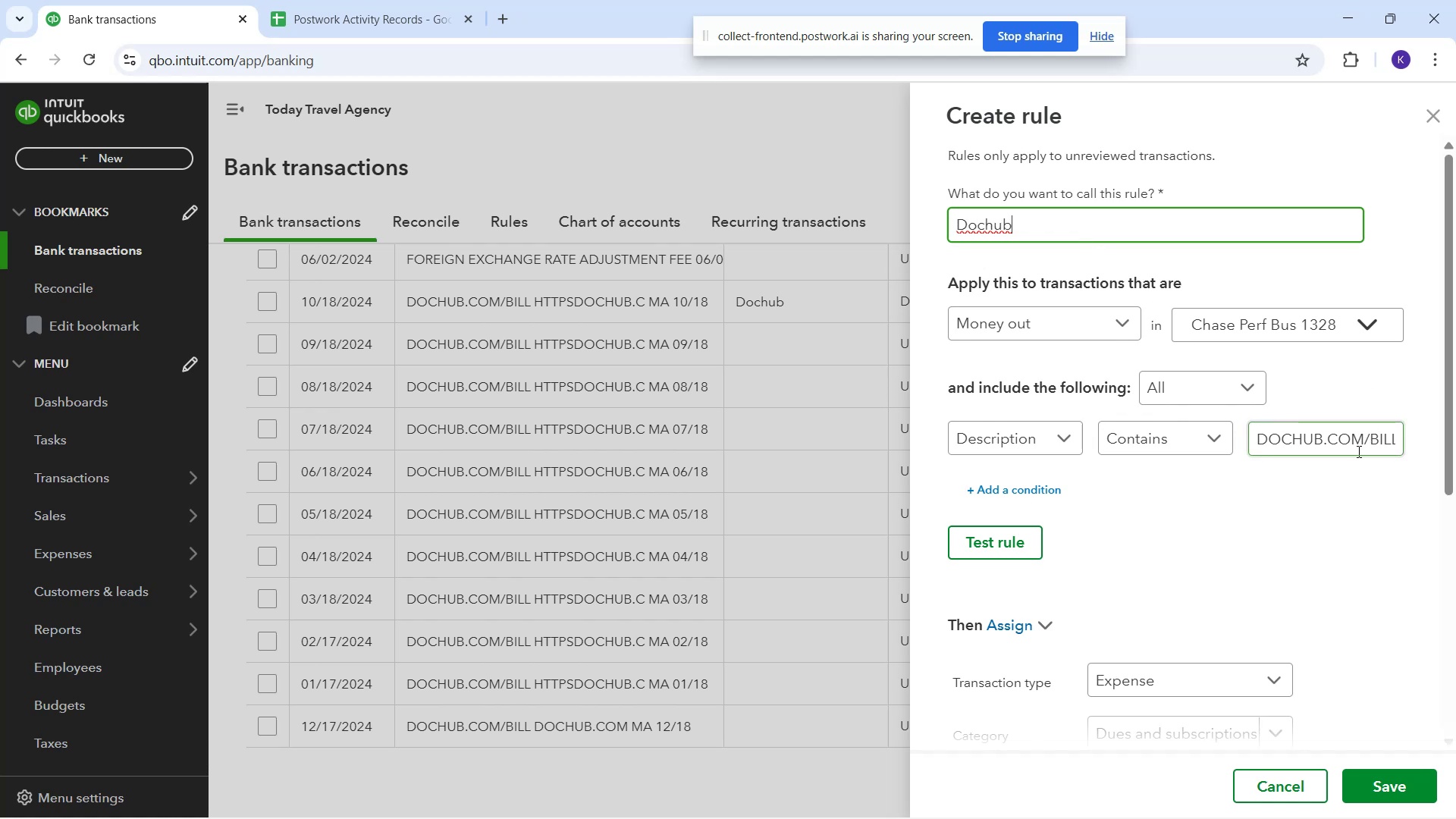 
left_click_drag(start_coordinate=[1326, 437], to_coordinate=[1455, 367])
 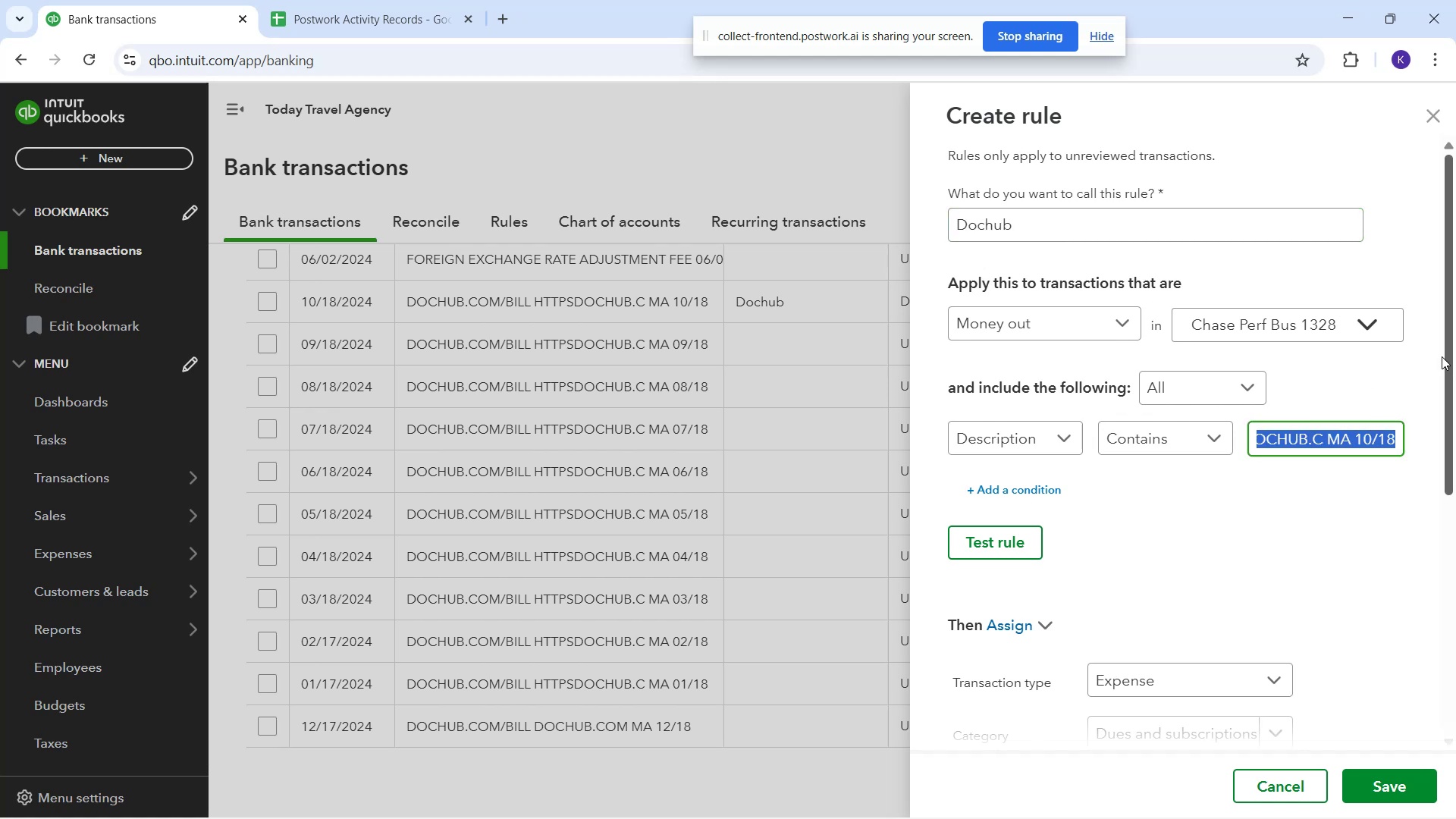 
key(Backspace)
 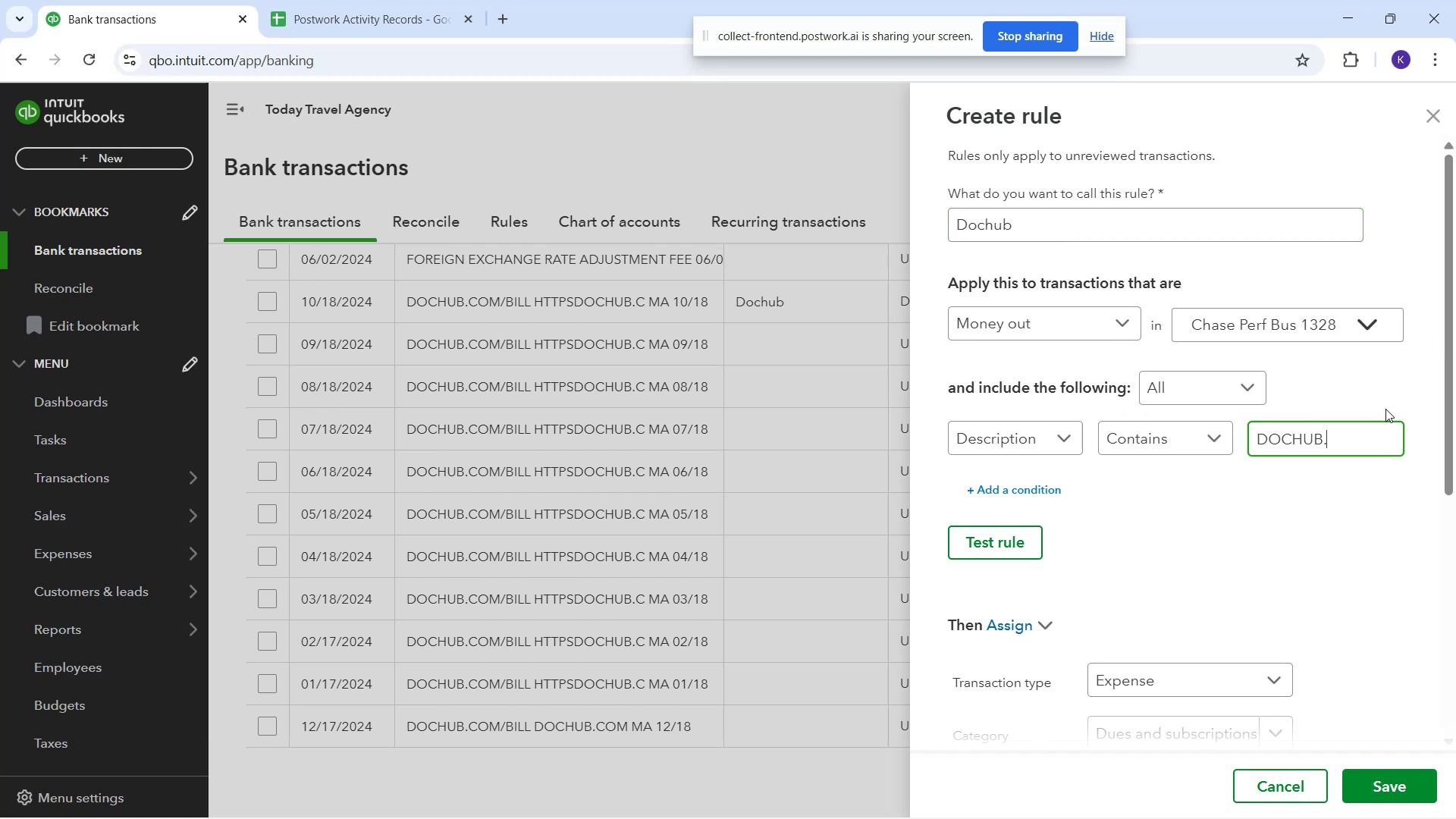 
key(Backspace)
 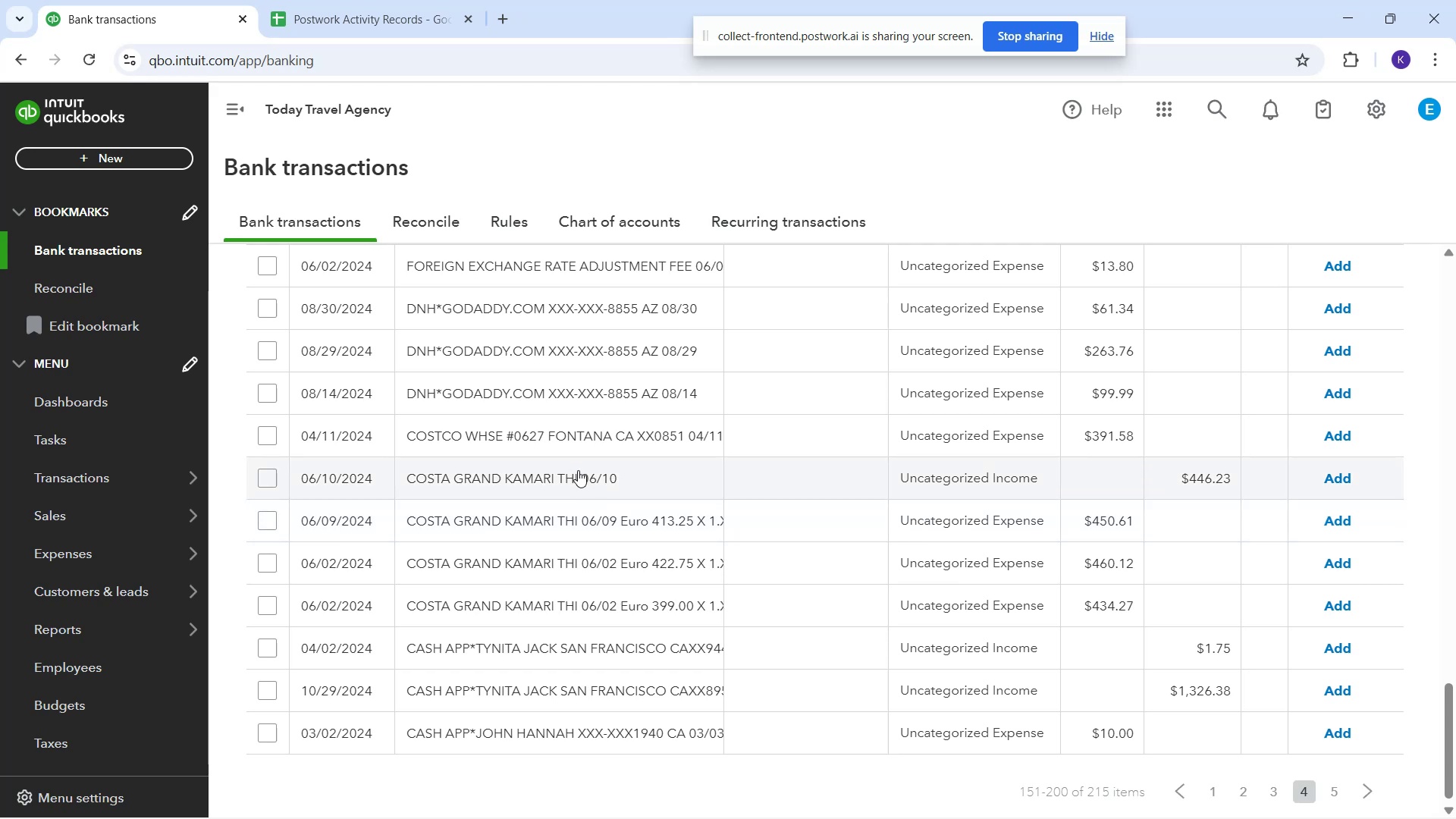 
wait(23.73)
 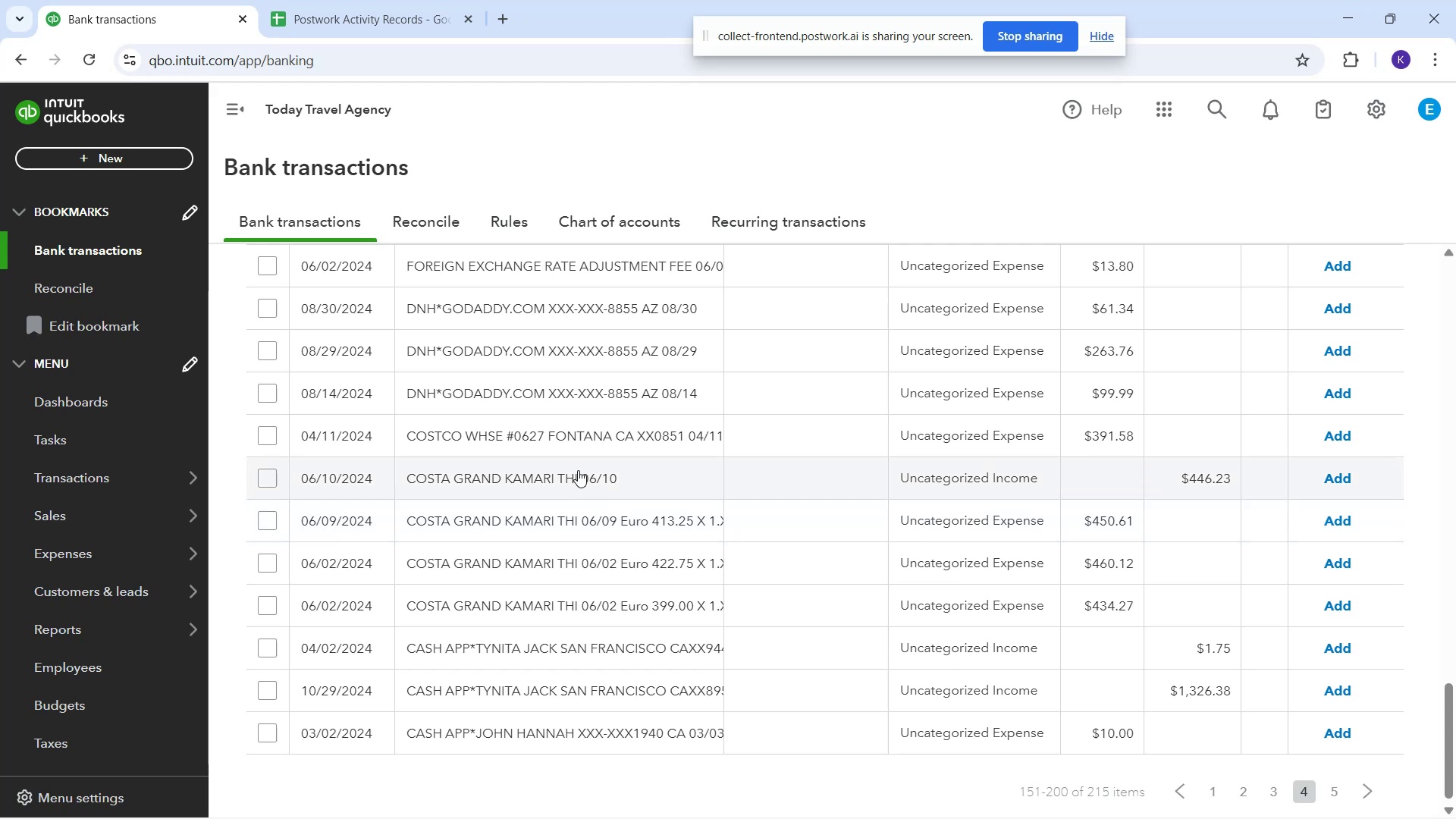 
left_click_drag(start_coordinate=[522, 476], to_coordinate=[516, 470])
 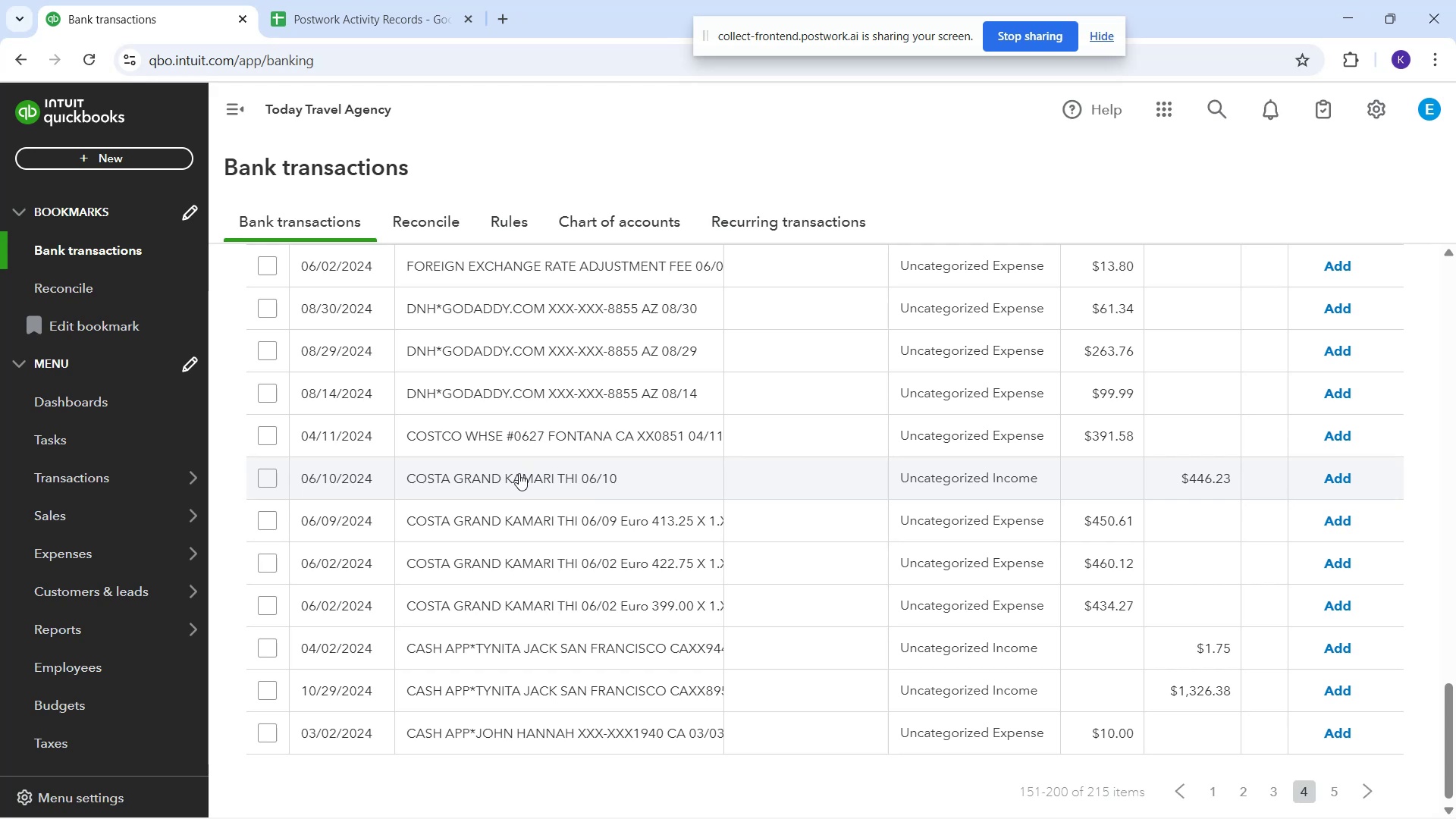 
mouse_move([566, 502])
 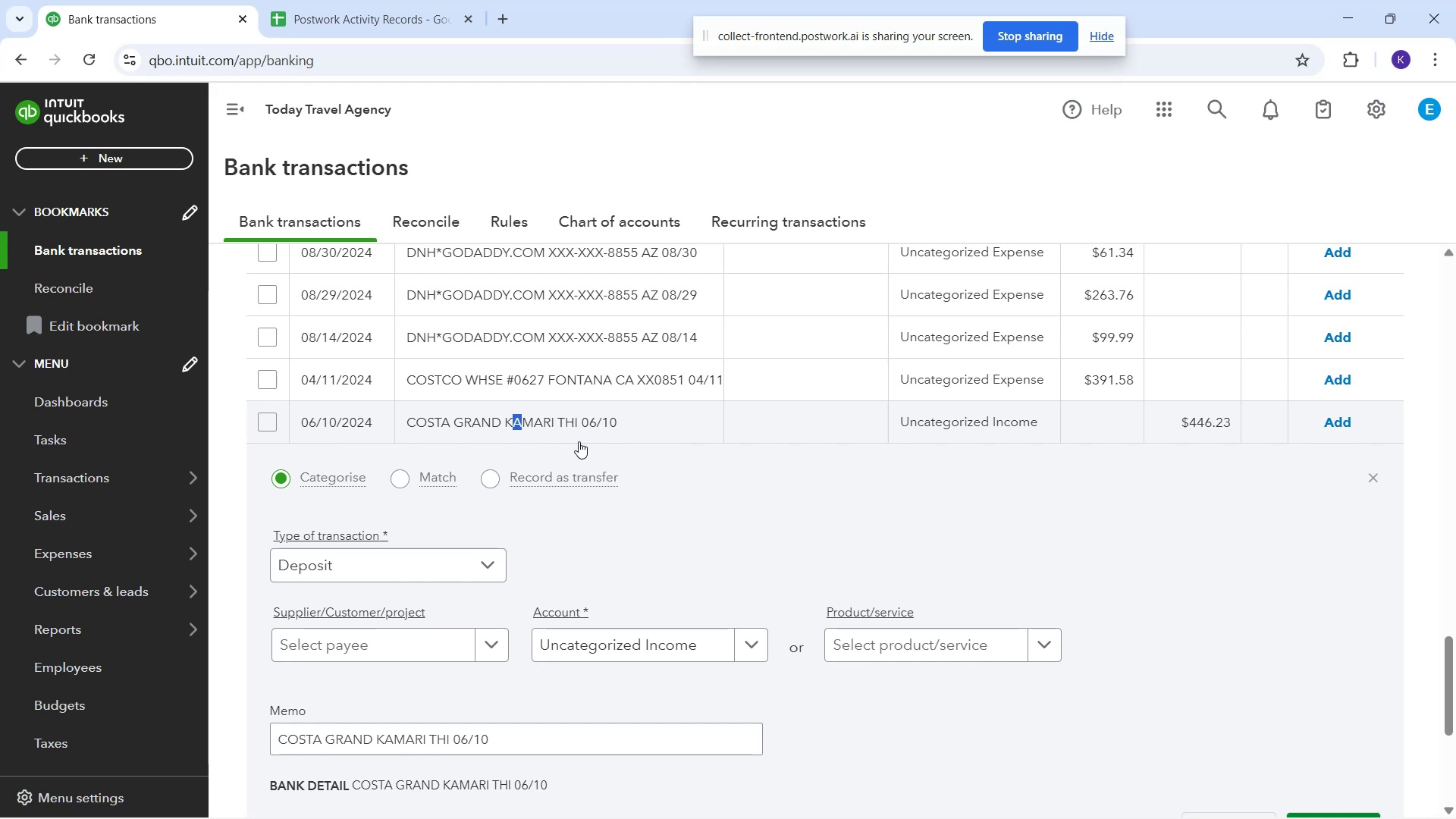 
wait(10.94)
 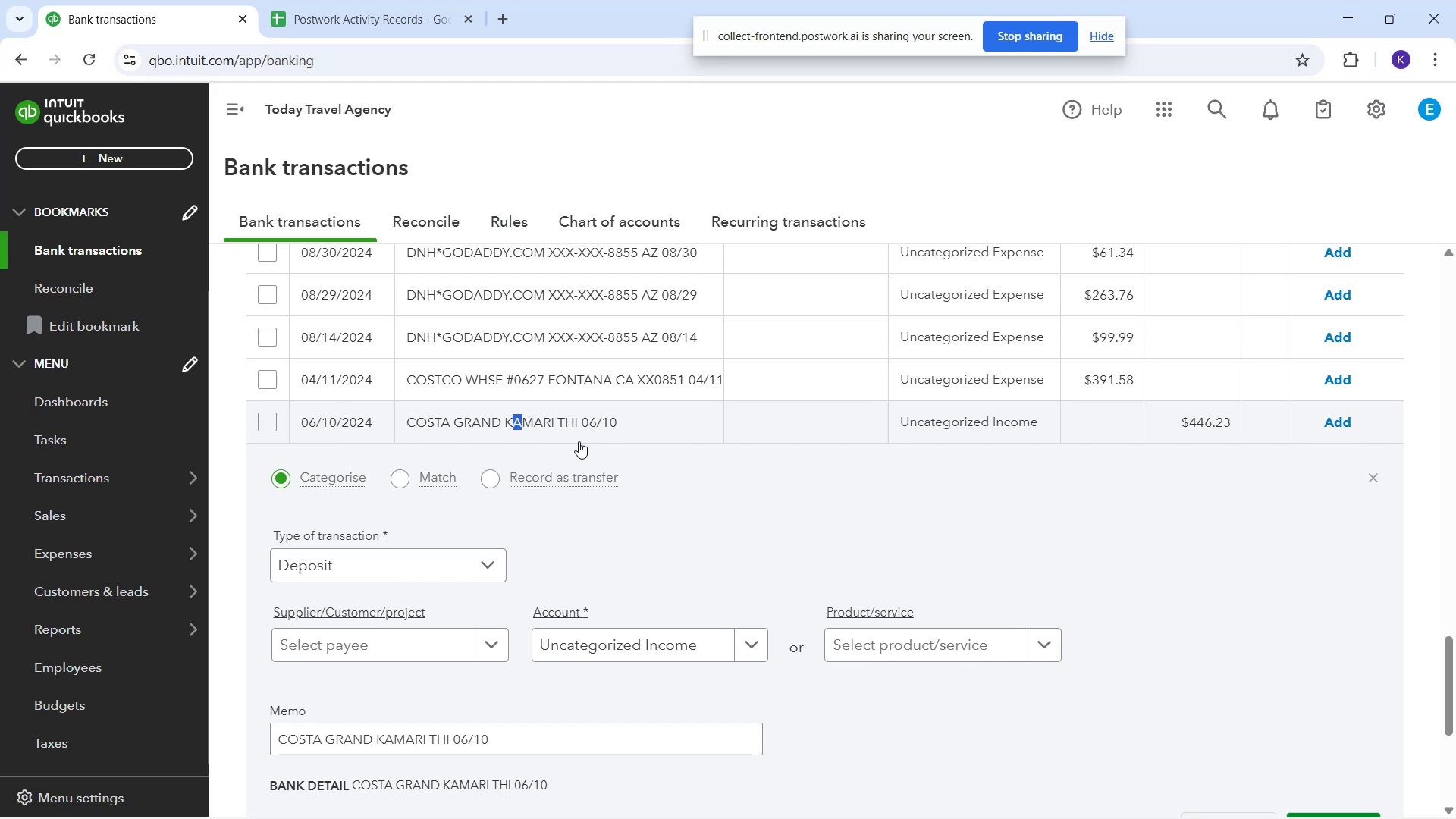 
left_click([473, 481])
 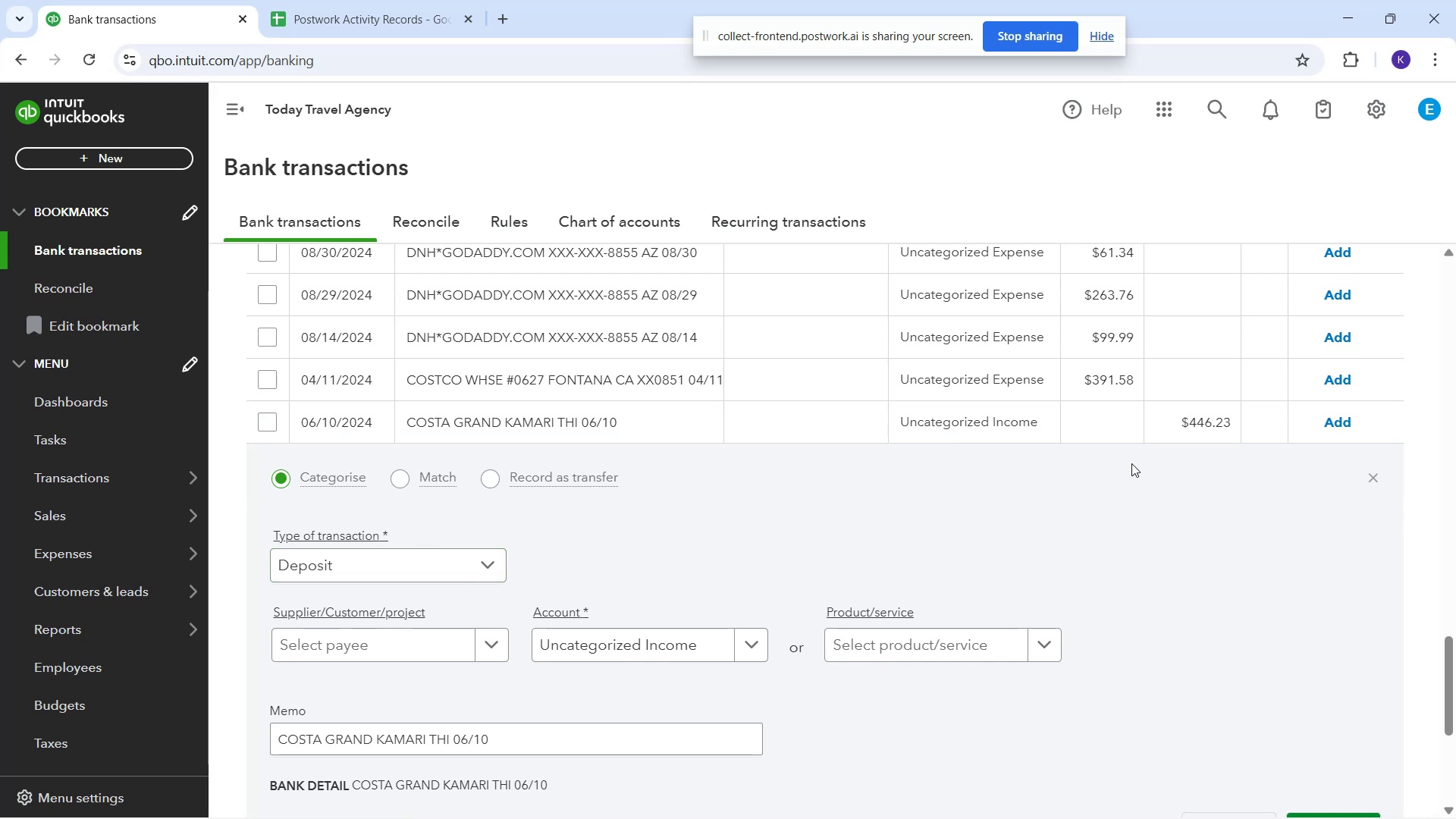 
wait(45.96)
 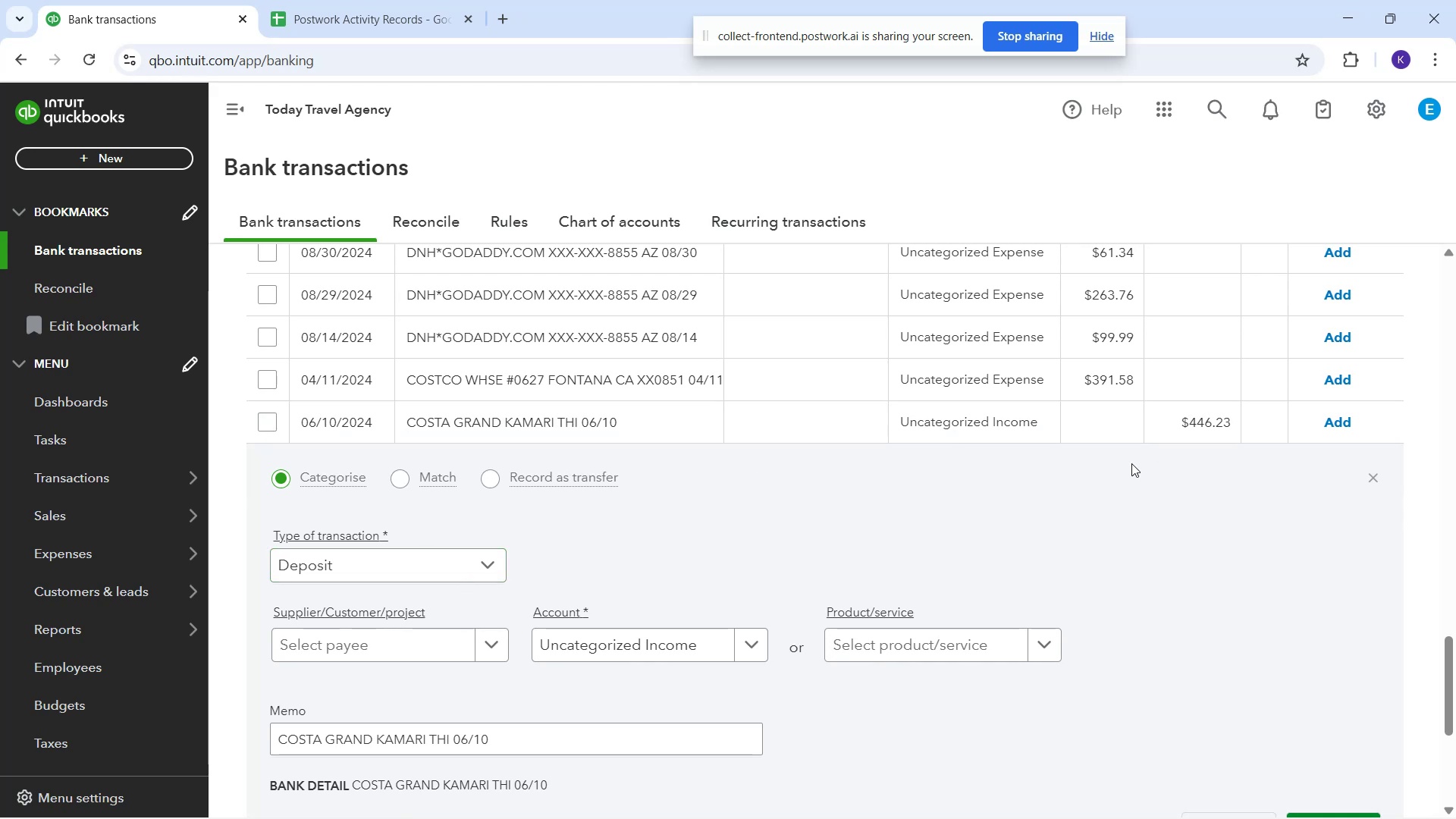 
scroll: coordinate [1044, 513], scroll_direction: up, amount: 1.0
 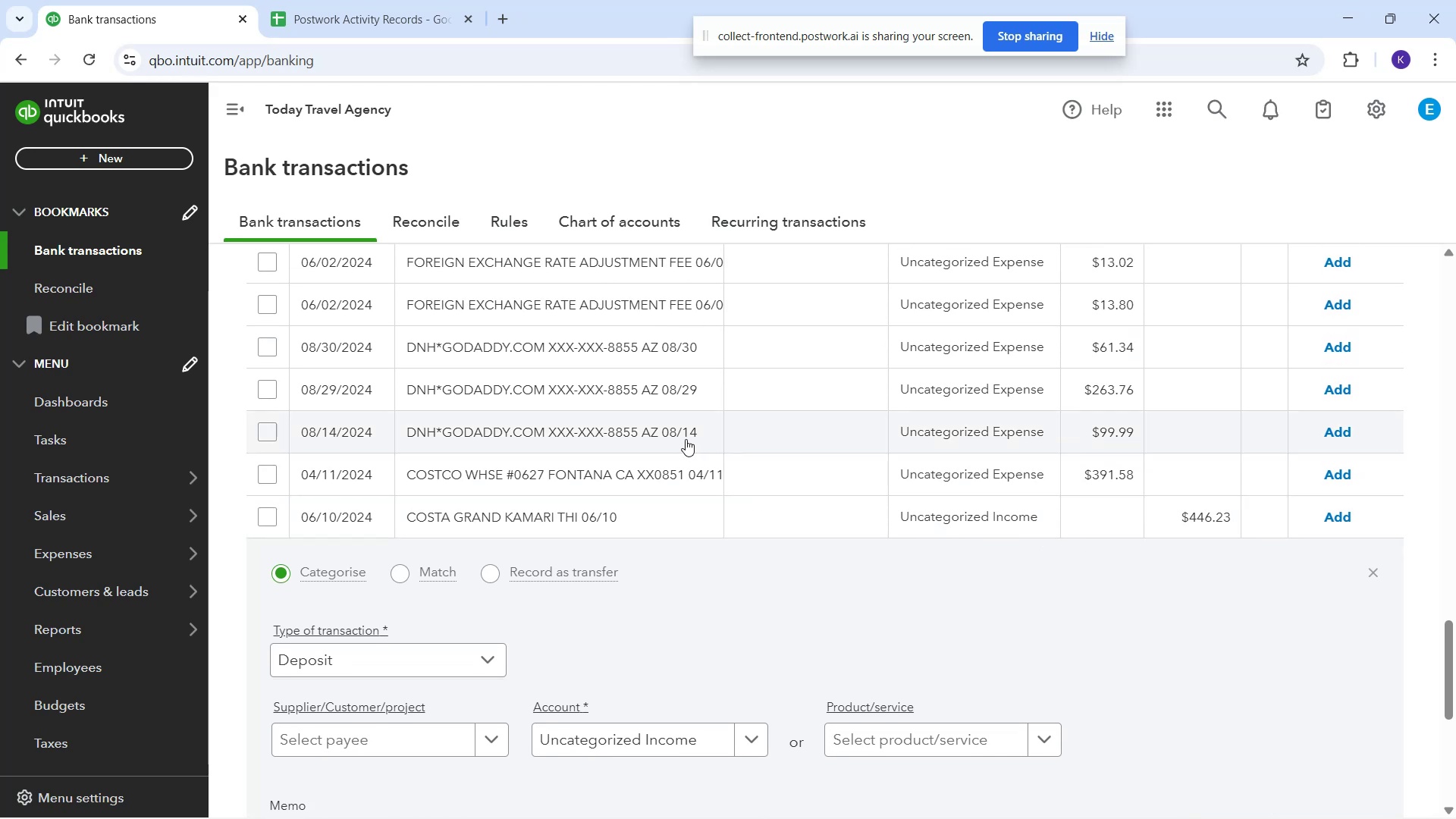 
left_click([686, 439])
 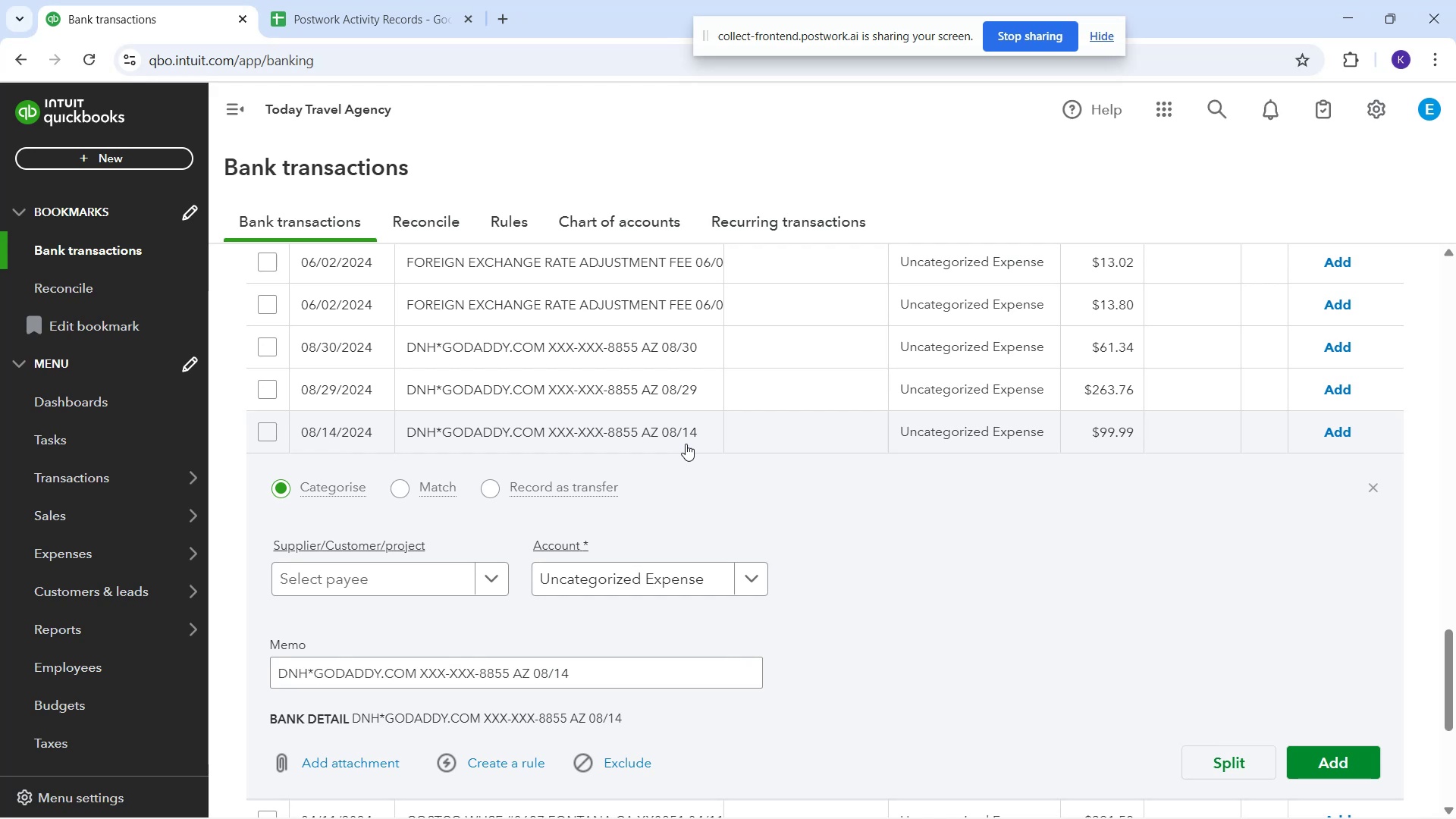 
wait(17.18)
 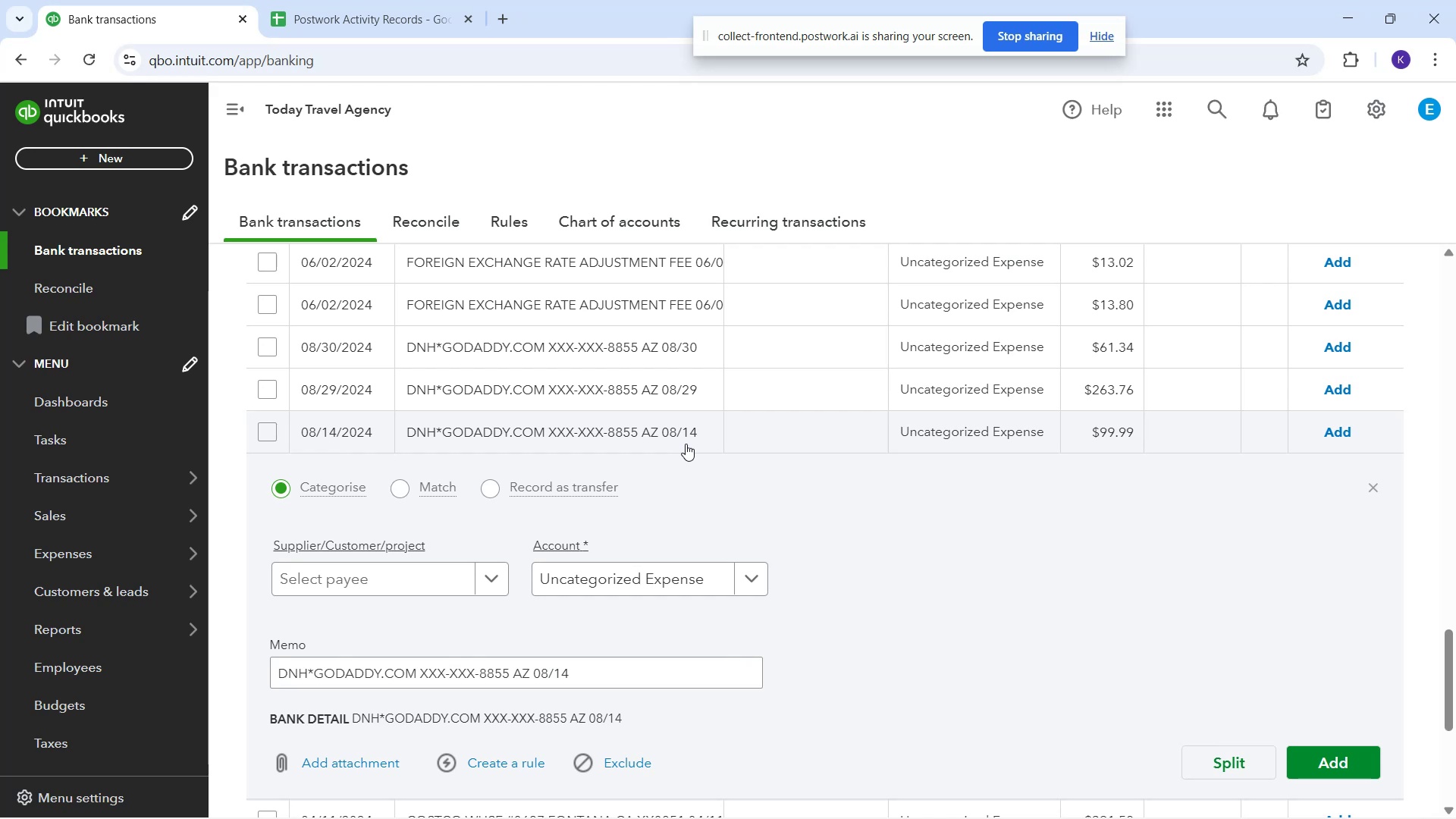 
scroll: coordinate [476, 448], scroll_direction: up, amount: 1.0
 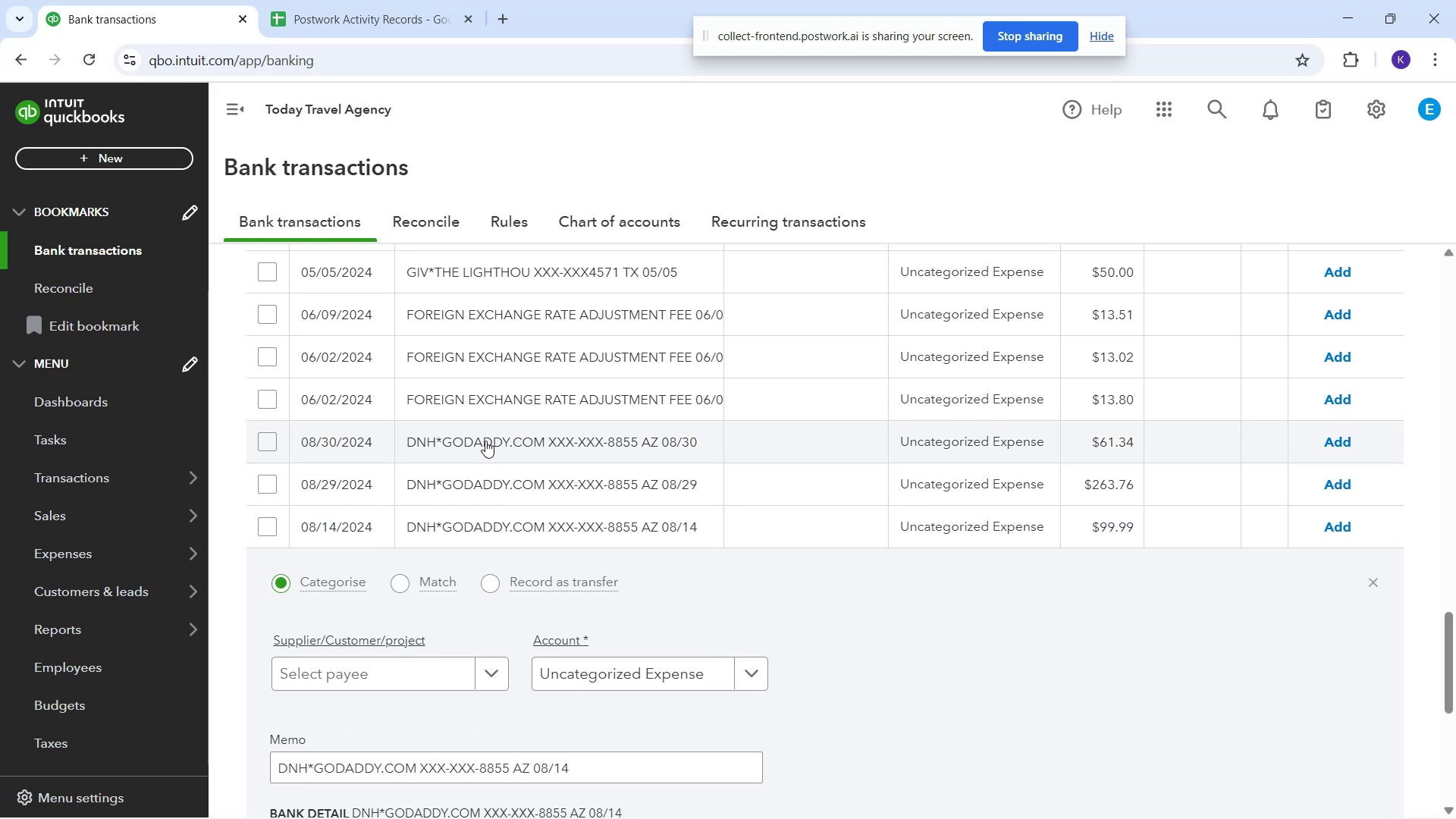 
left_click([485, 439])
 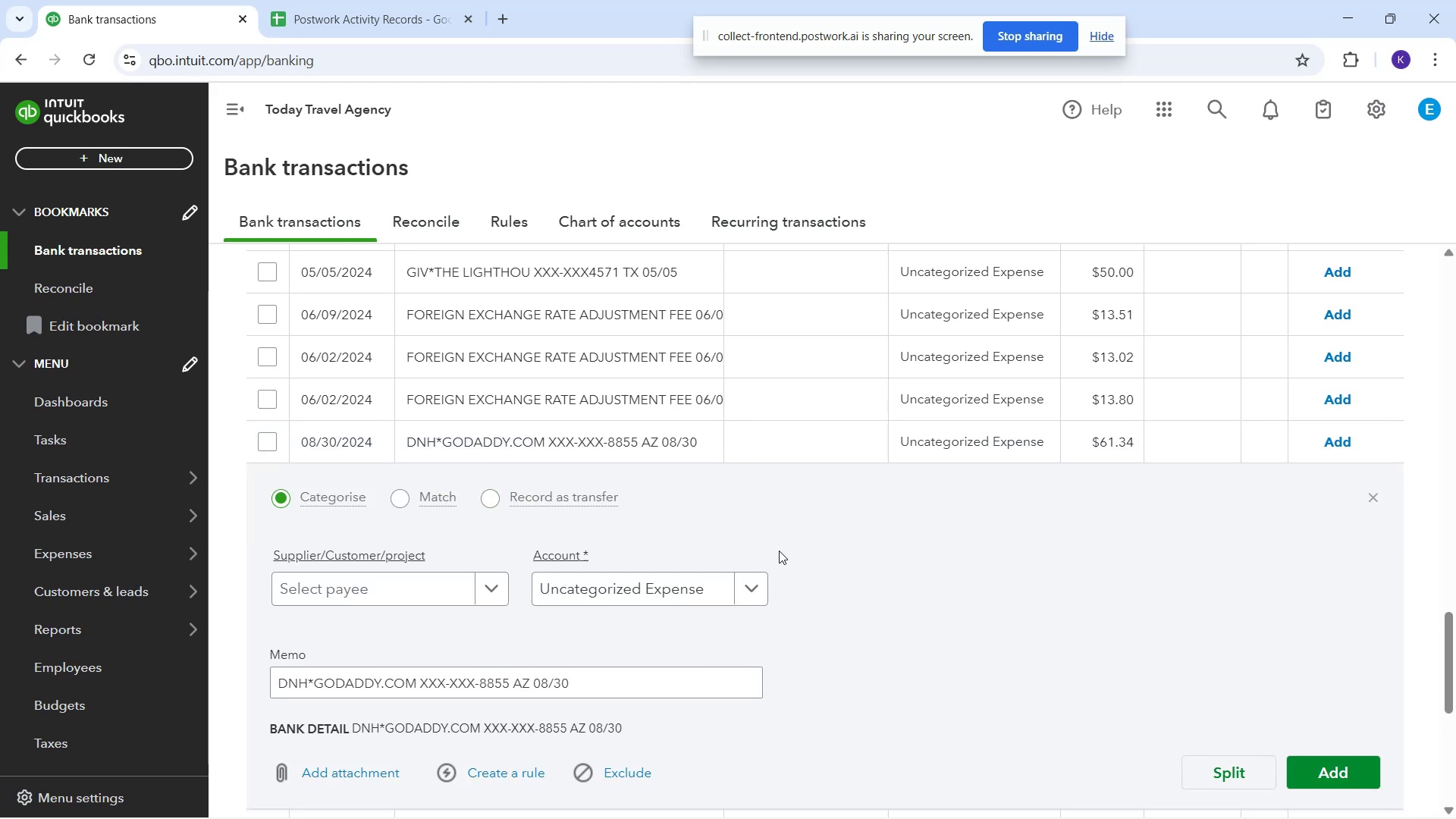 
wait(11.64)
 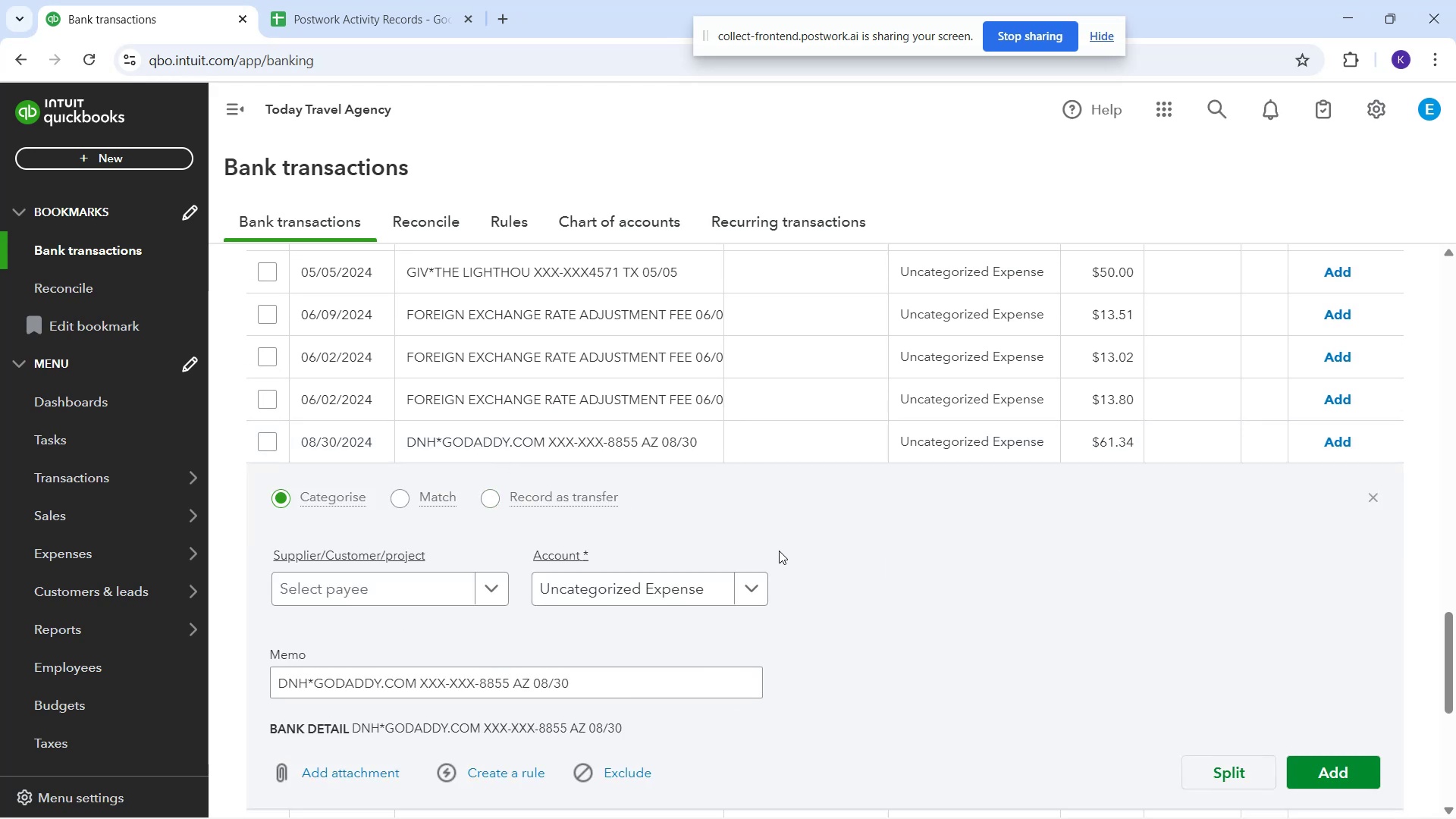 
left_click([431, 579])
 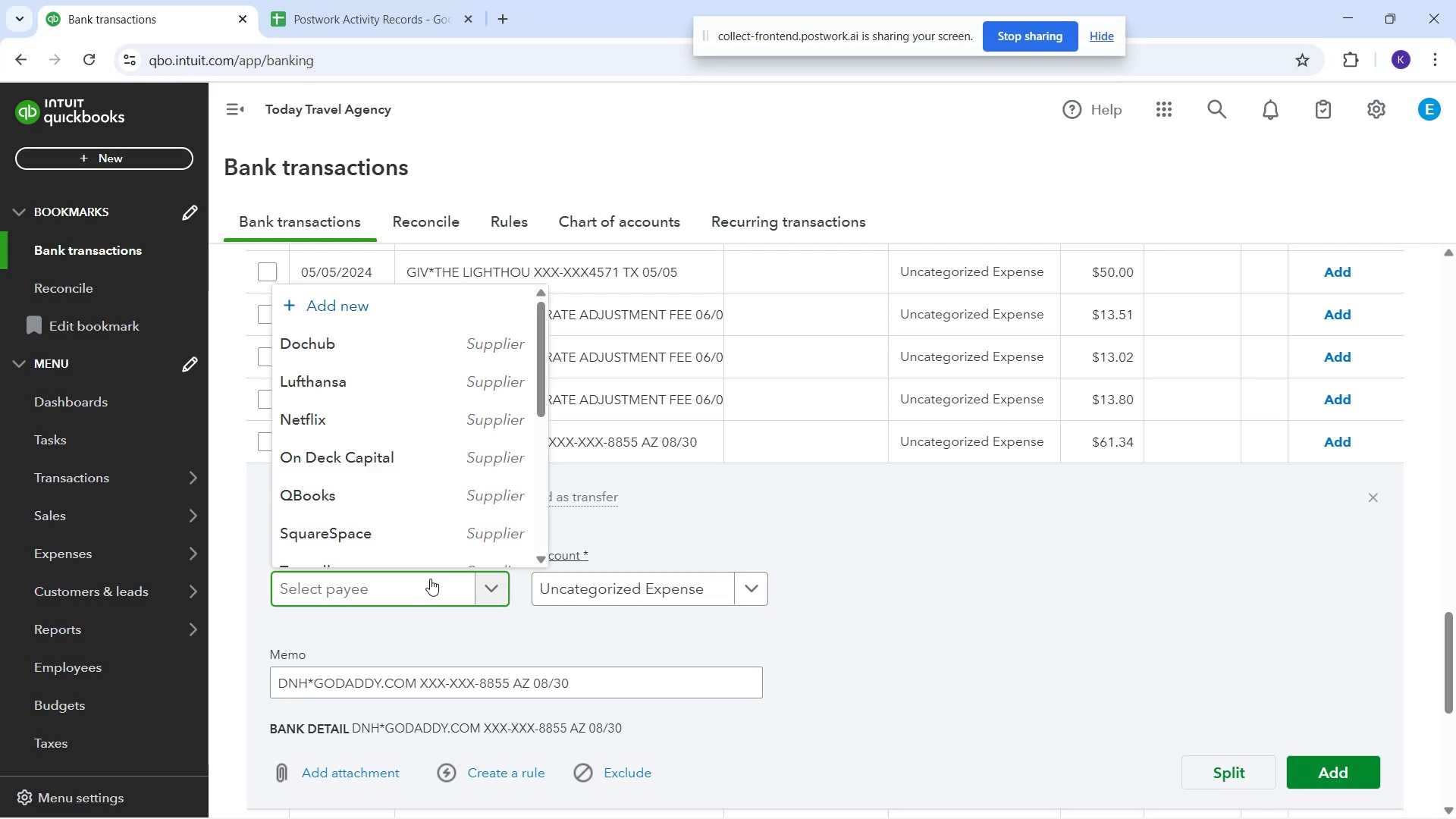 
type(GoDaf)
key(Backspace)
type(ddy)
 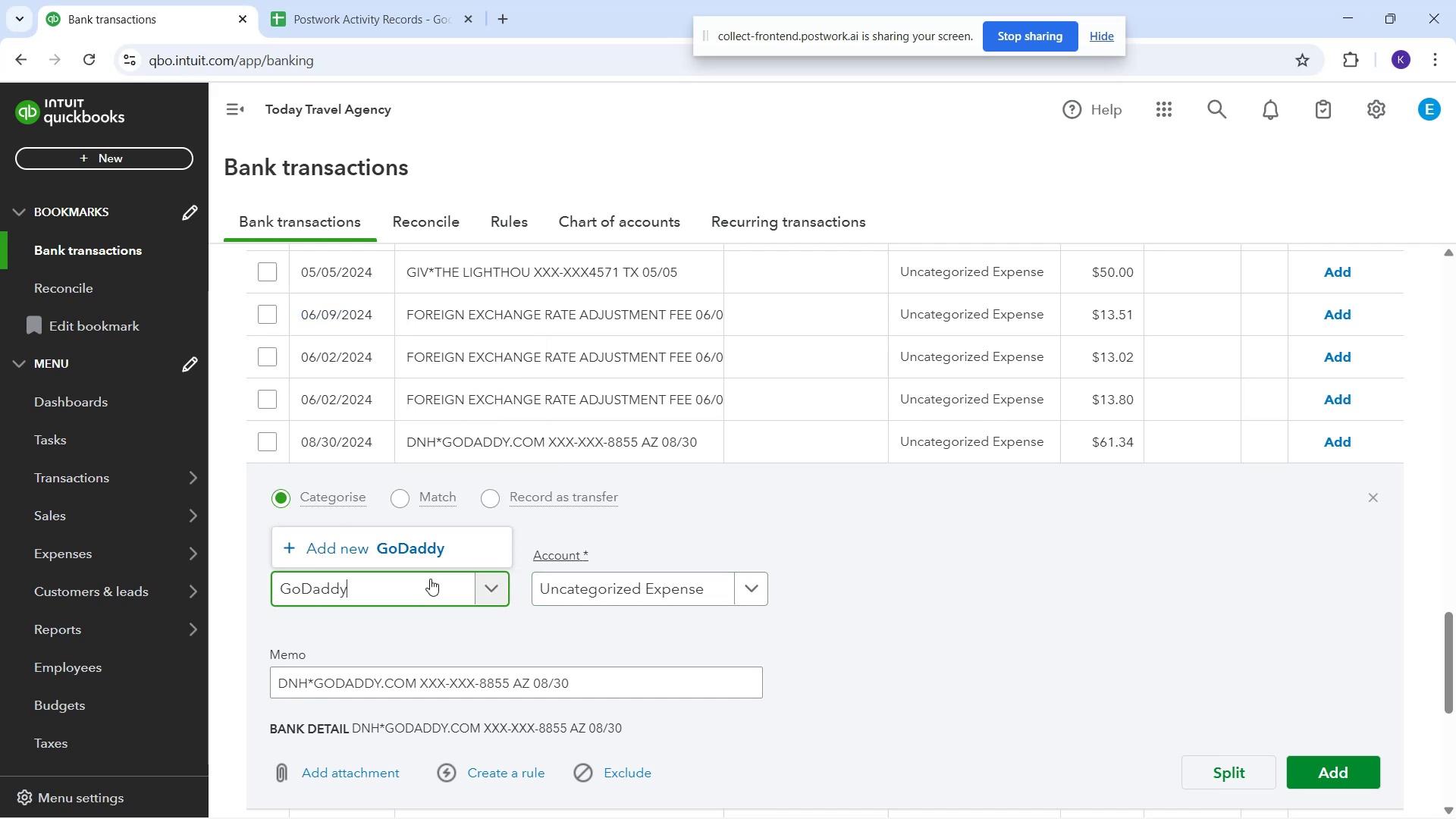 
left_click([434, 546])
 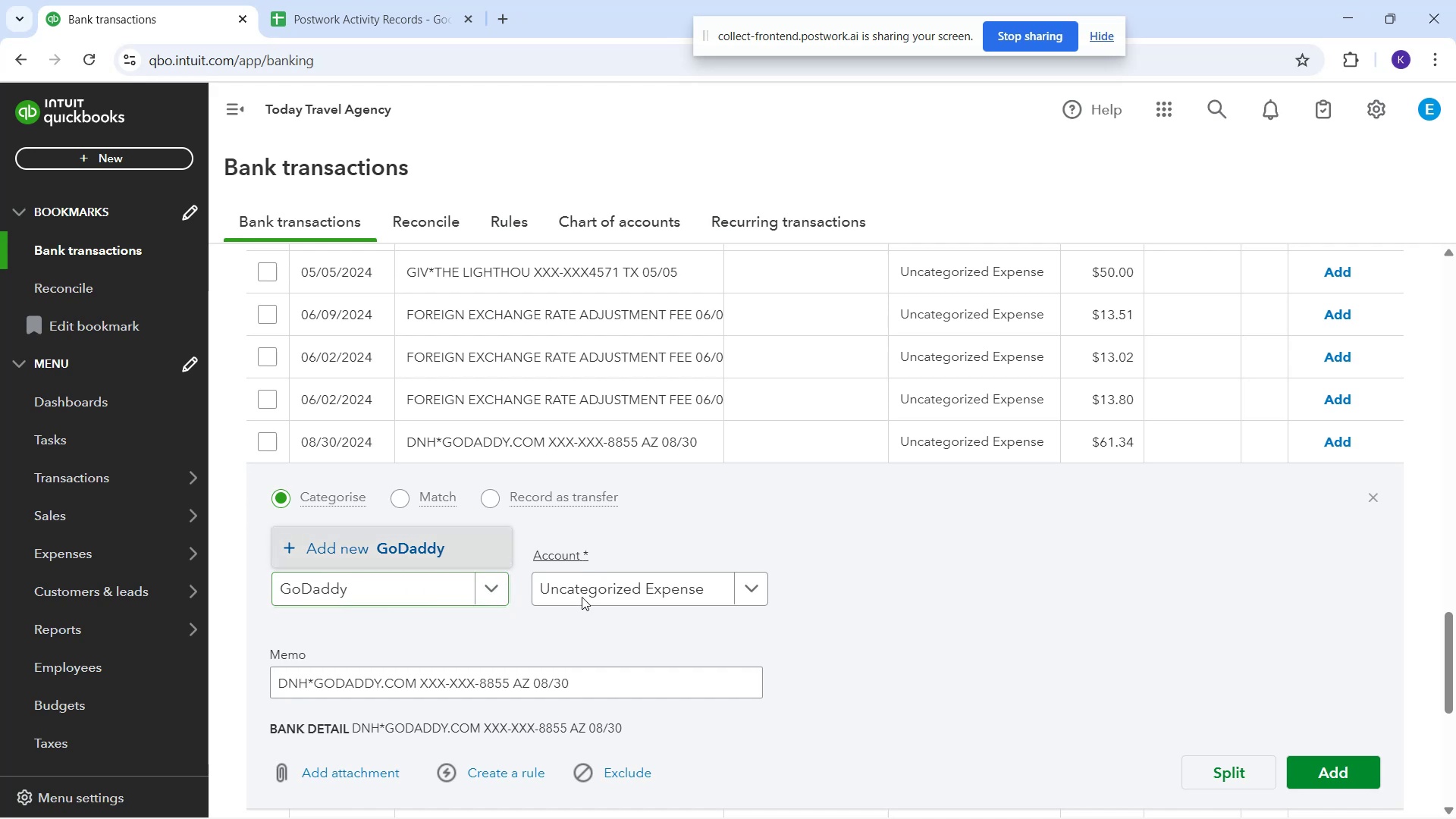 
left_click_drag(start_coordinate=[582, 597], to_coordinate=[1243, 695])
 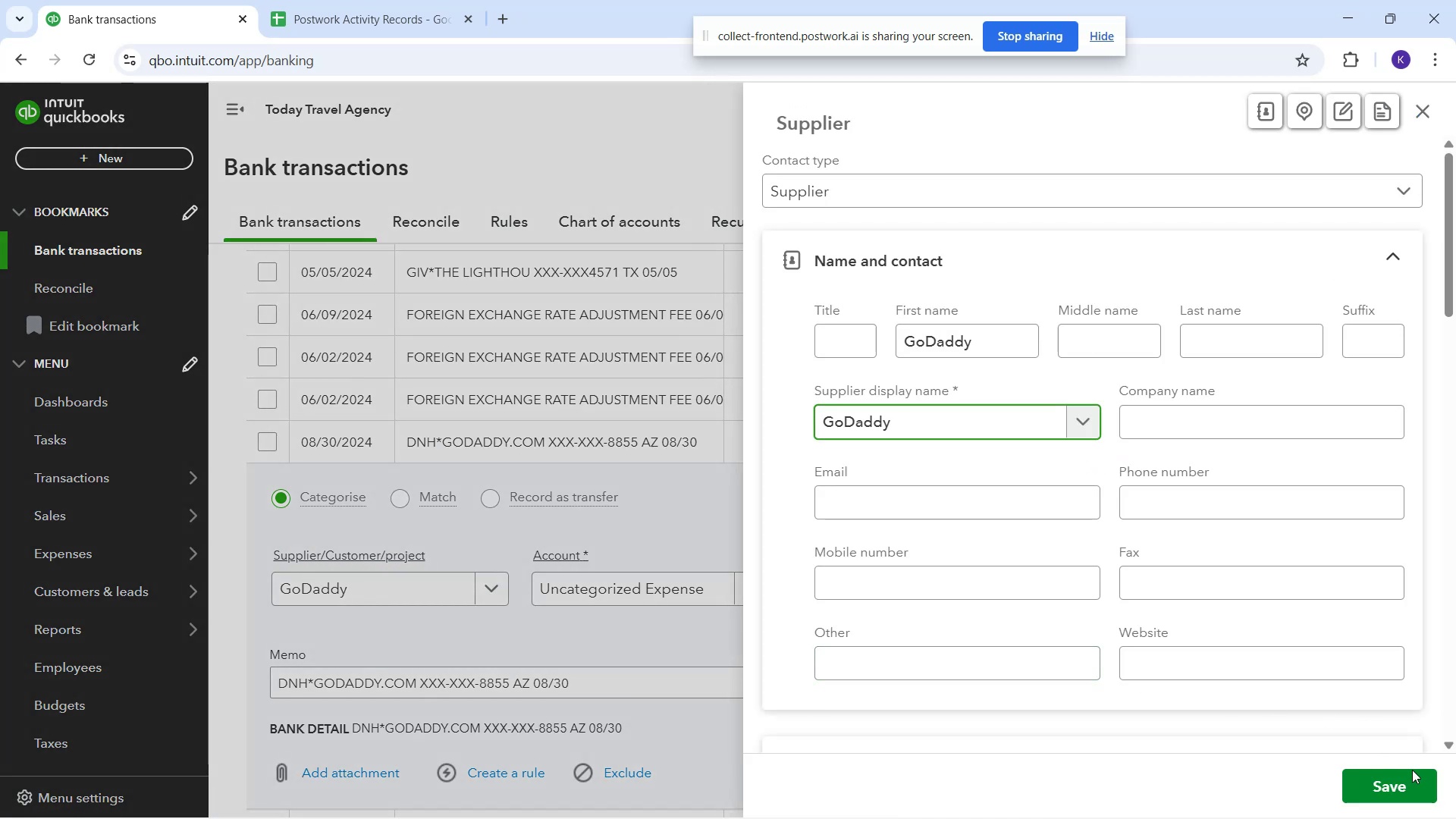 
left_click([1417, 780])
 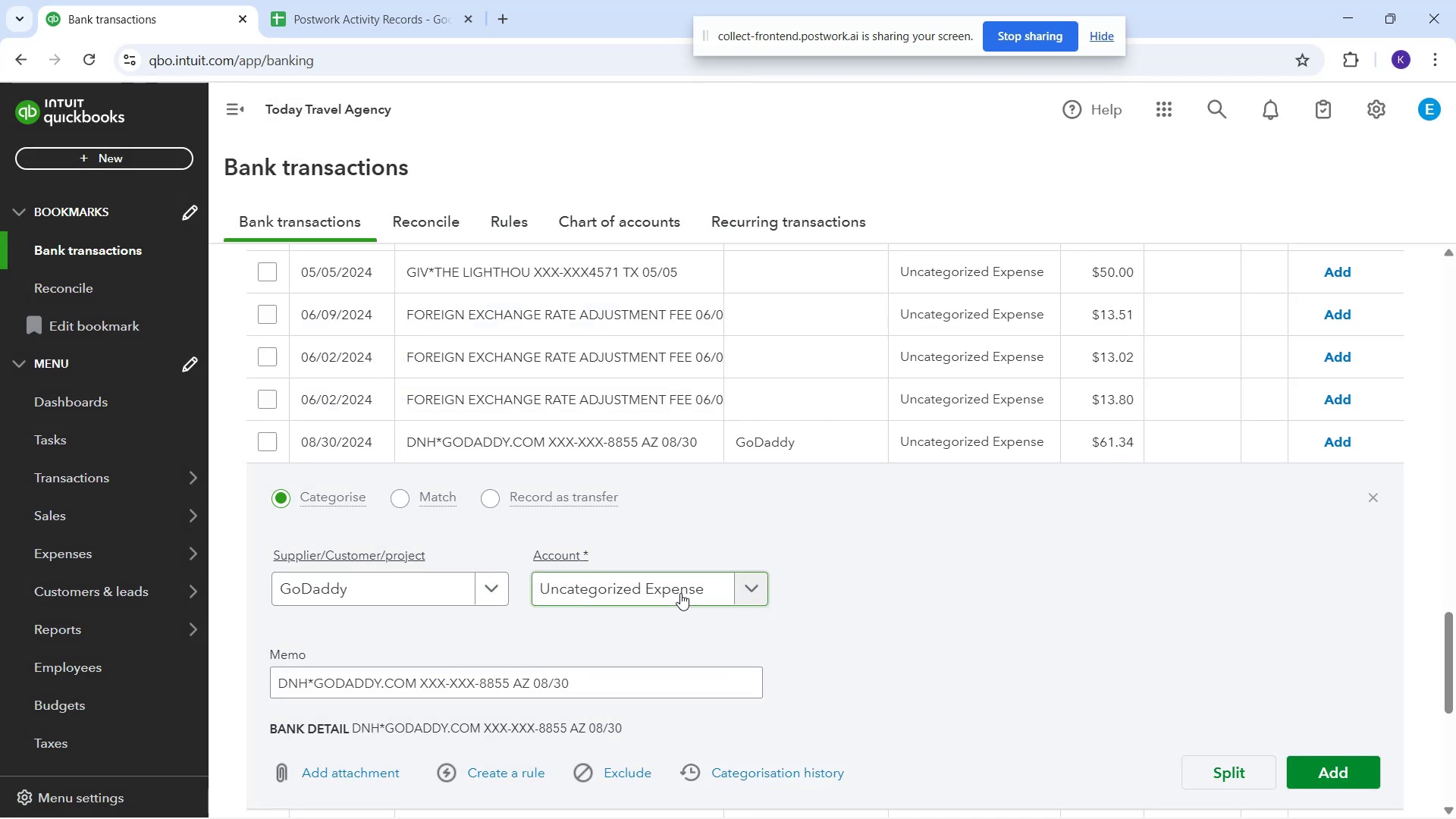 
hold_key(key=D, duration=0.39)
 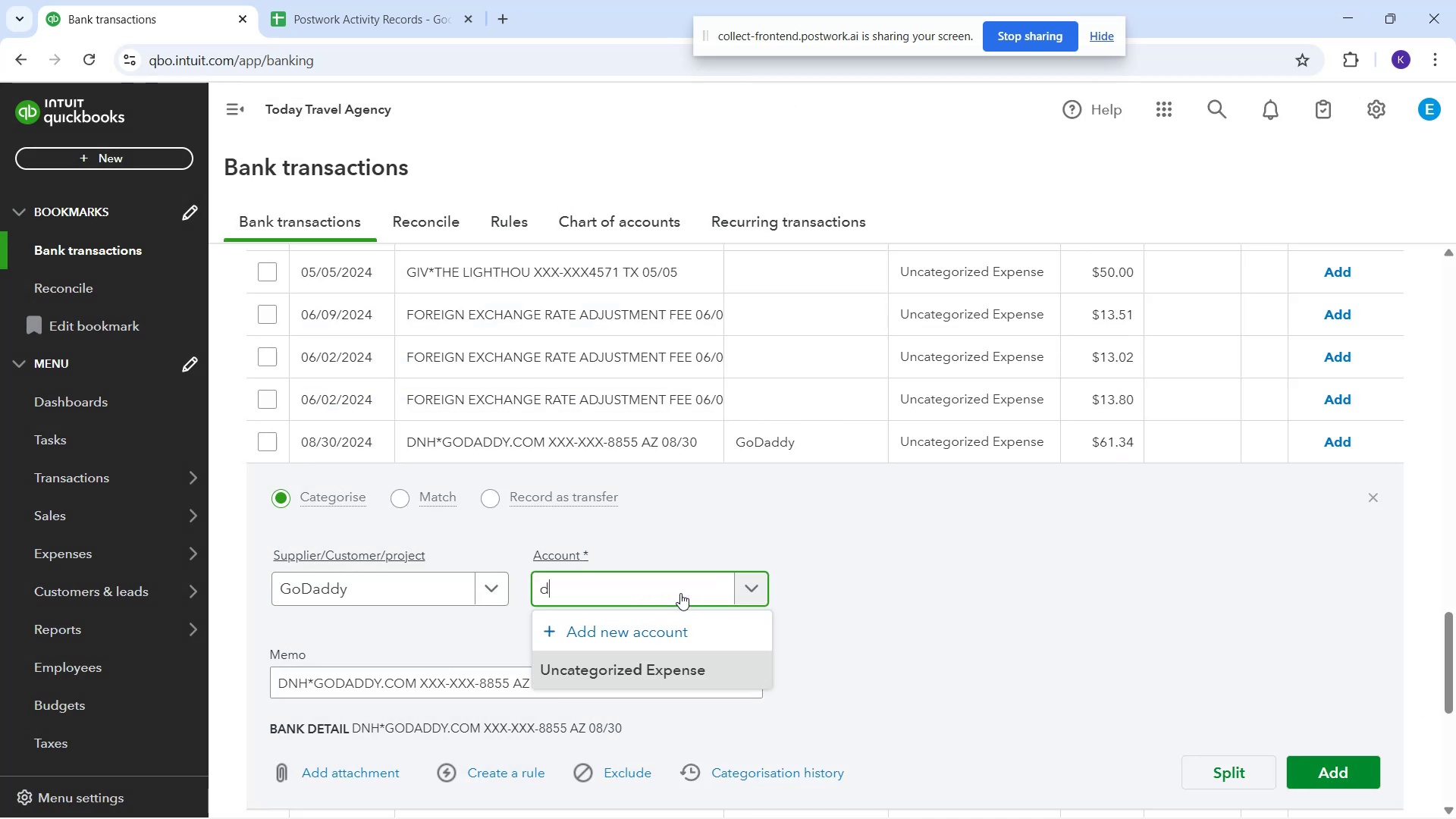 
left_click([680, 593])
 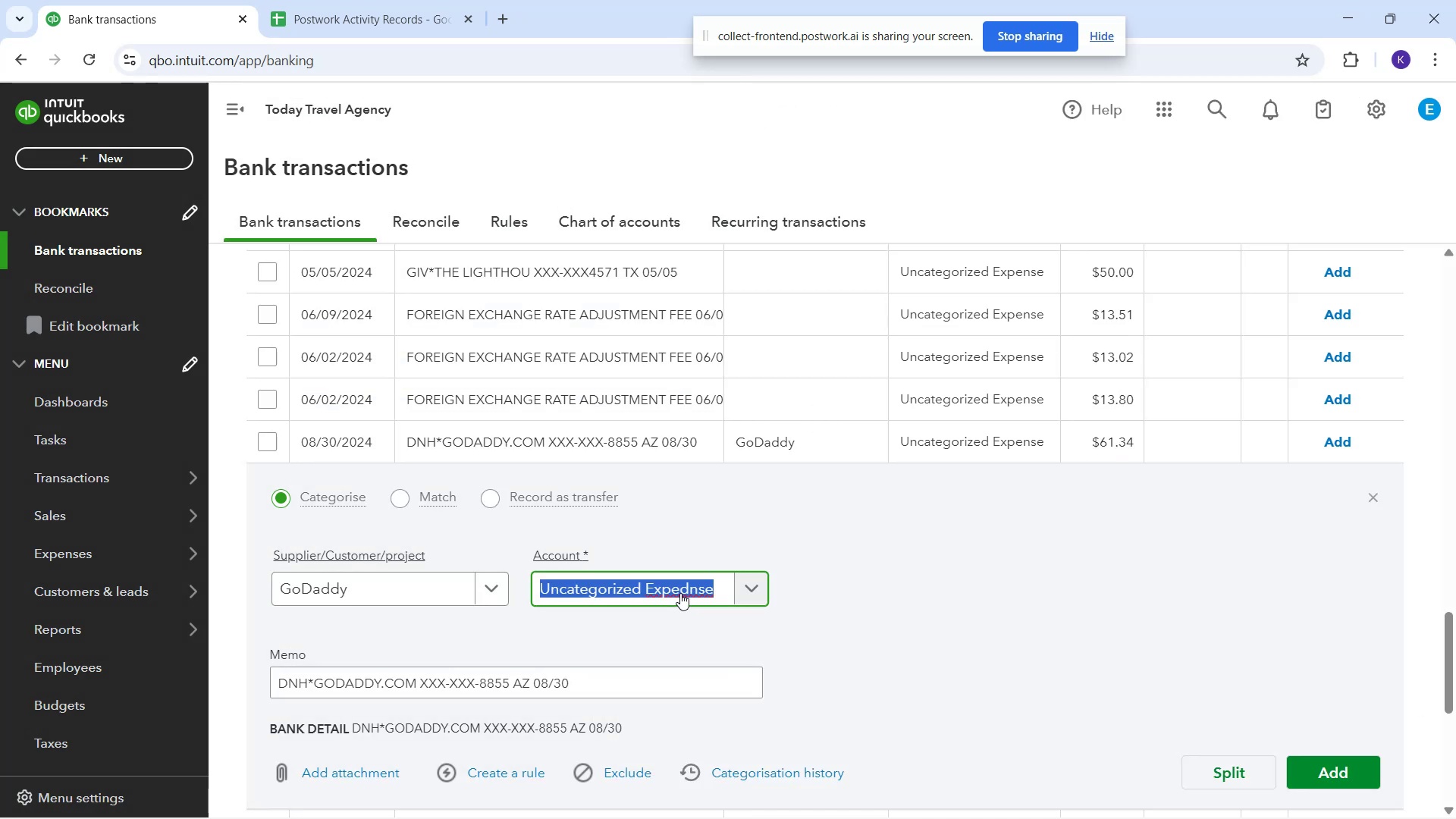 
type(due)
 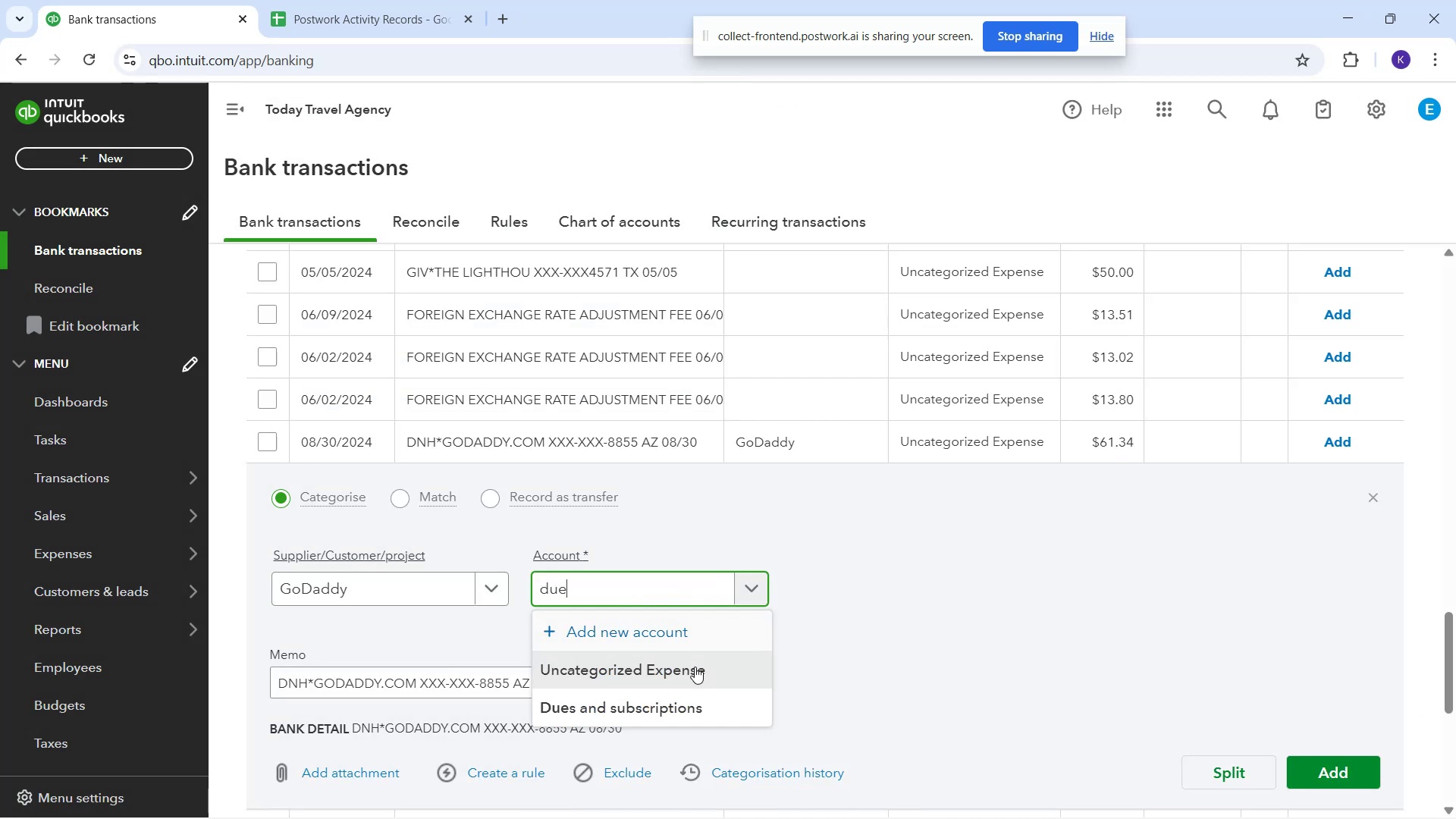 
left_click([705, 700])
 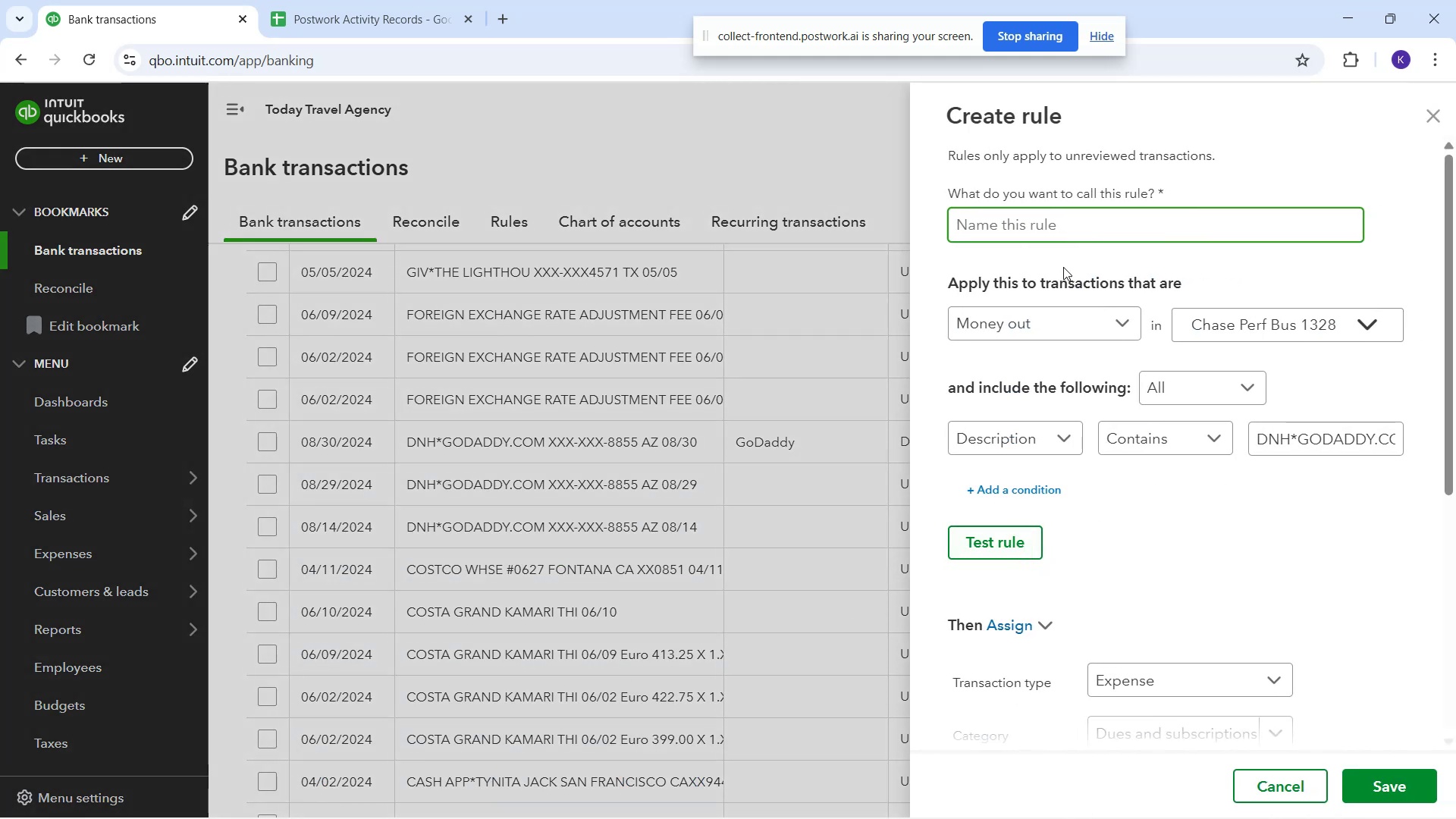 
wait(5.6)
 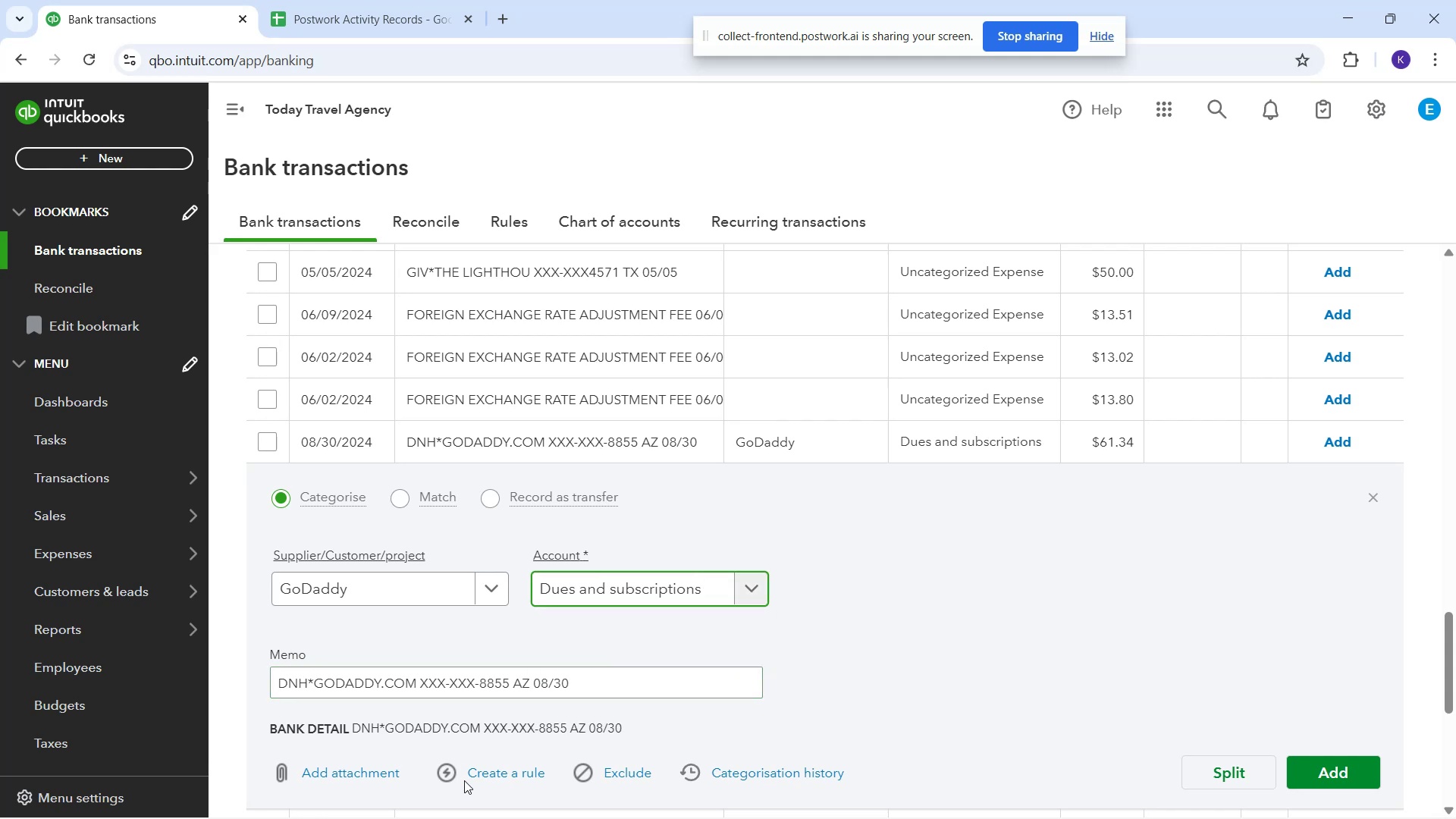 
type(Go )
key(Backspace)
type(dadddy)
key(Backspace)
key(Backspace)
type(t)
key(Backspace)
type(y)
 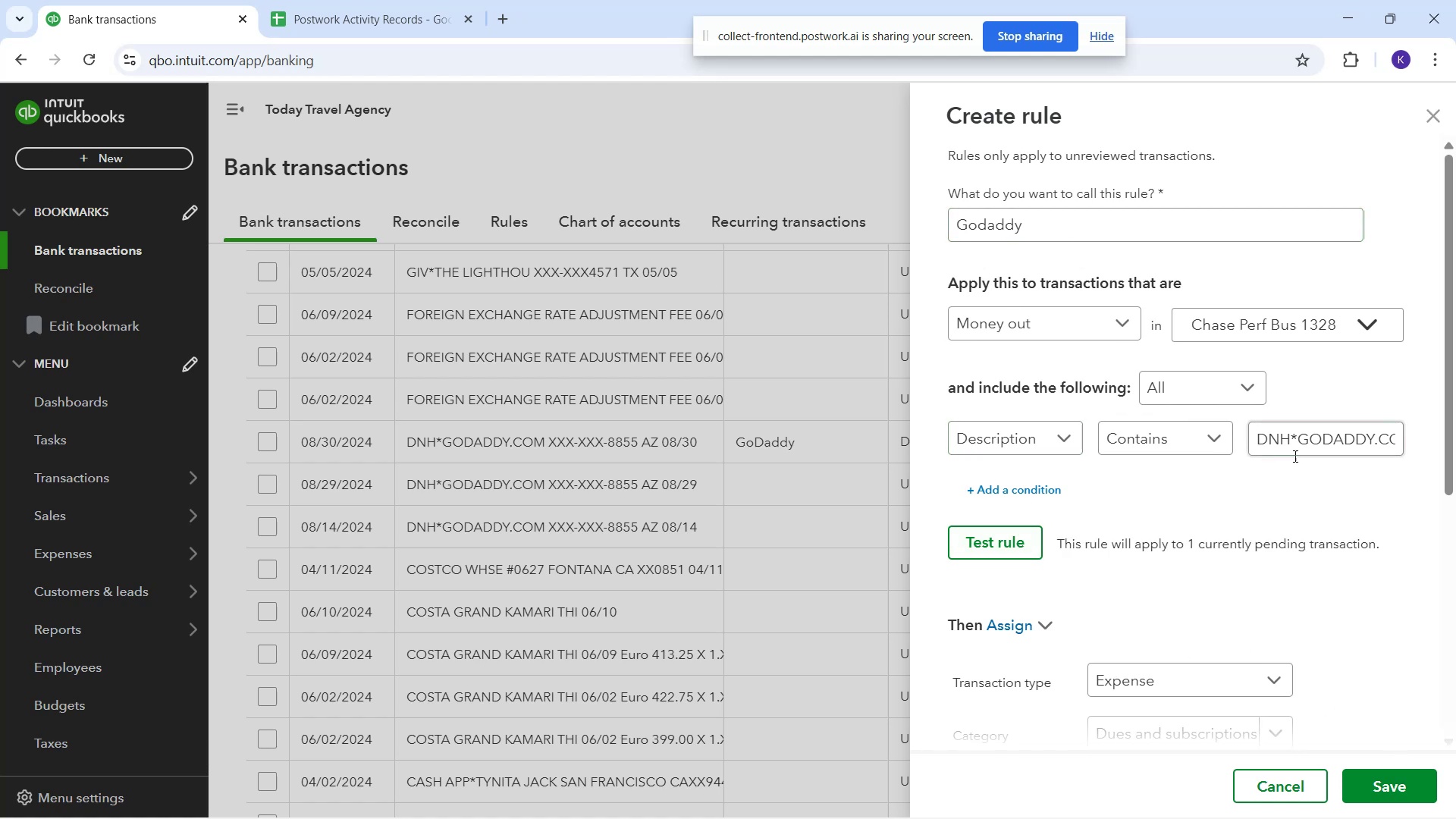 
wait(6.69)
 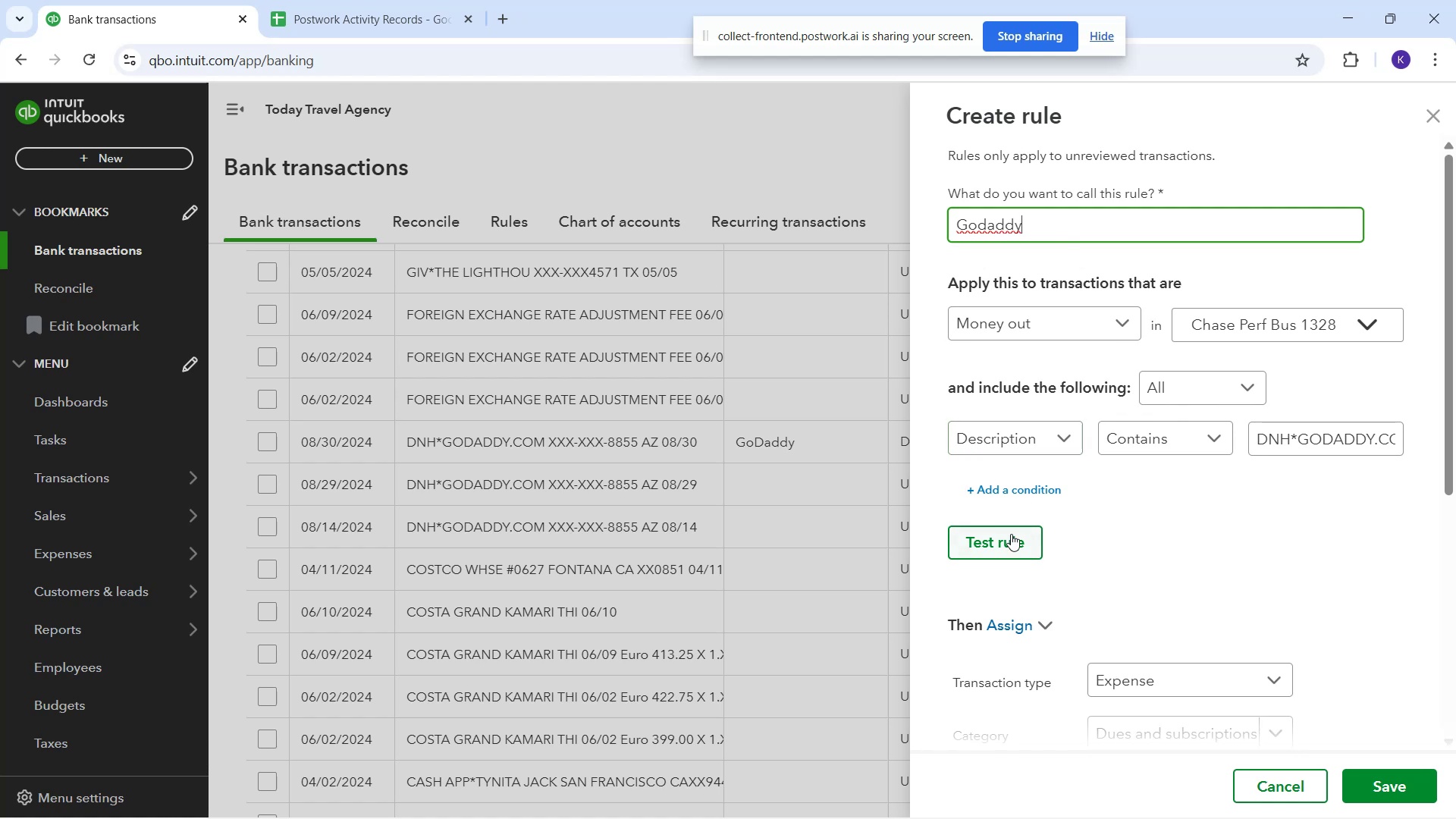 
left_click_drag(start_coordinate=[1374, 440], to_coordinate=[1455, 408])
 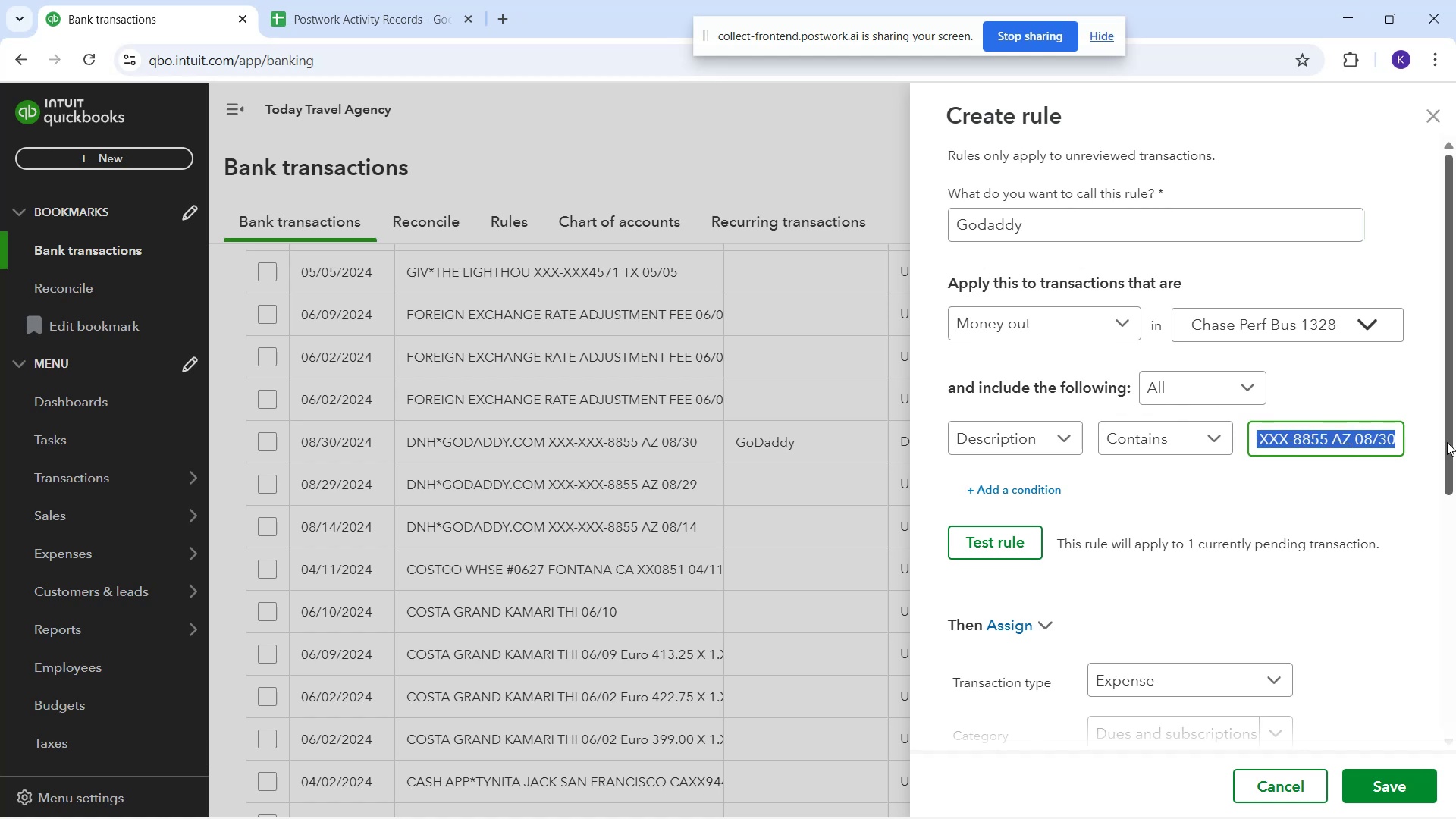 
key(Backspace)
 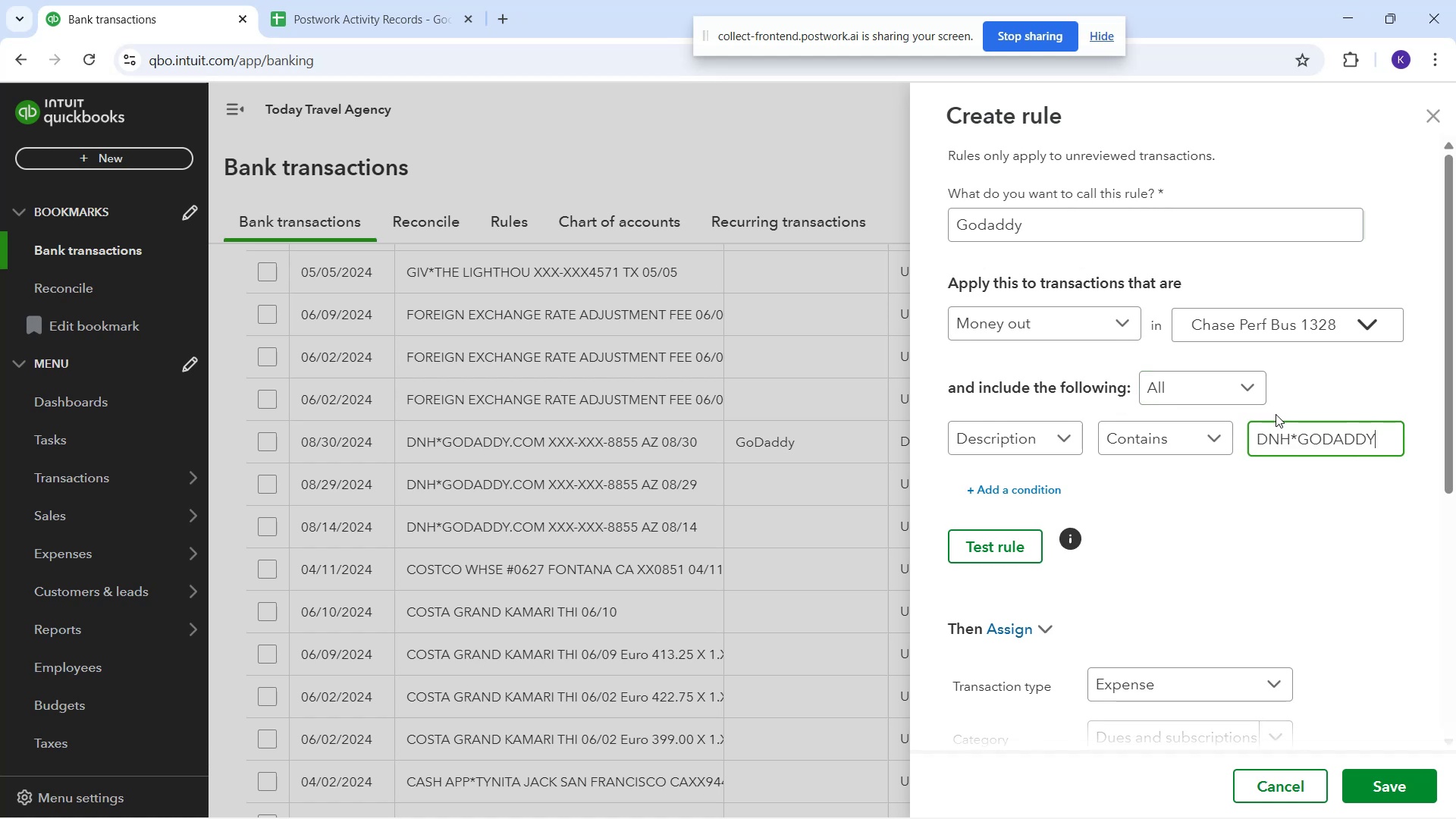 
left_click_drag(start_coordinate=[1301, 442], to_coordinate=[1254, 449])
 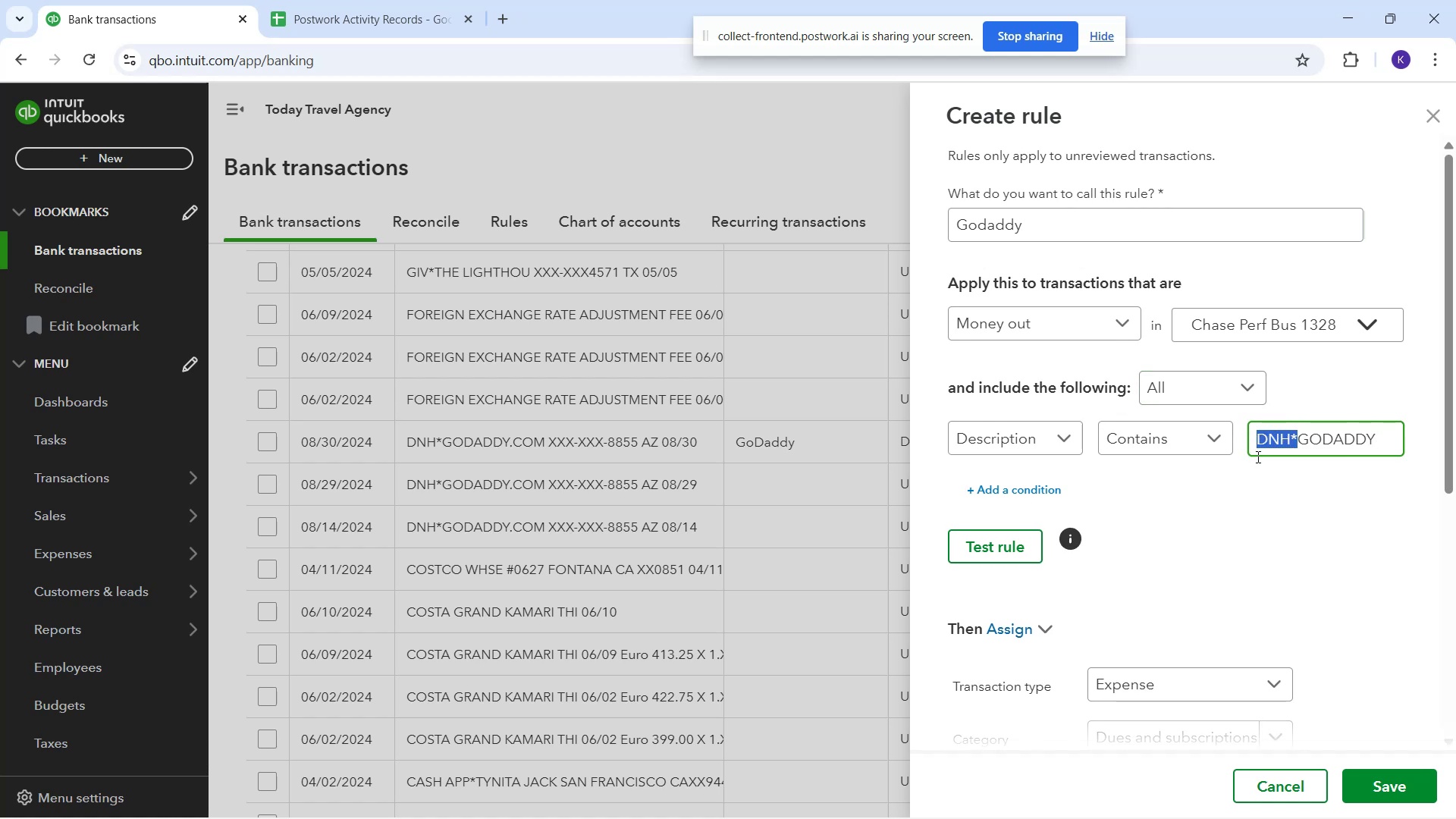 
key(Backspace)
 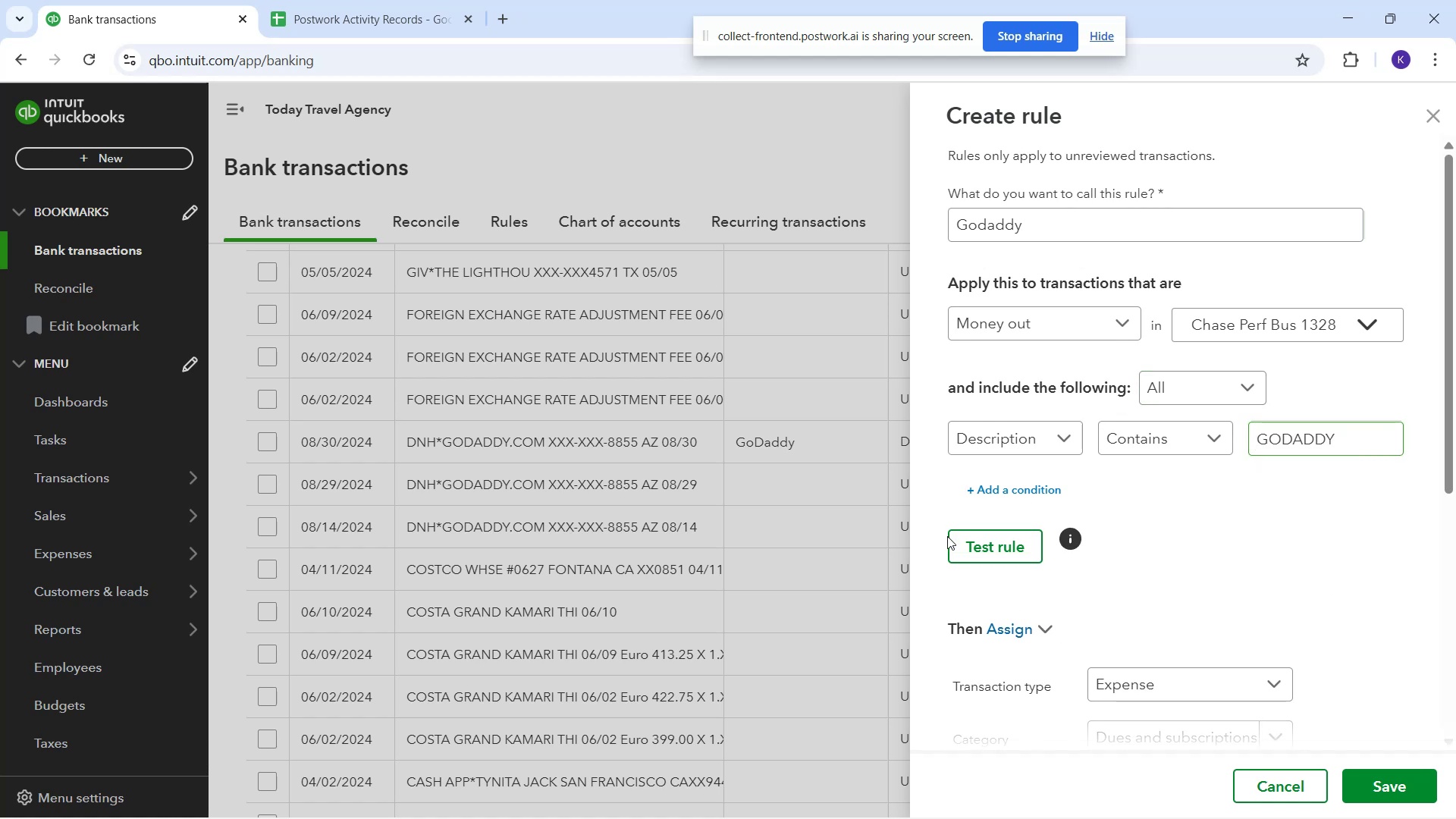 
double_click([970, 554])
 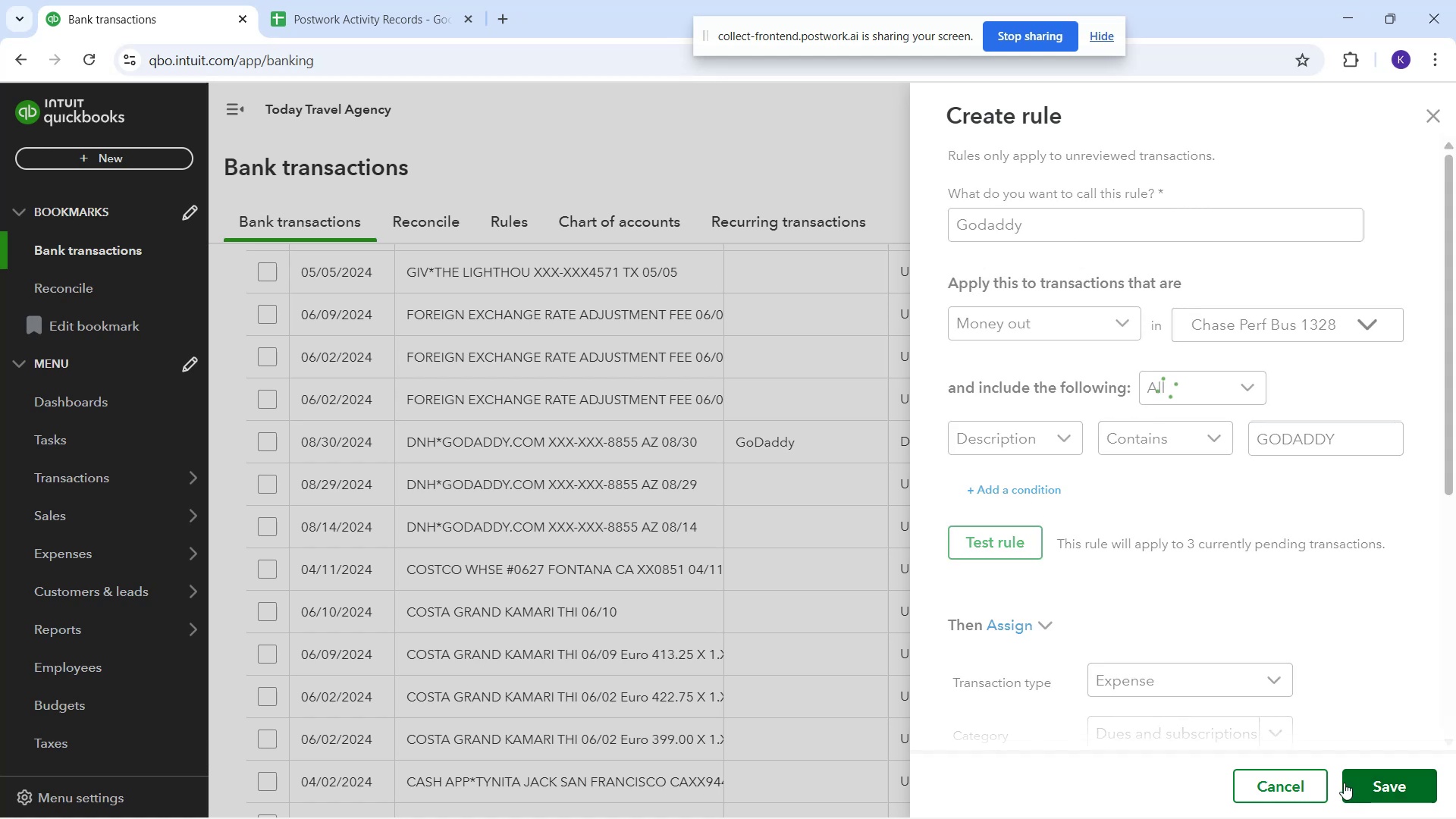 
wait(11.82)
 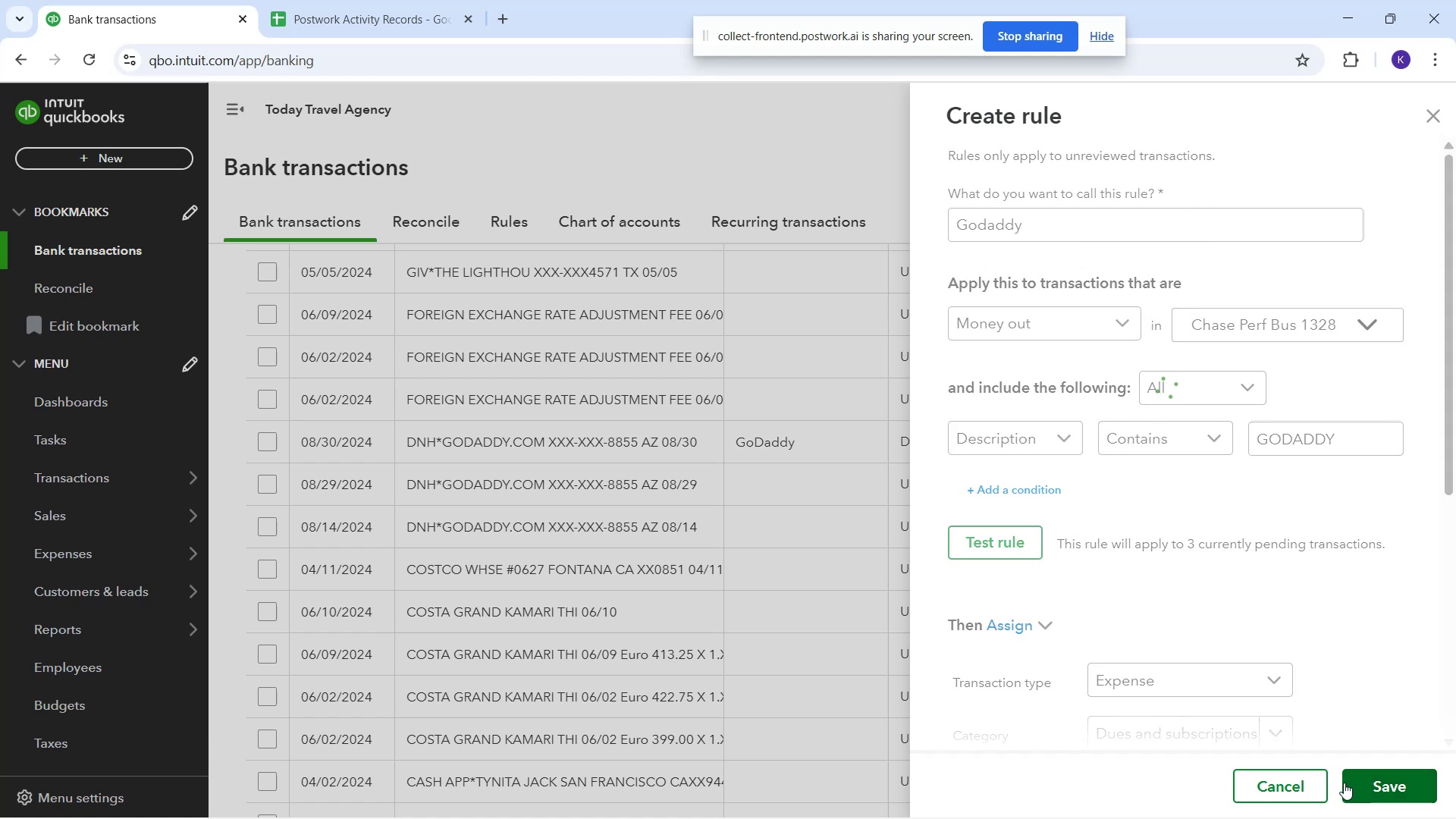 
left_click([576, 325])
 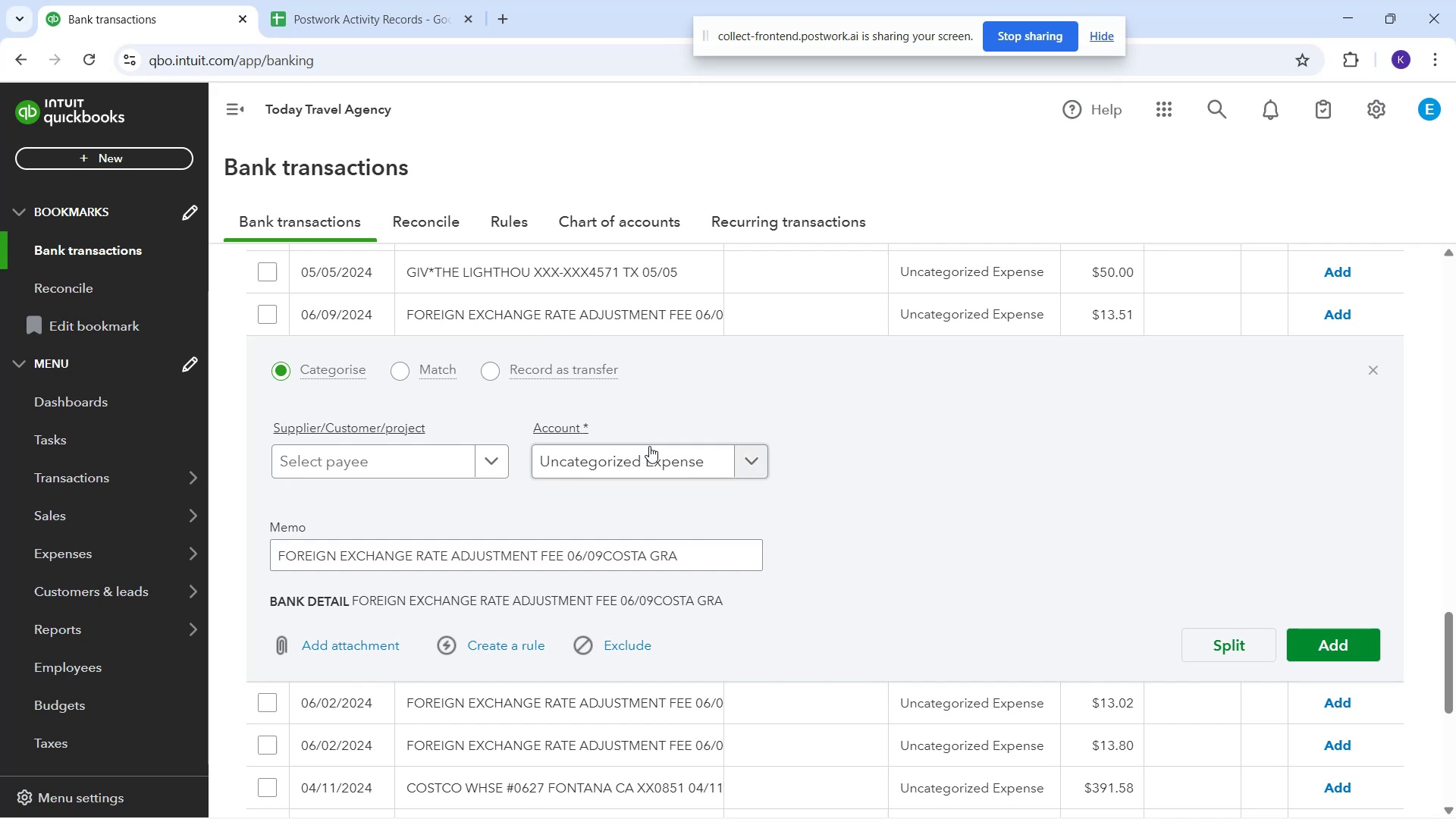 
scroll: coordinate [736, 522], scroll_direction: down, amount: 2.0
 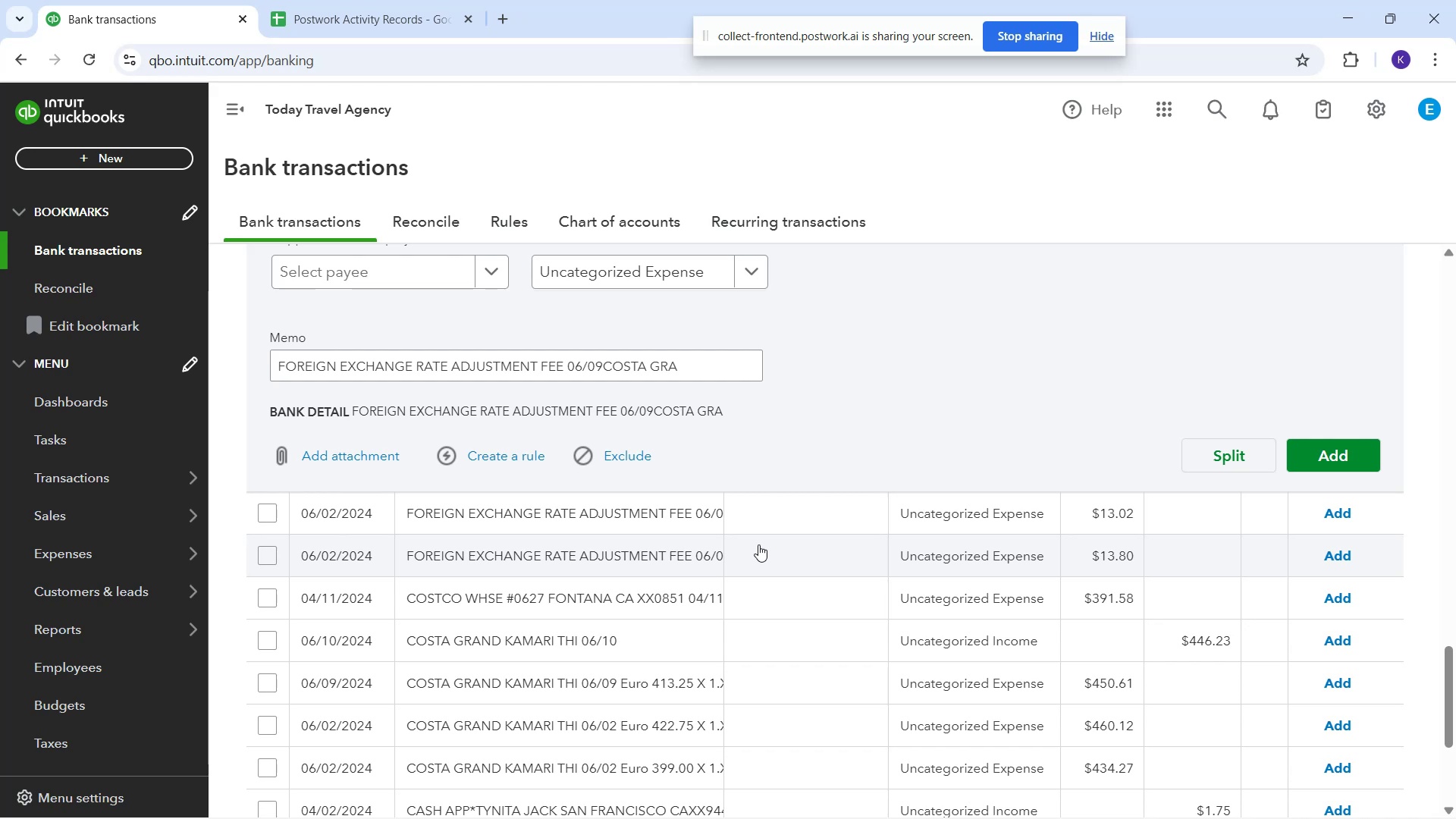 
wait(23.97)
 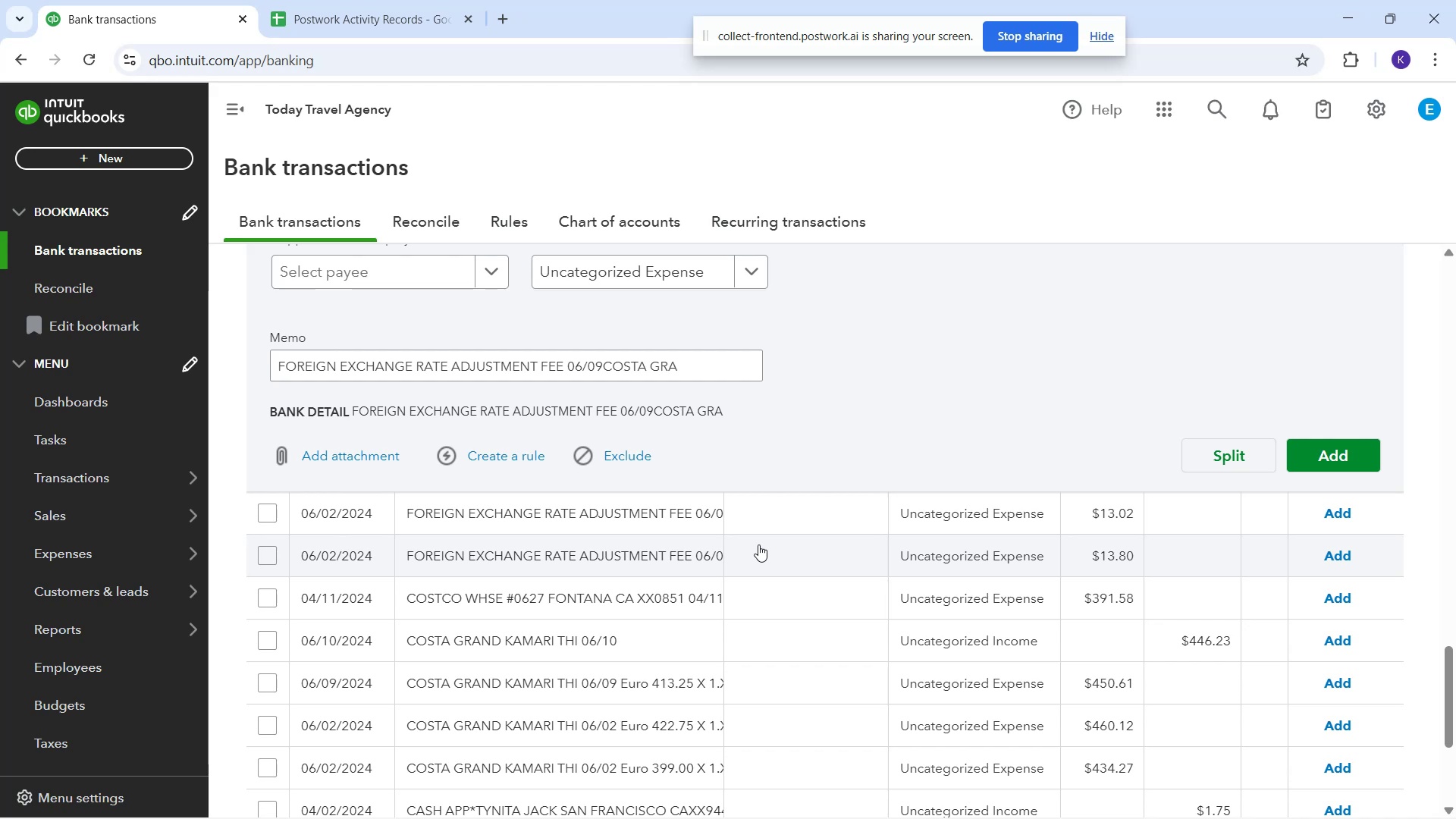 
scroll: coordinate [595, 526], scroll_direction: up, amount: 3.0
 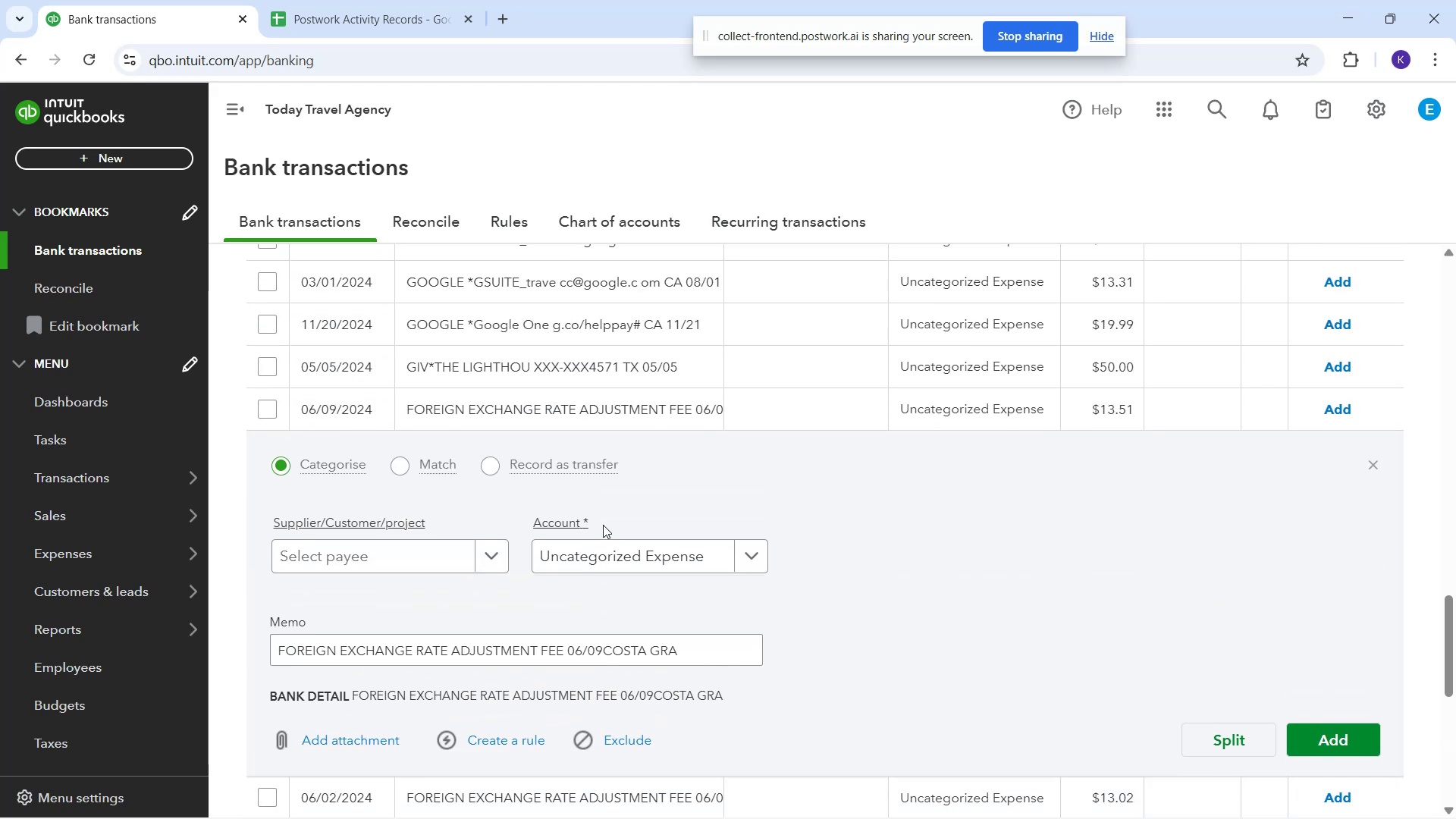 
scroll: coordinate [625, 530], scroll_direction: down, amount: 1.0
 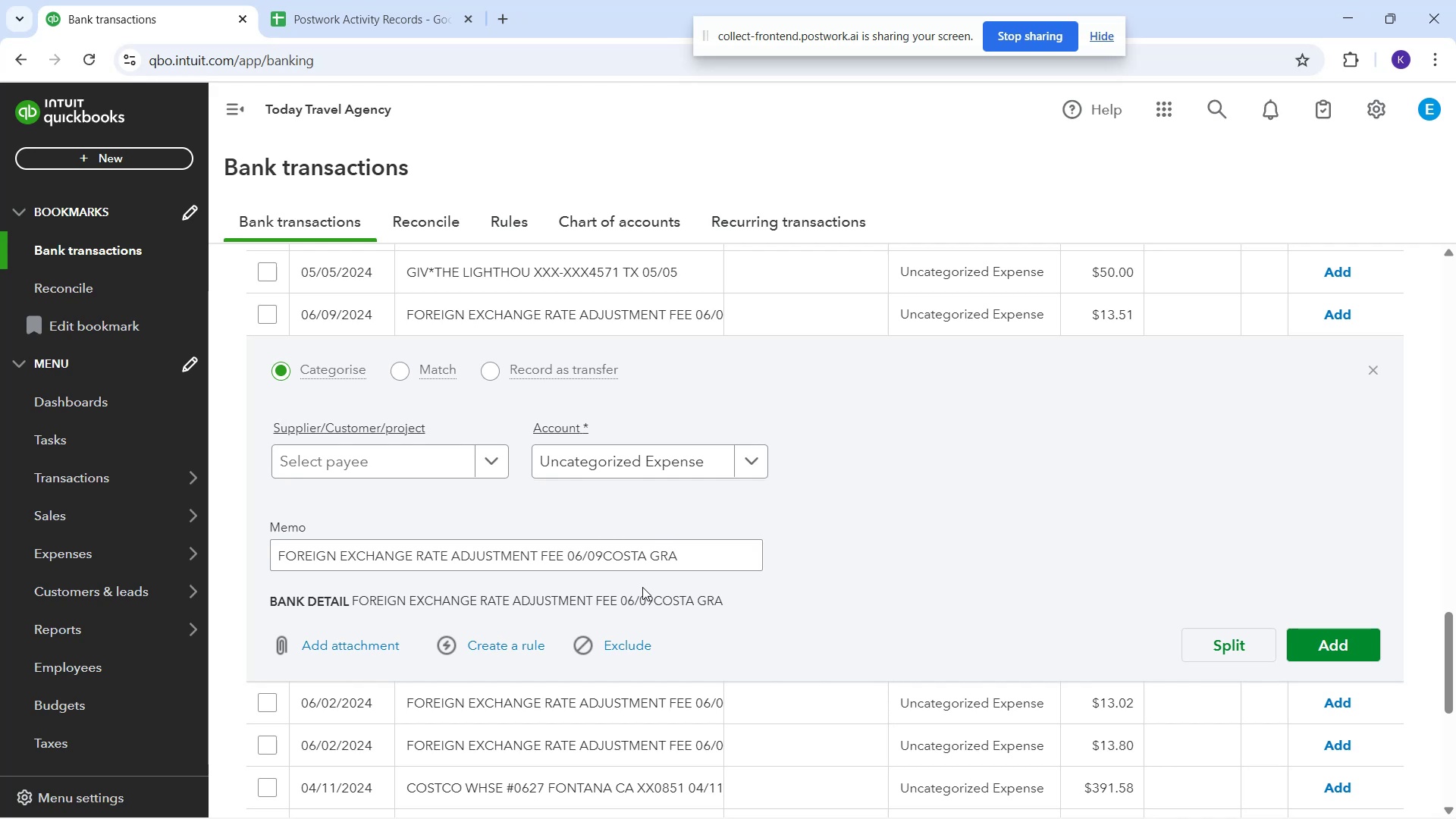 
wait(15.1)
 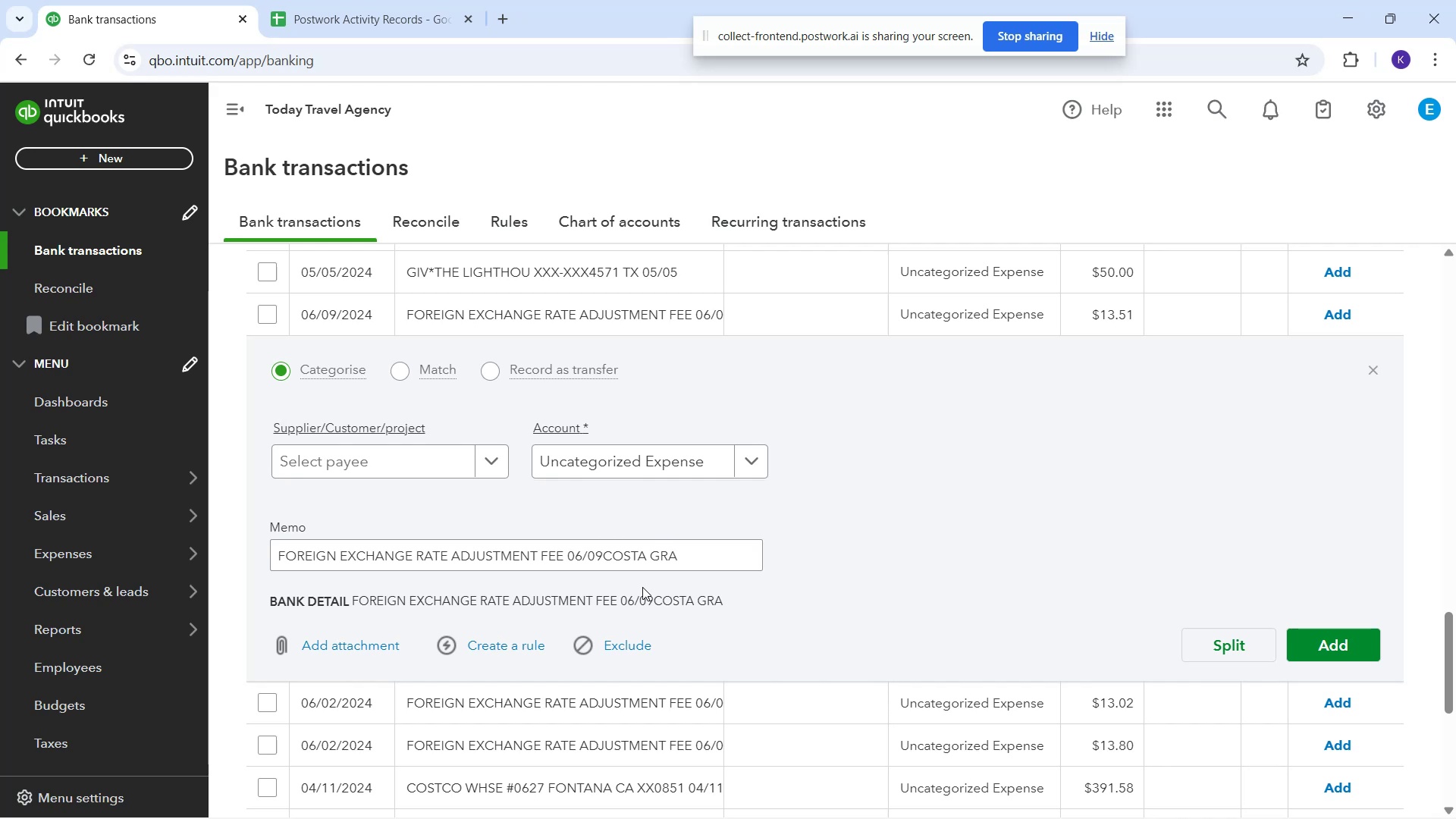 
scroll: coordinate [704, 462], scroll_direction: down, amount: 10.0
 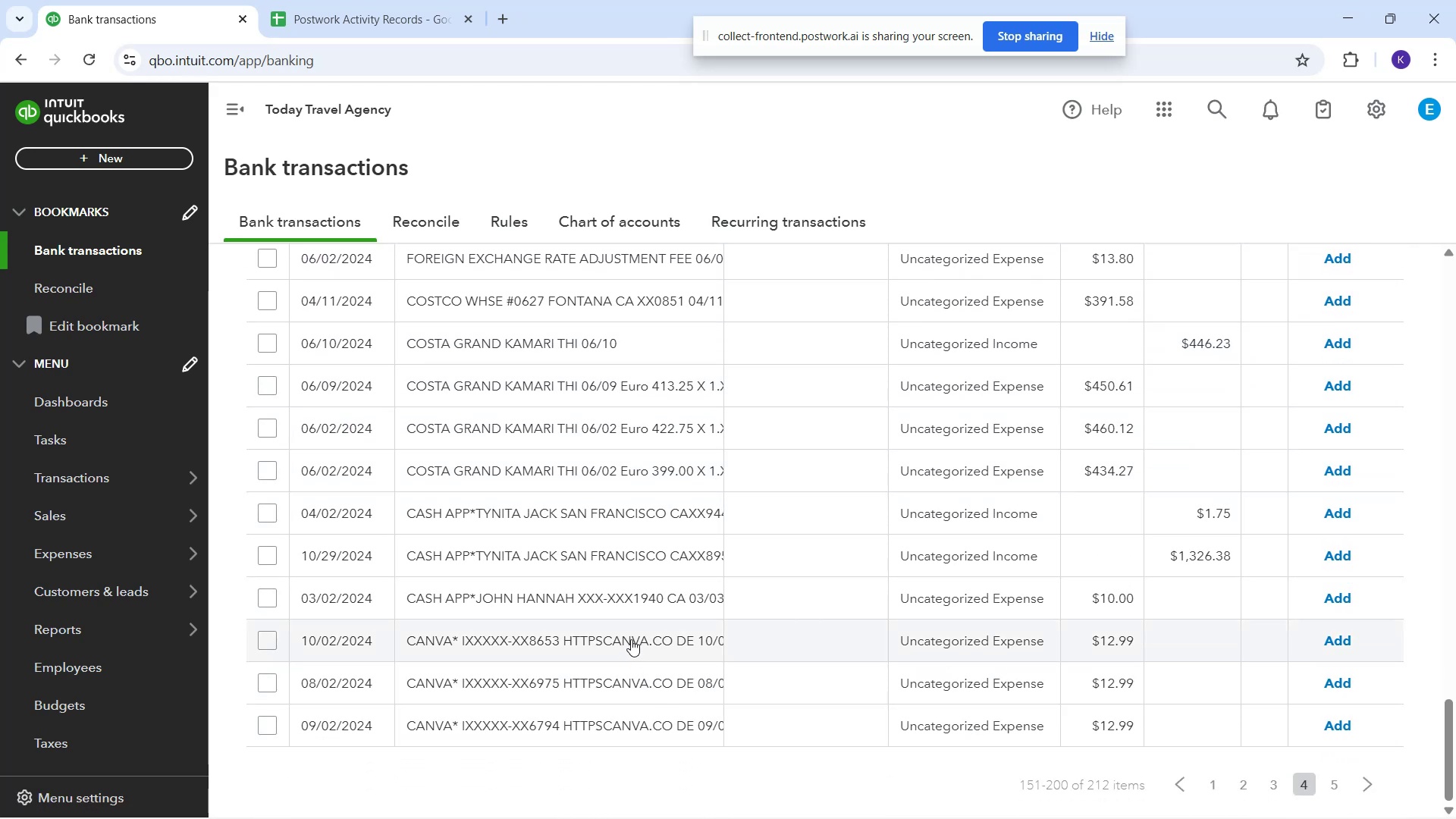 
wait(5.34)
 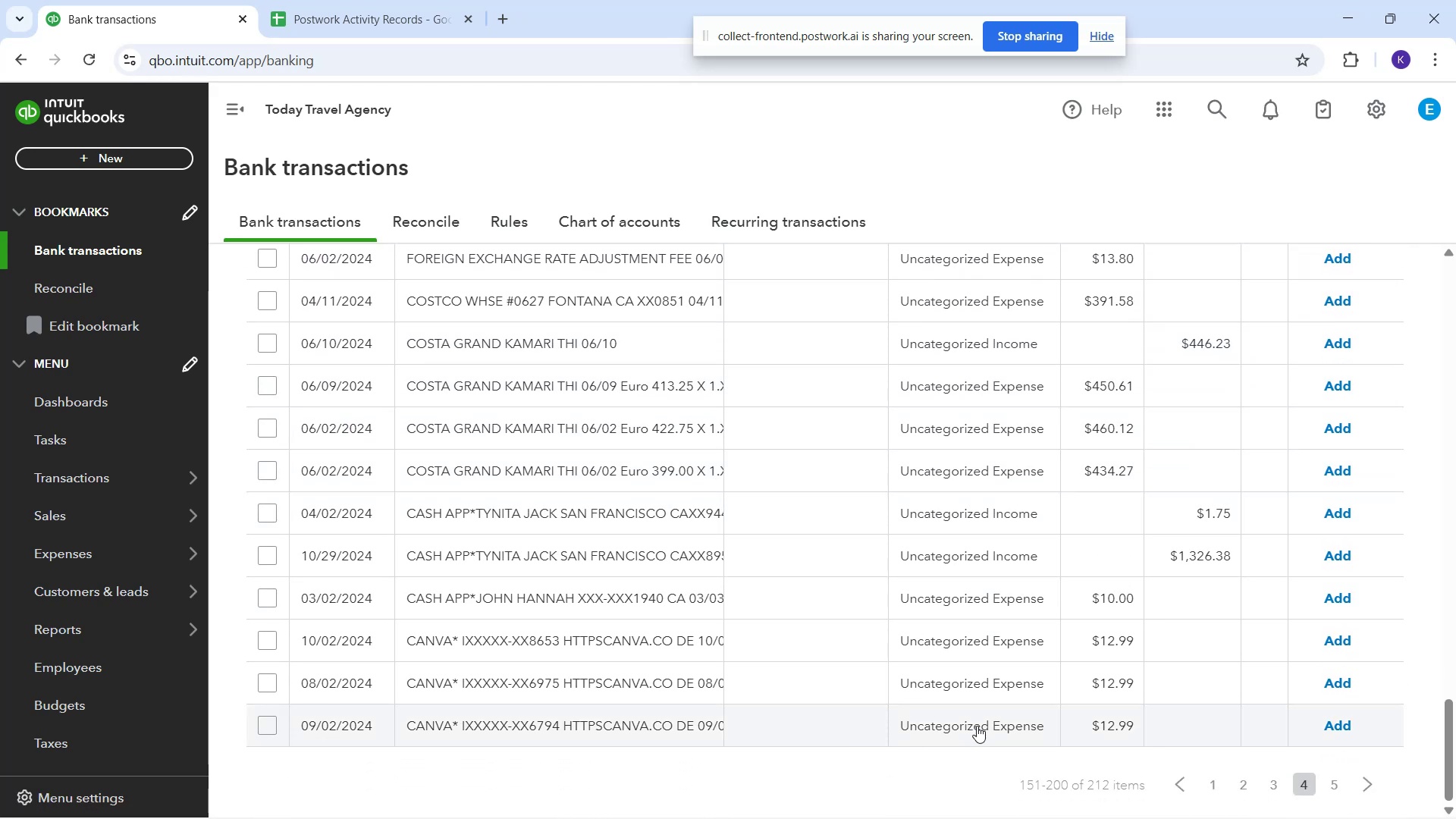 
scroll: coordinate [899, 576], scroll_direction: down, amount: 2.0
 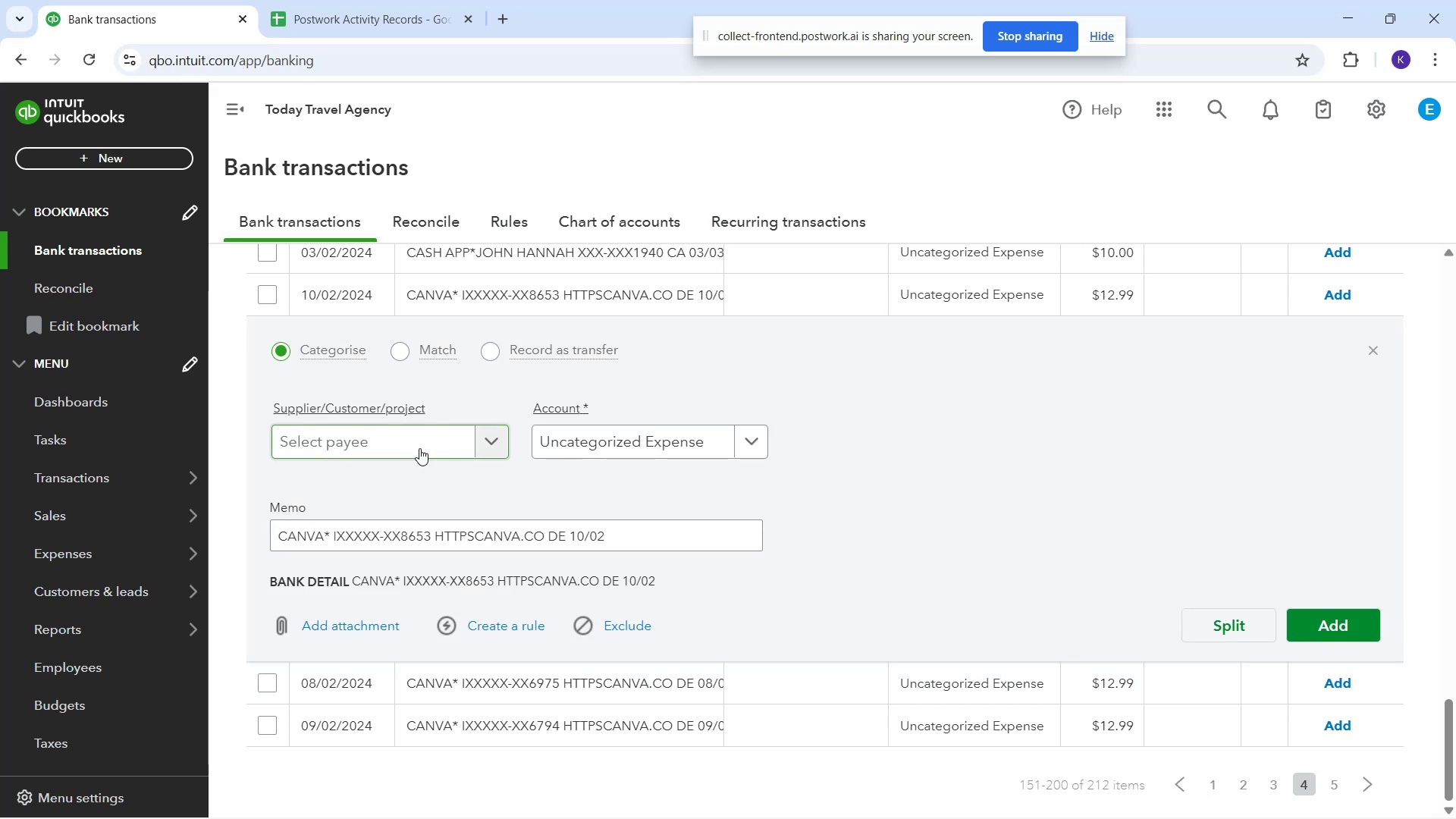 
left_click([419, 448])
 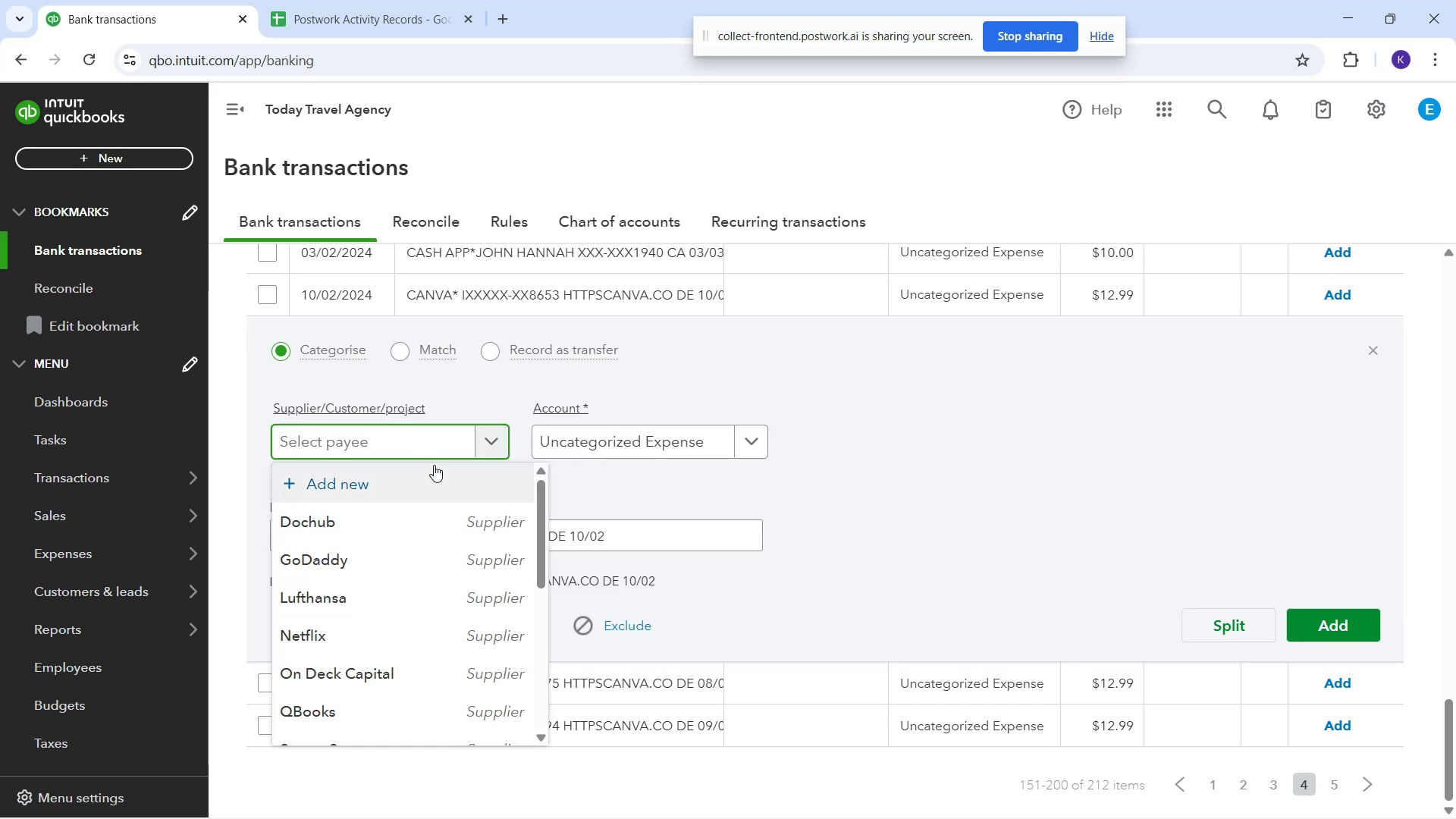 
type(Canva)
 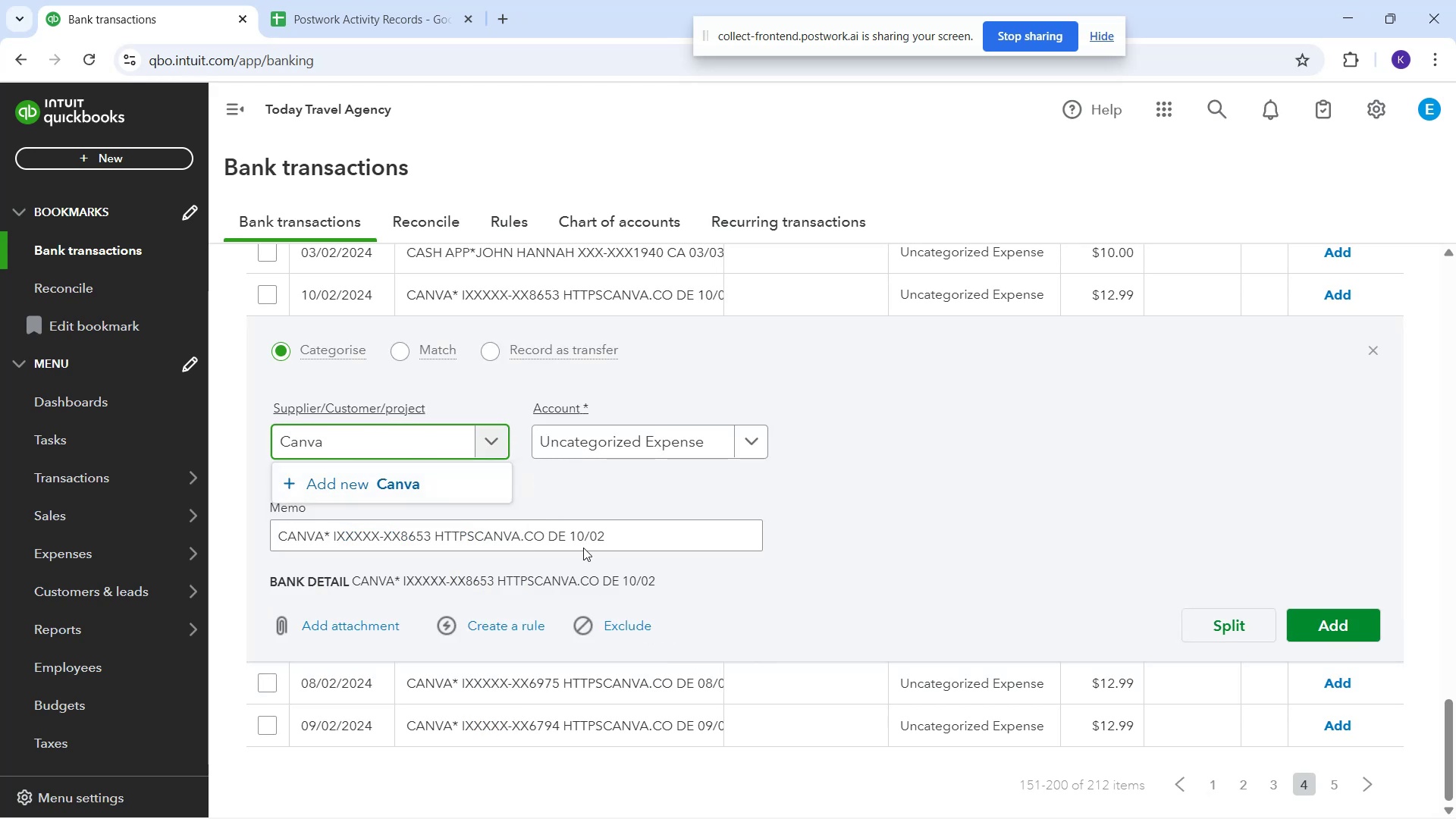 
left_click([478, 482])
 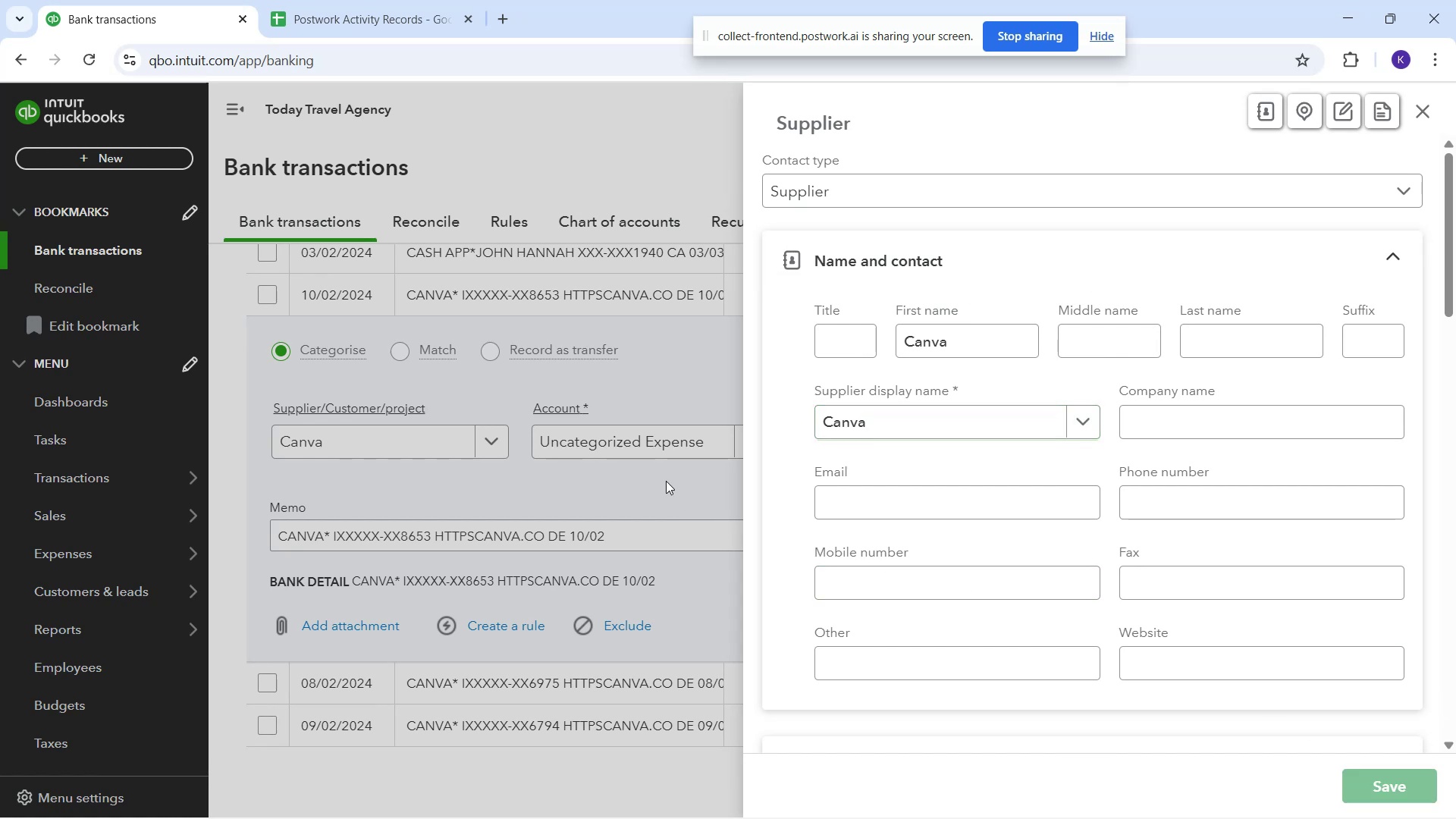 
left_click([638, 444])
 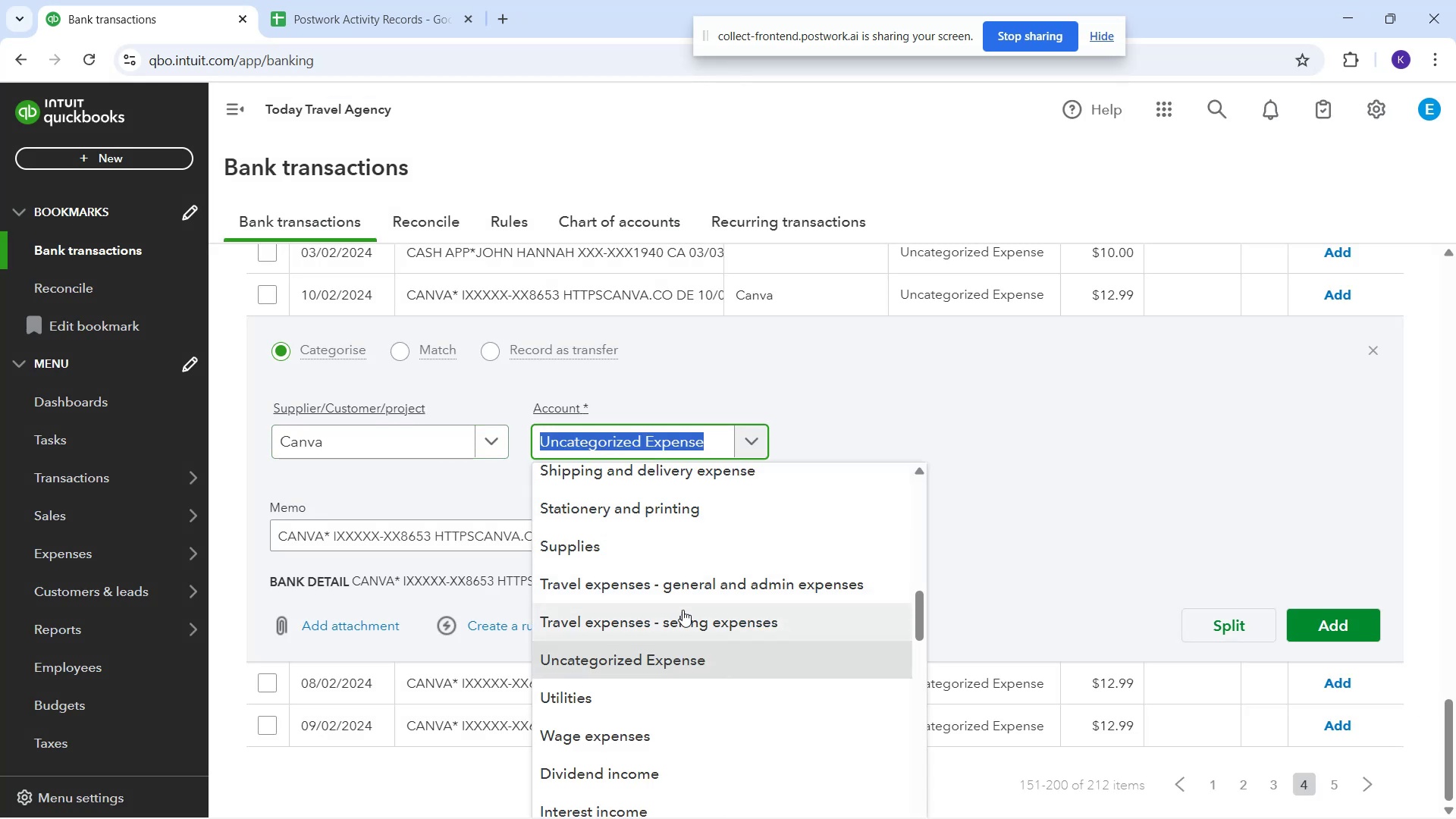 
type(due)
 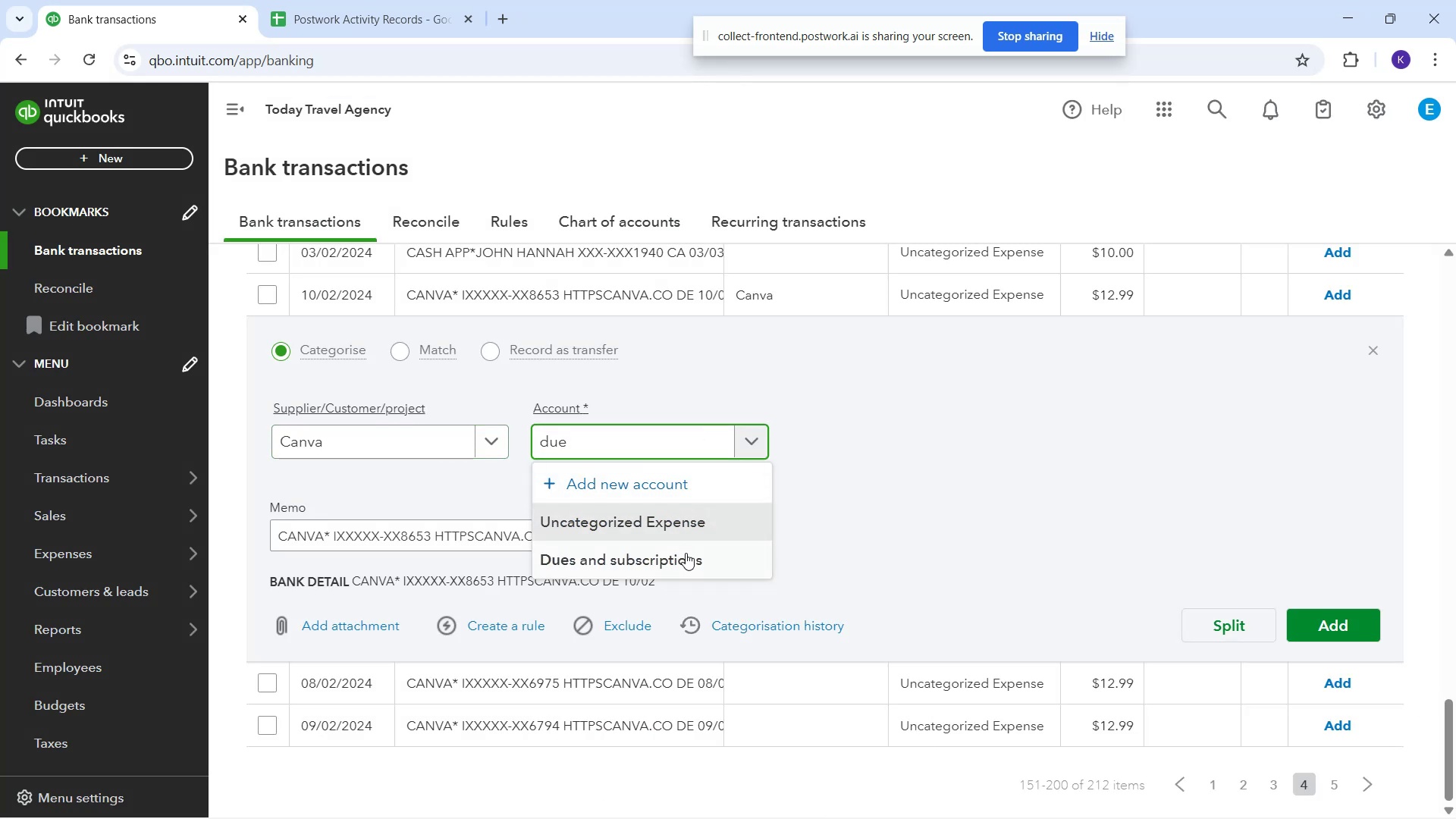 
left_click([691, 563])
 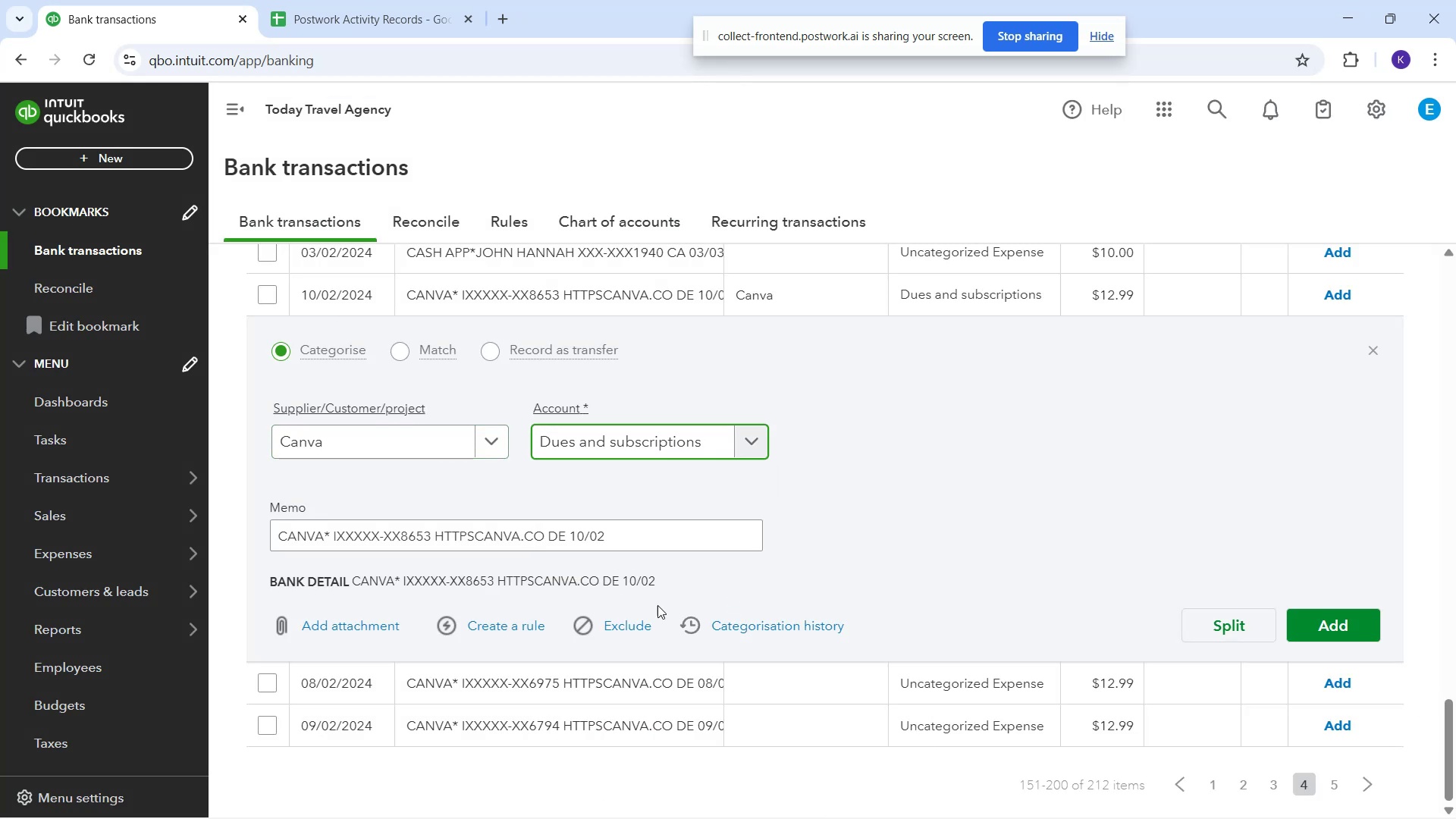 
left_click_drag(start_coordinate=[588, 650], to_coordinate=[593, 653])
 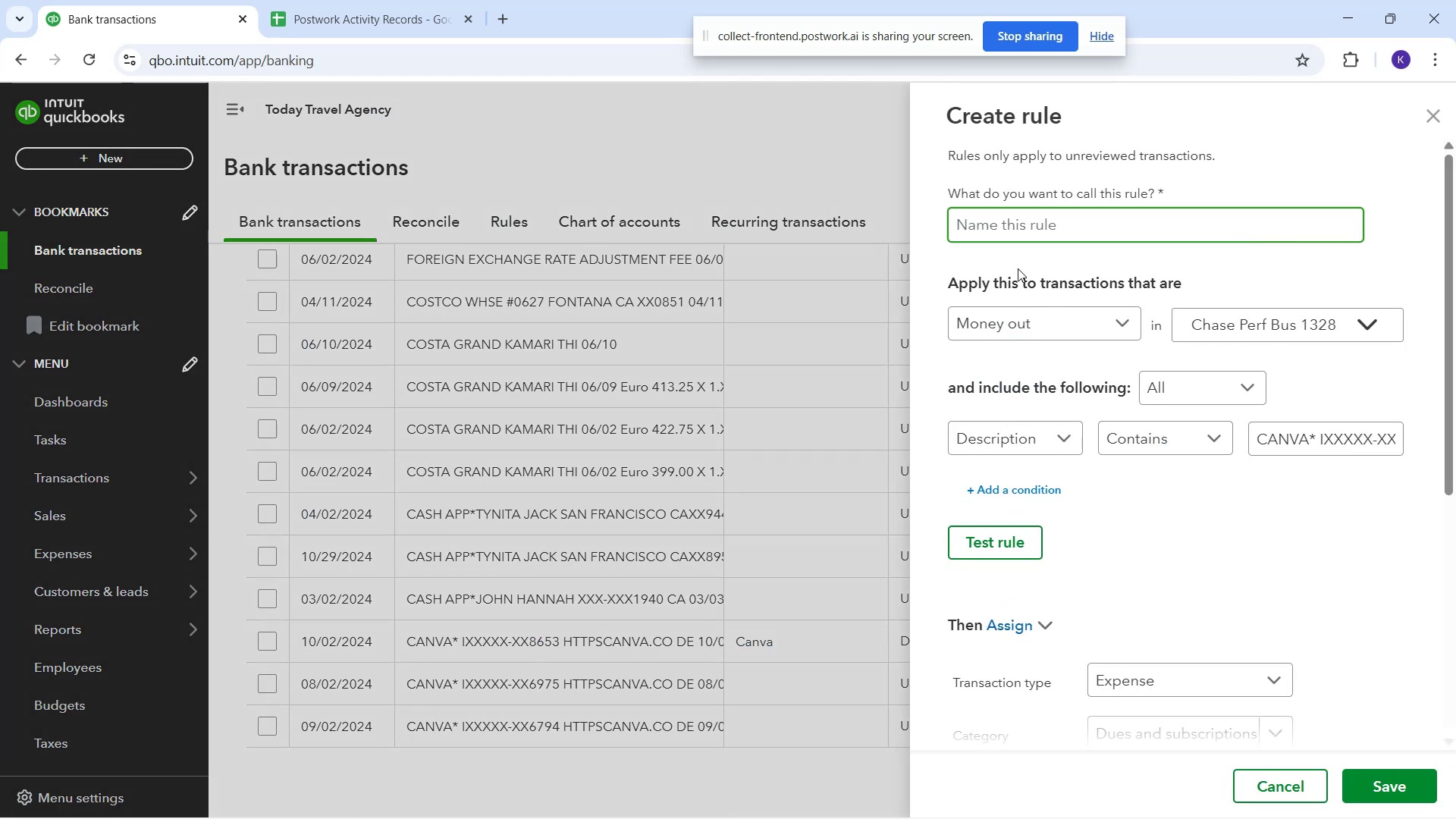 
type(Canva)
 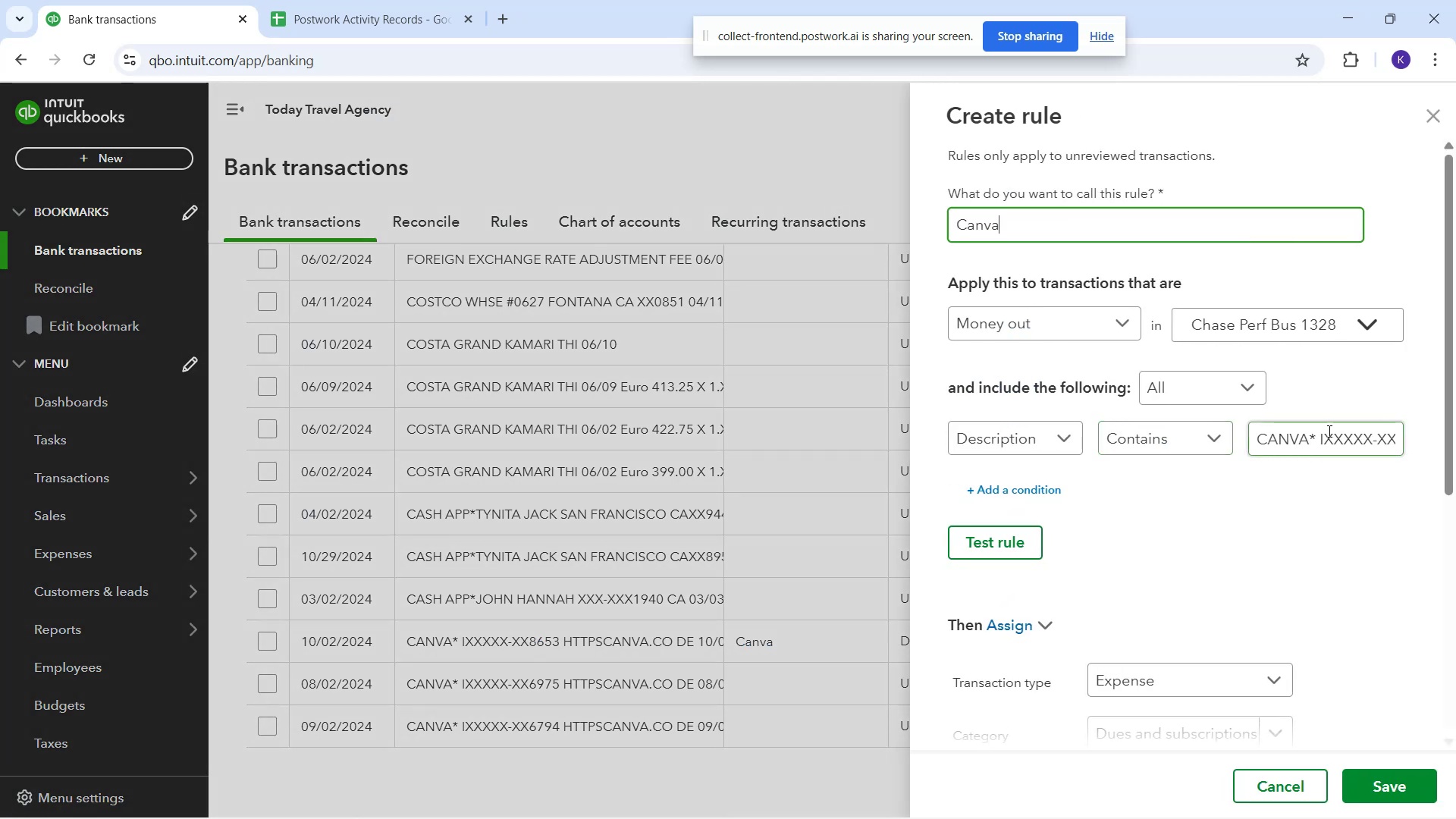 
left_click_drag(start_coordinate=[1307, 438], to_coordinate=[1455, 378])
 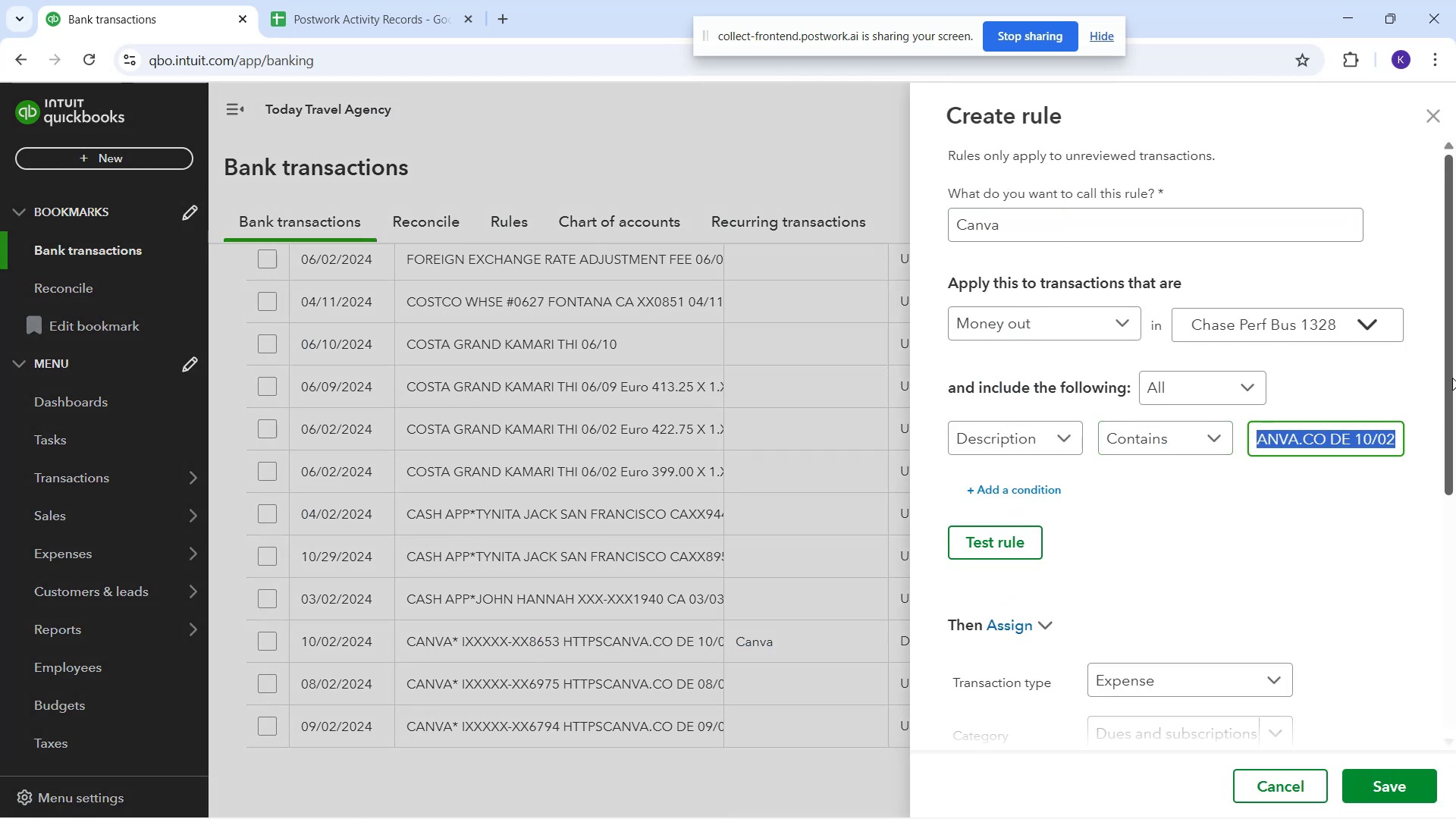 
key(Backspace)
 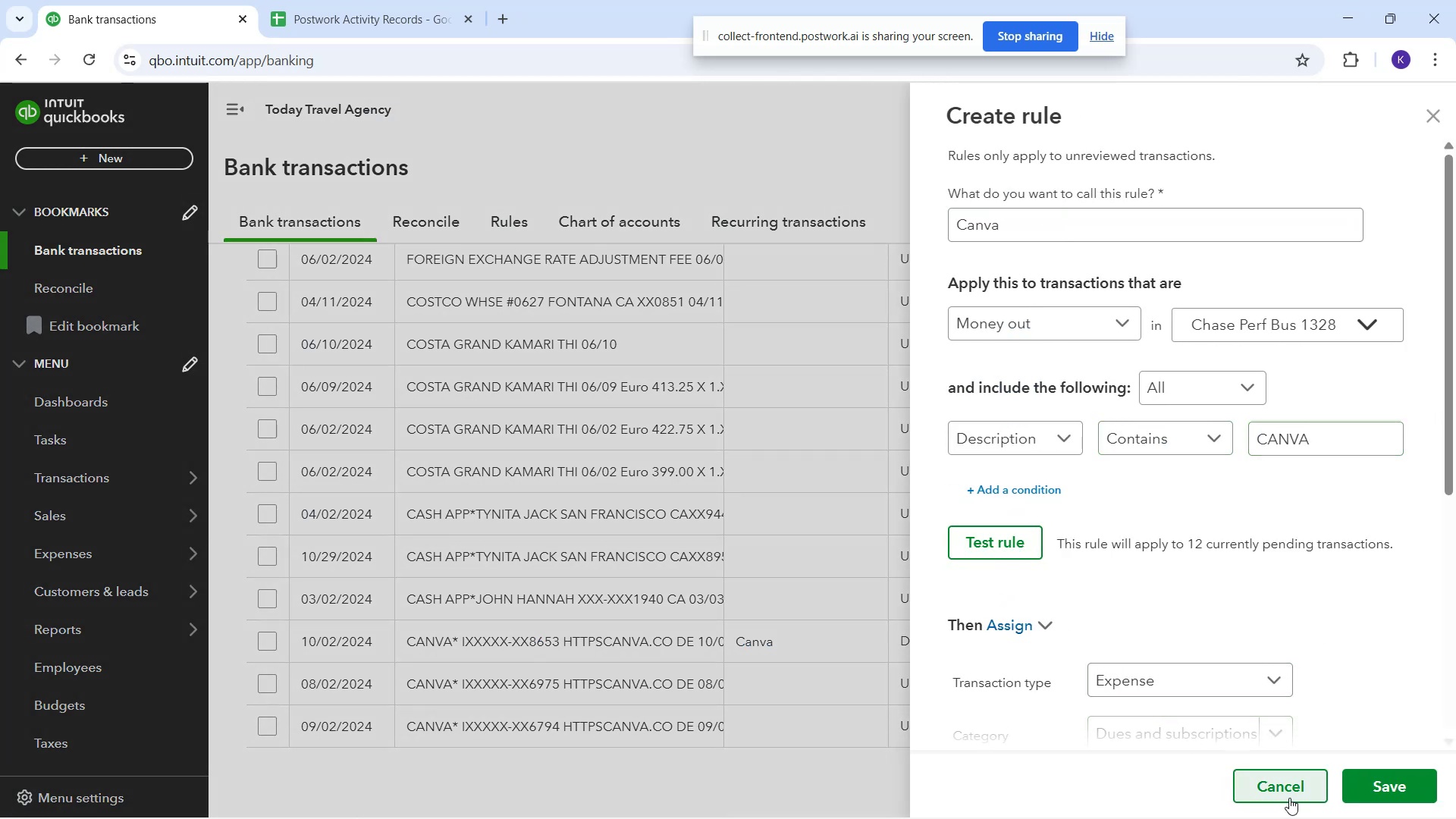 
left_click_drag(start_coordinate=[1360, 786], to_coordinate=[1352, 785])
 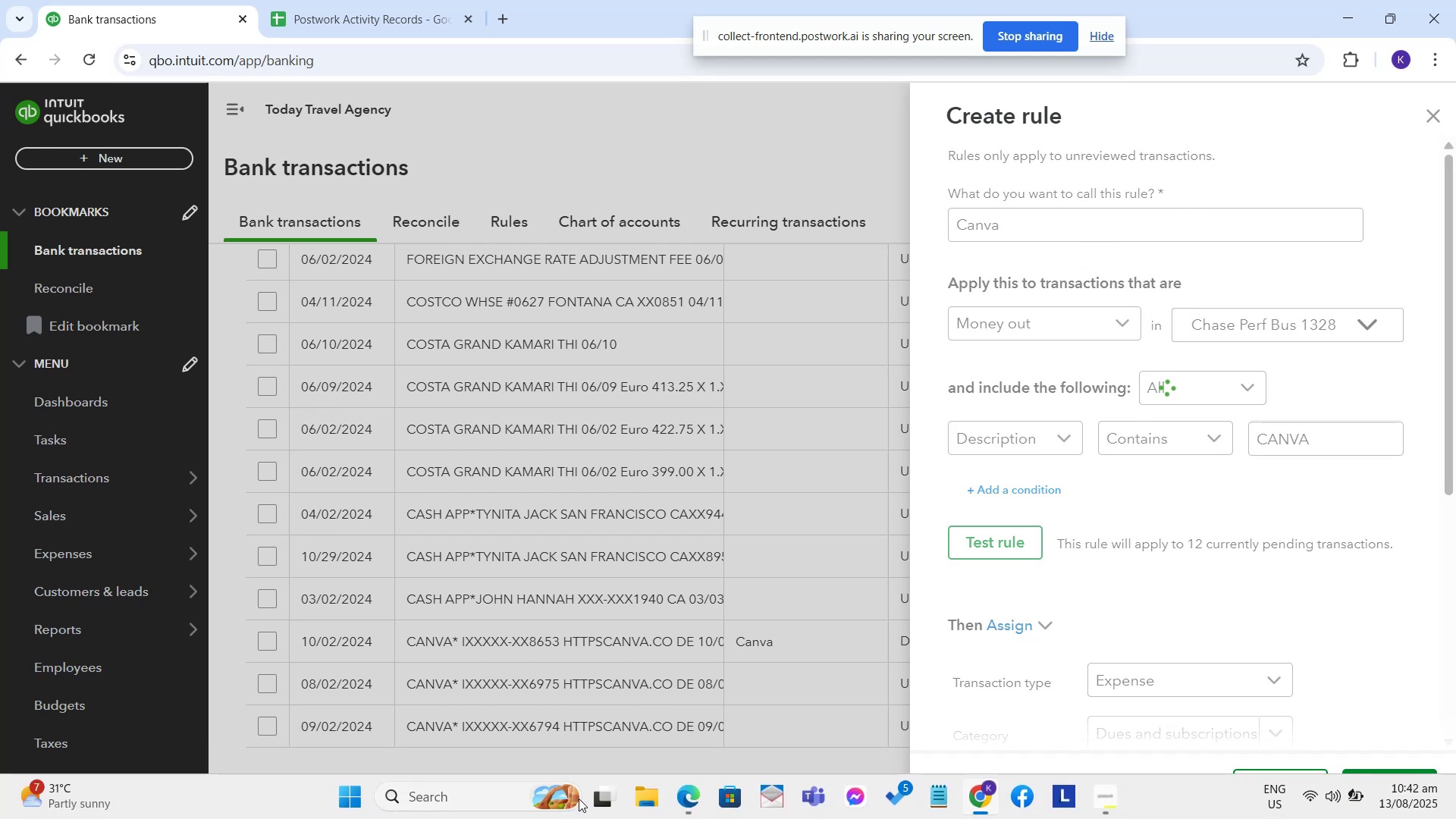 
left_click([687, 799])
 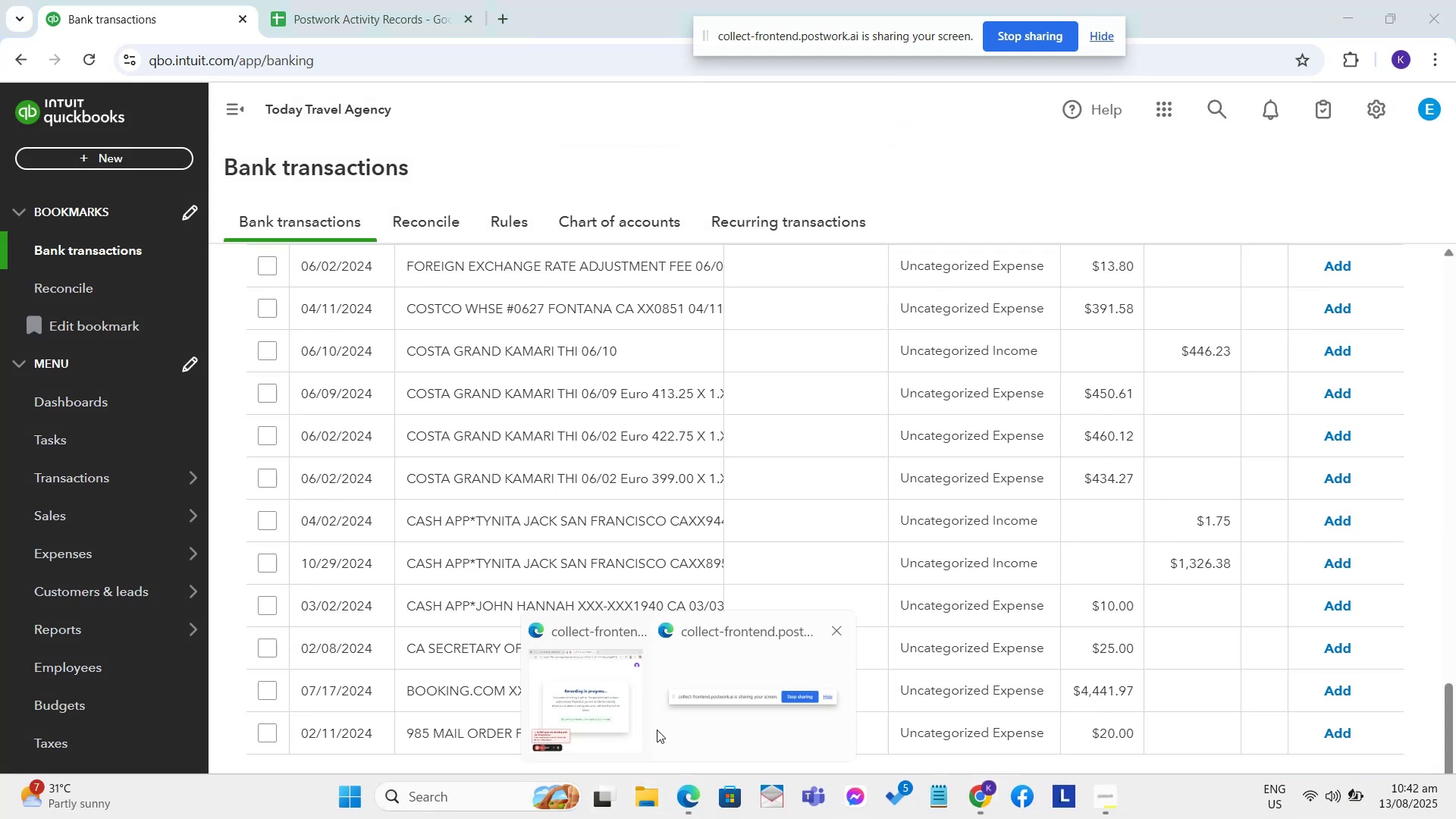 
left_click([626, 737])
 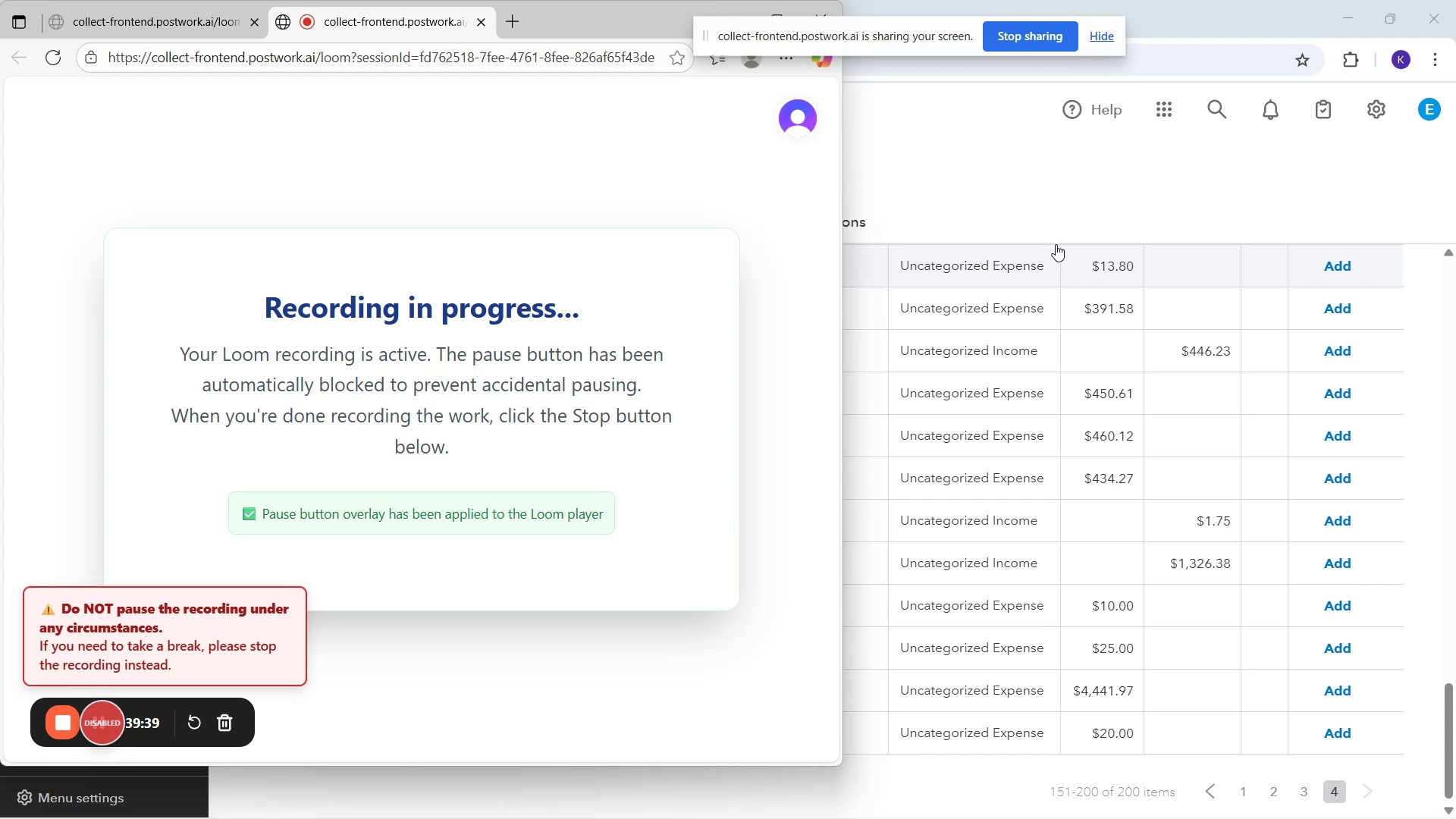 
left_click([1046, 214])
 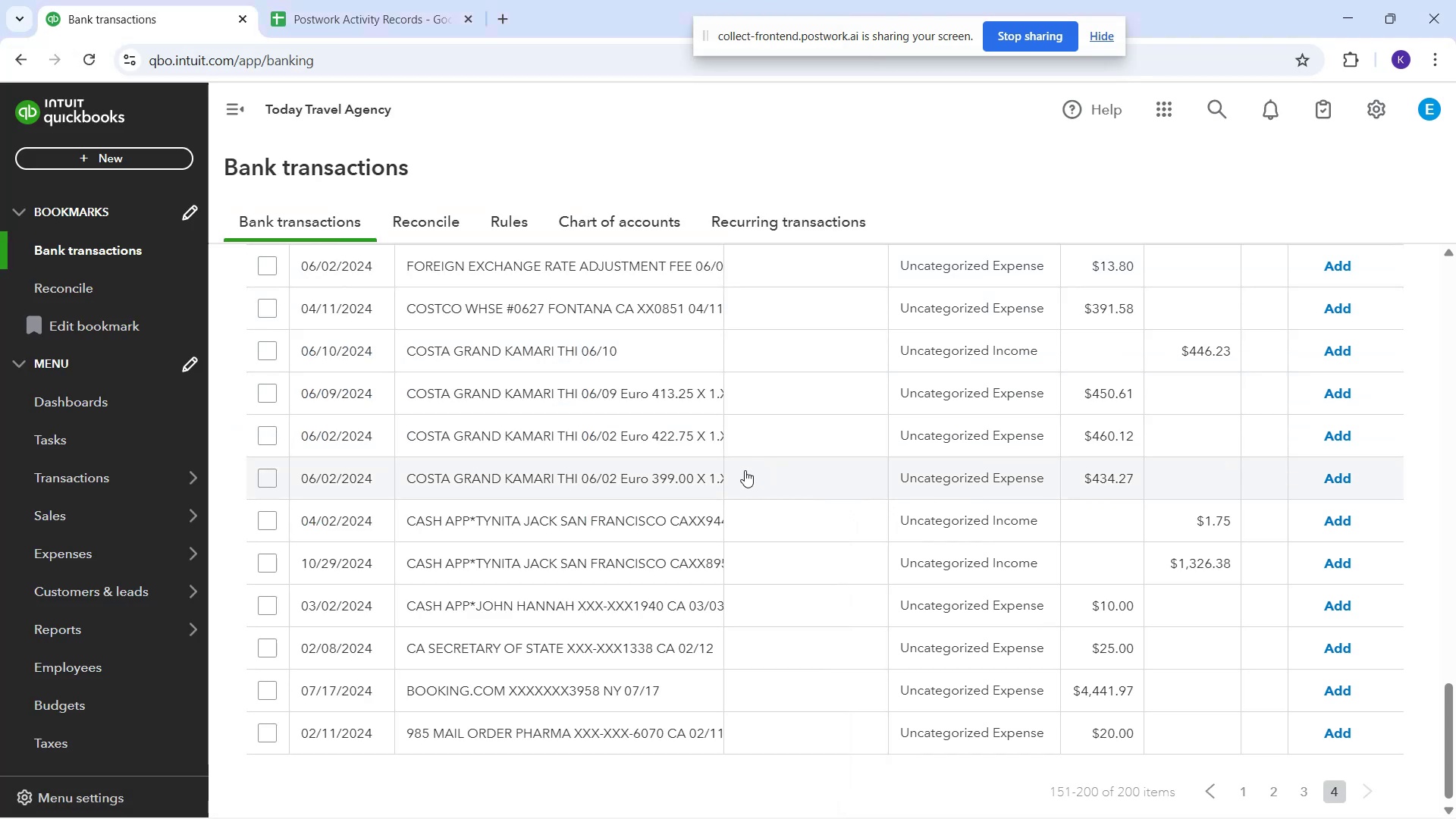 
scroll: coordinate [717, 491], scroll_direction: down, amount: 2.0
 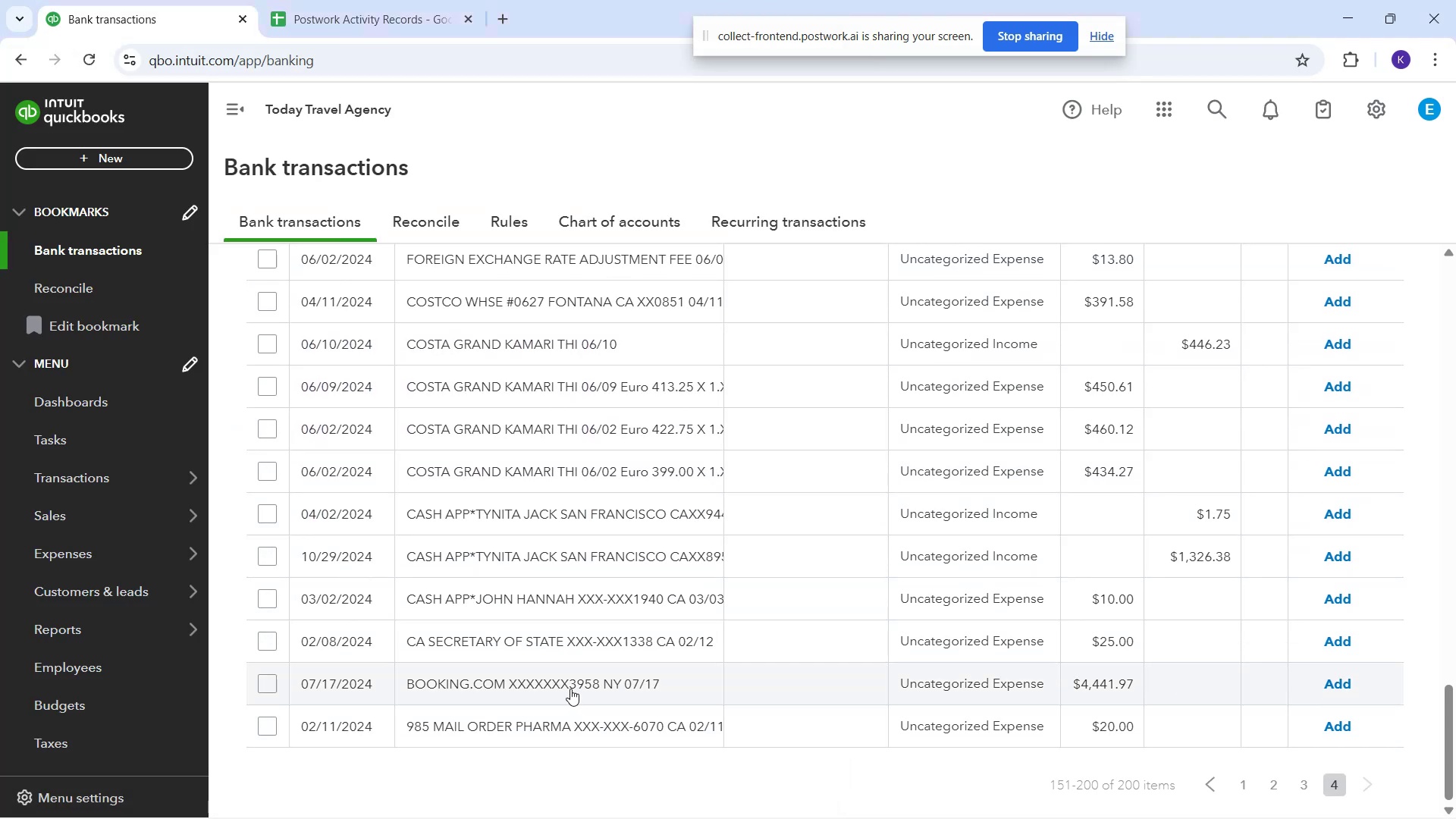 
wait(7.96)
 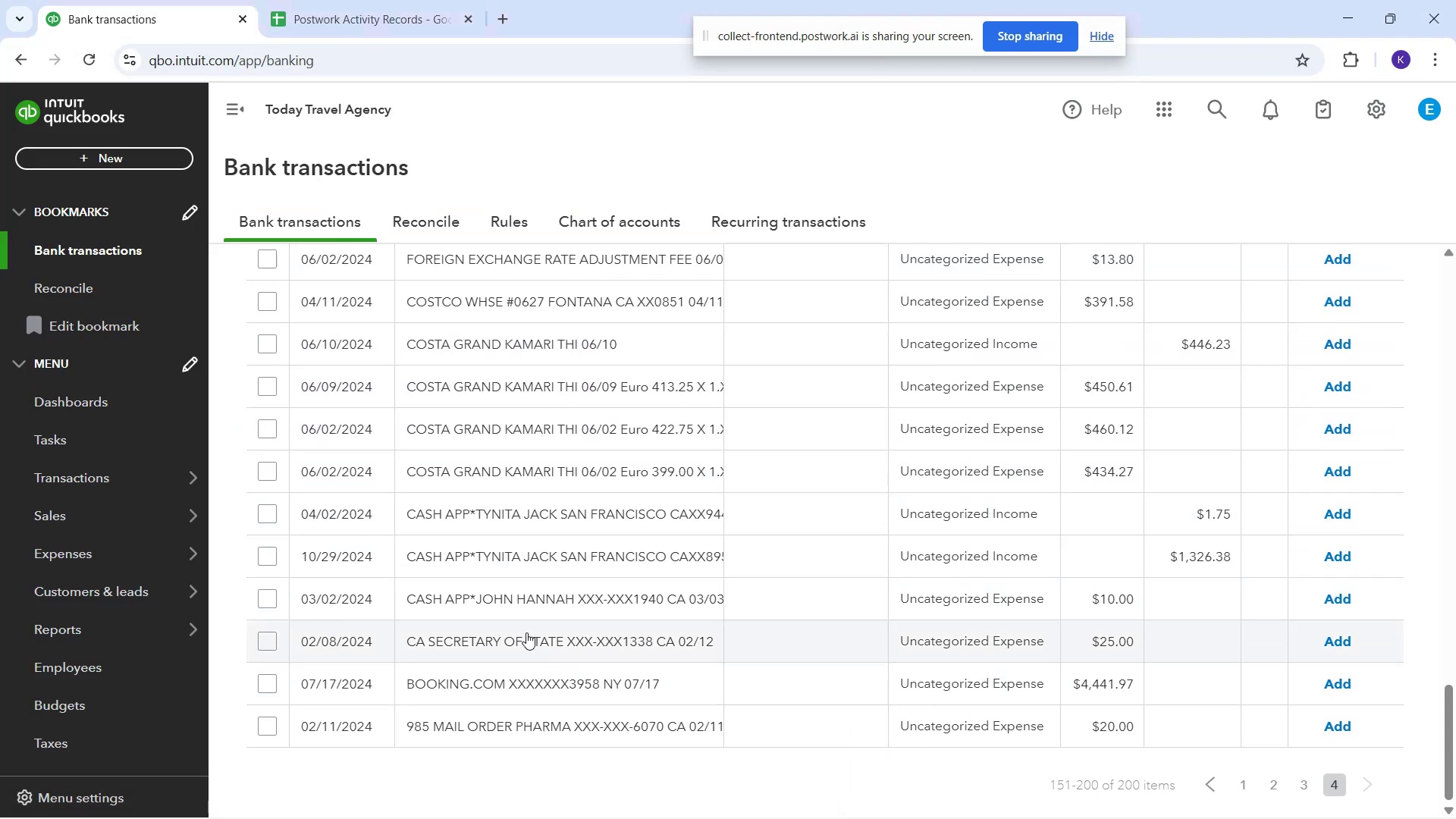 
left_click([564, 685])
 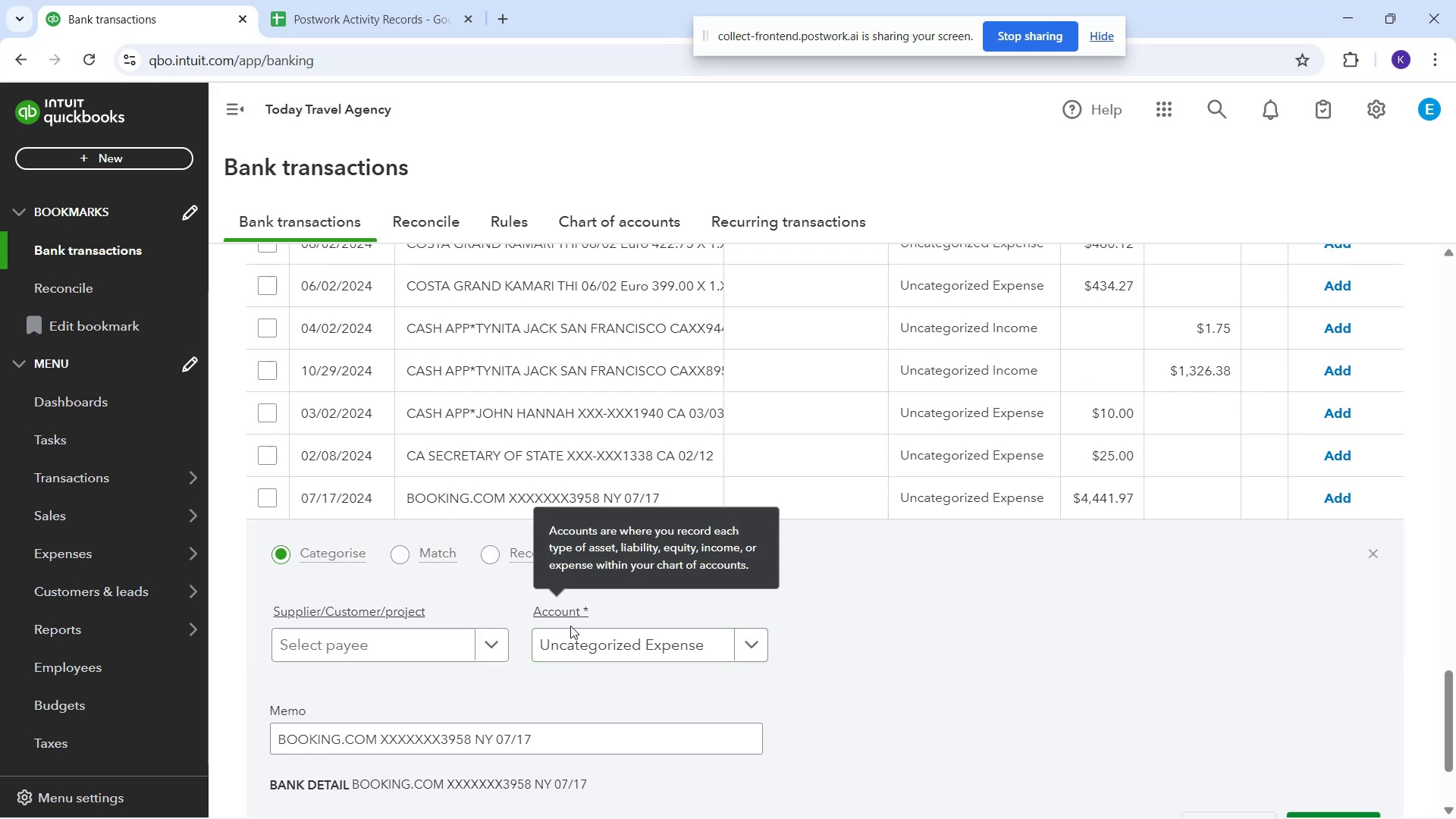 
left_click([581, 642])
 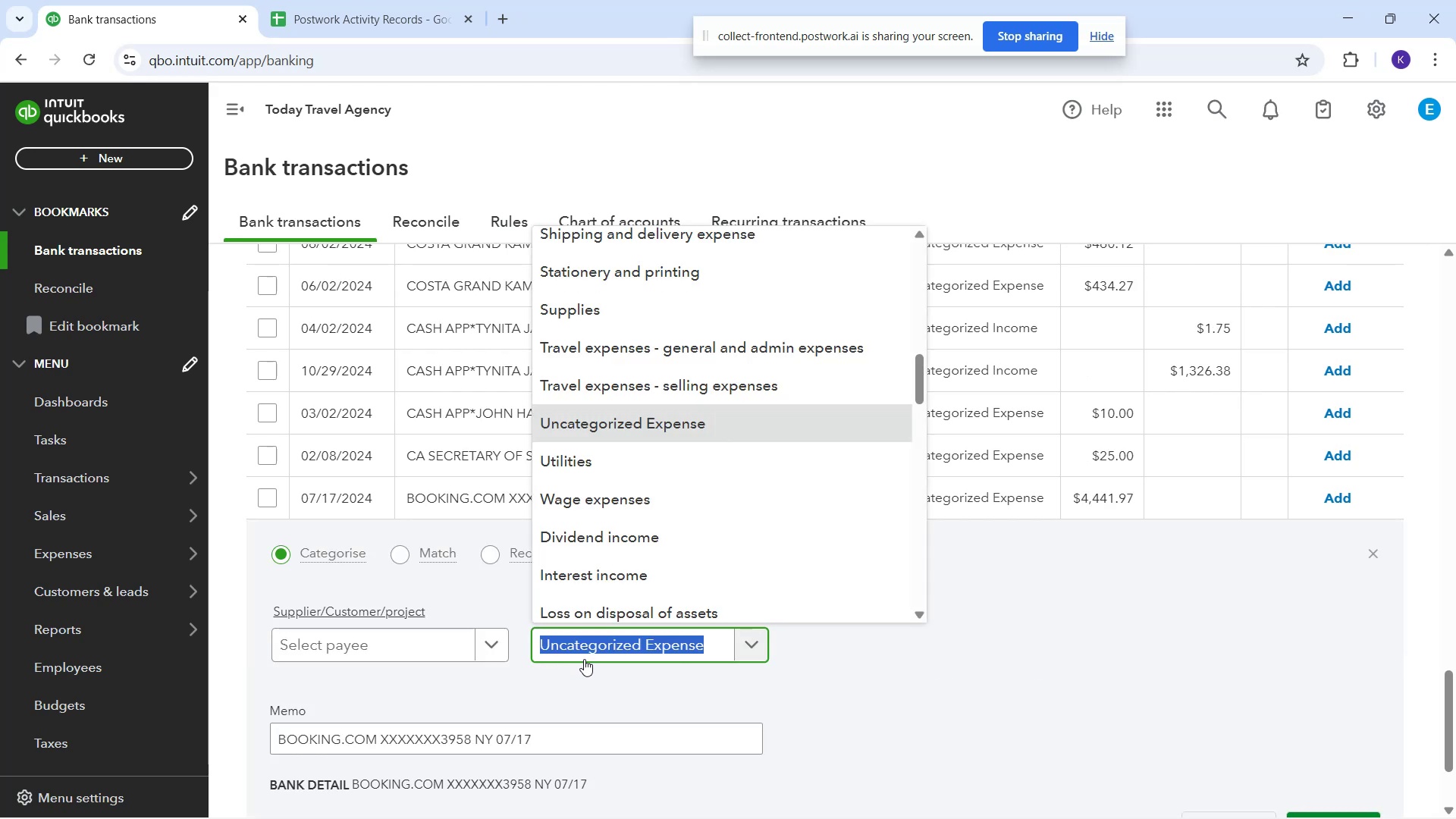 
type(trav)
 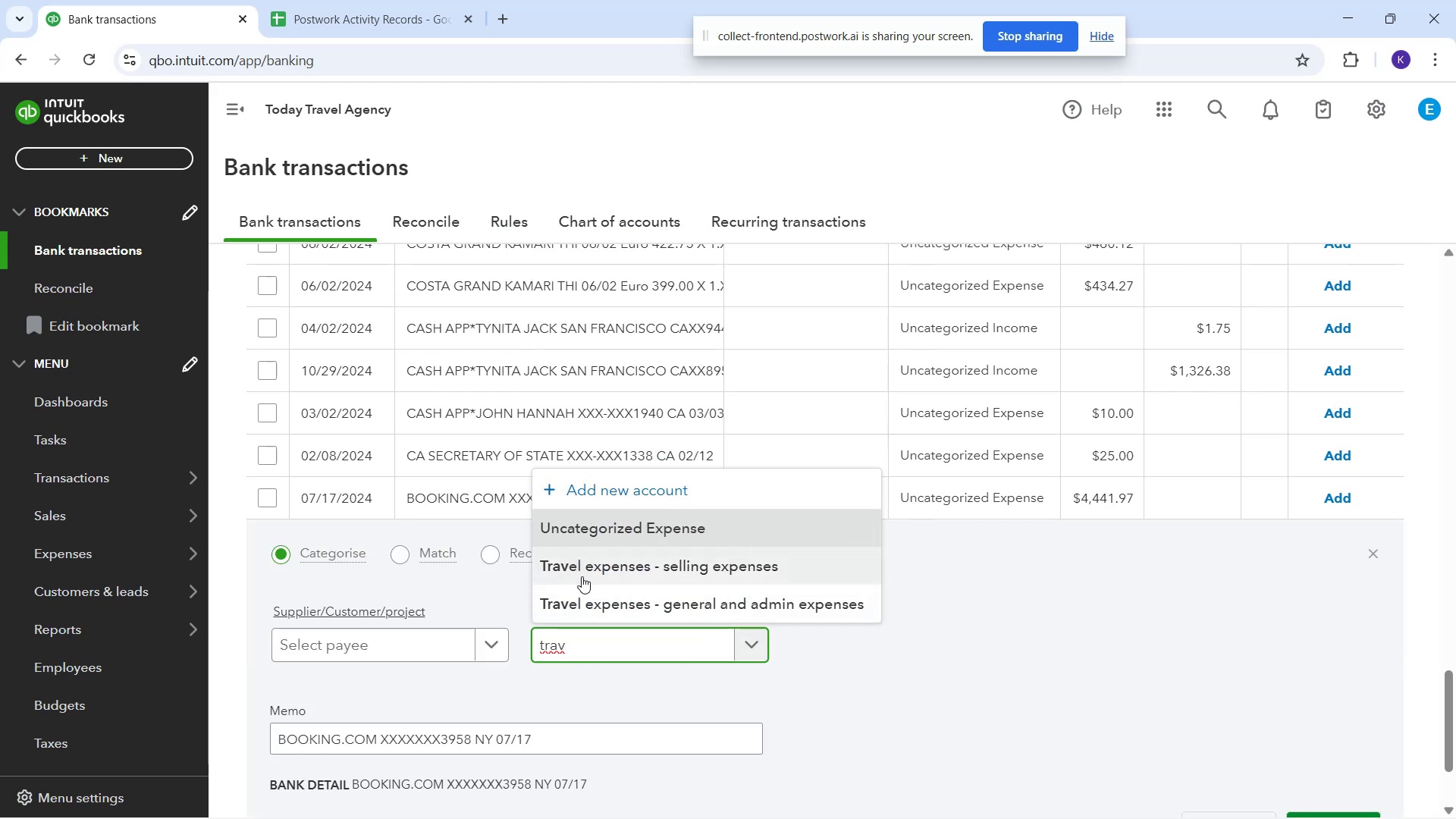 
left_click([612, 612])
 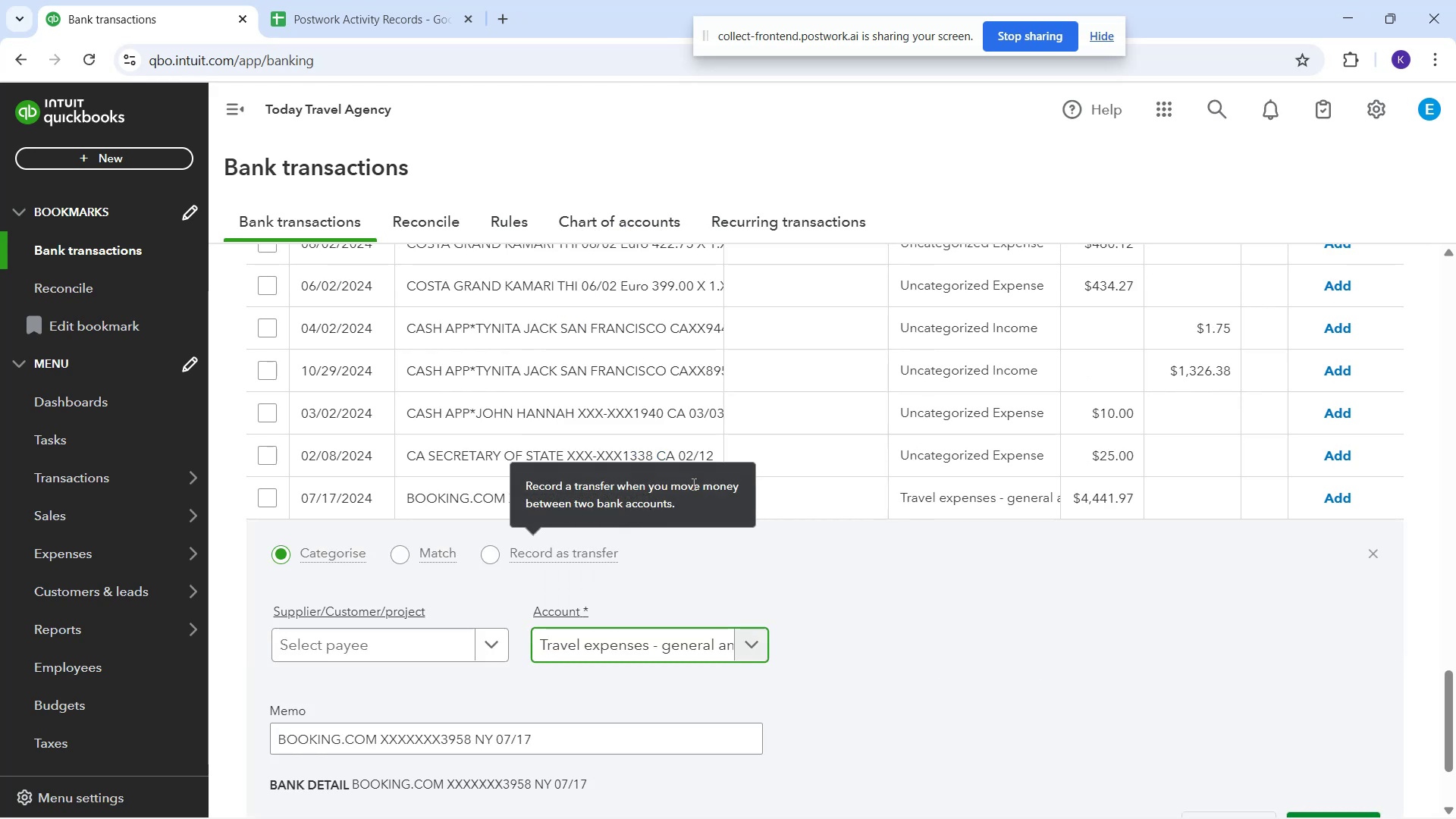 
scroll: coordinate [935, 549], scroll_direction: down, amount: 4.0
 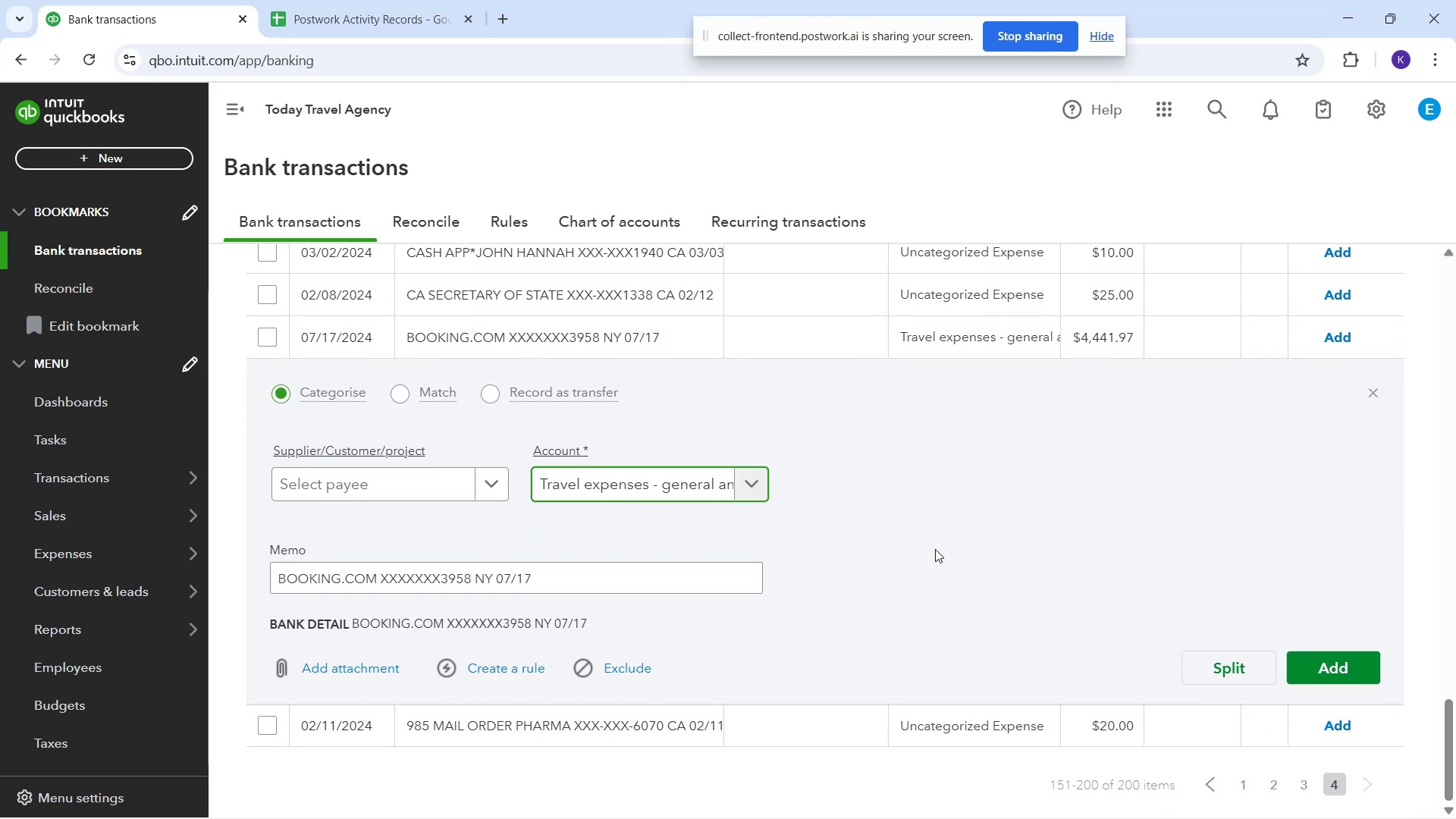 
scroll: coordinate [912, 538], scroll_direction: up, amount: 2.0
 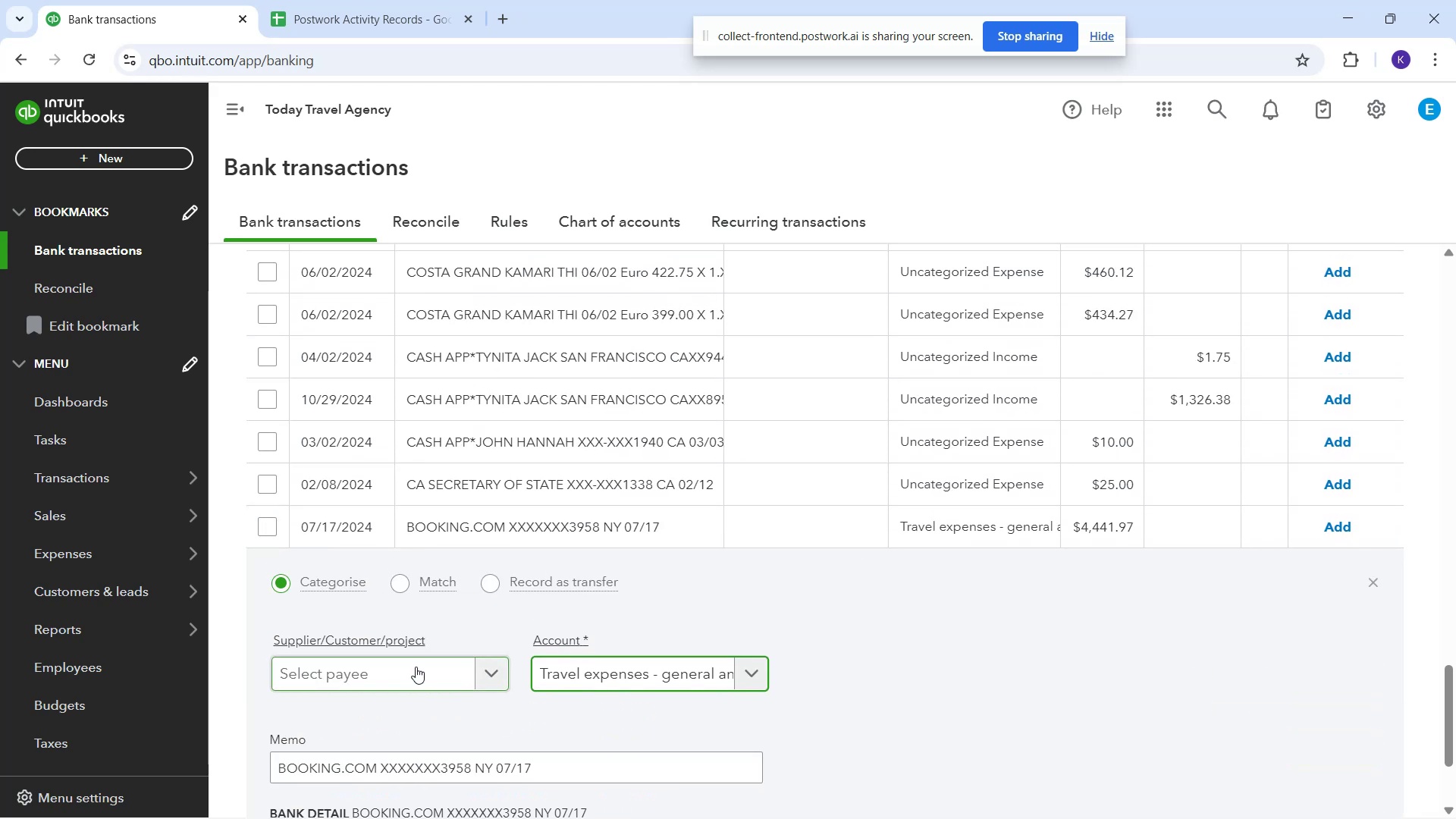 
left_click([416, 666])
 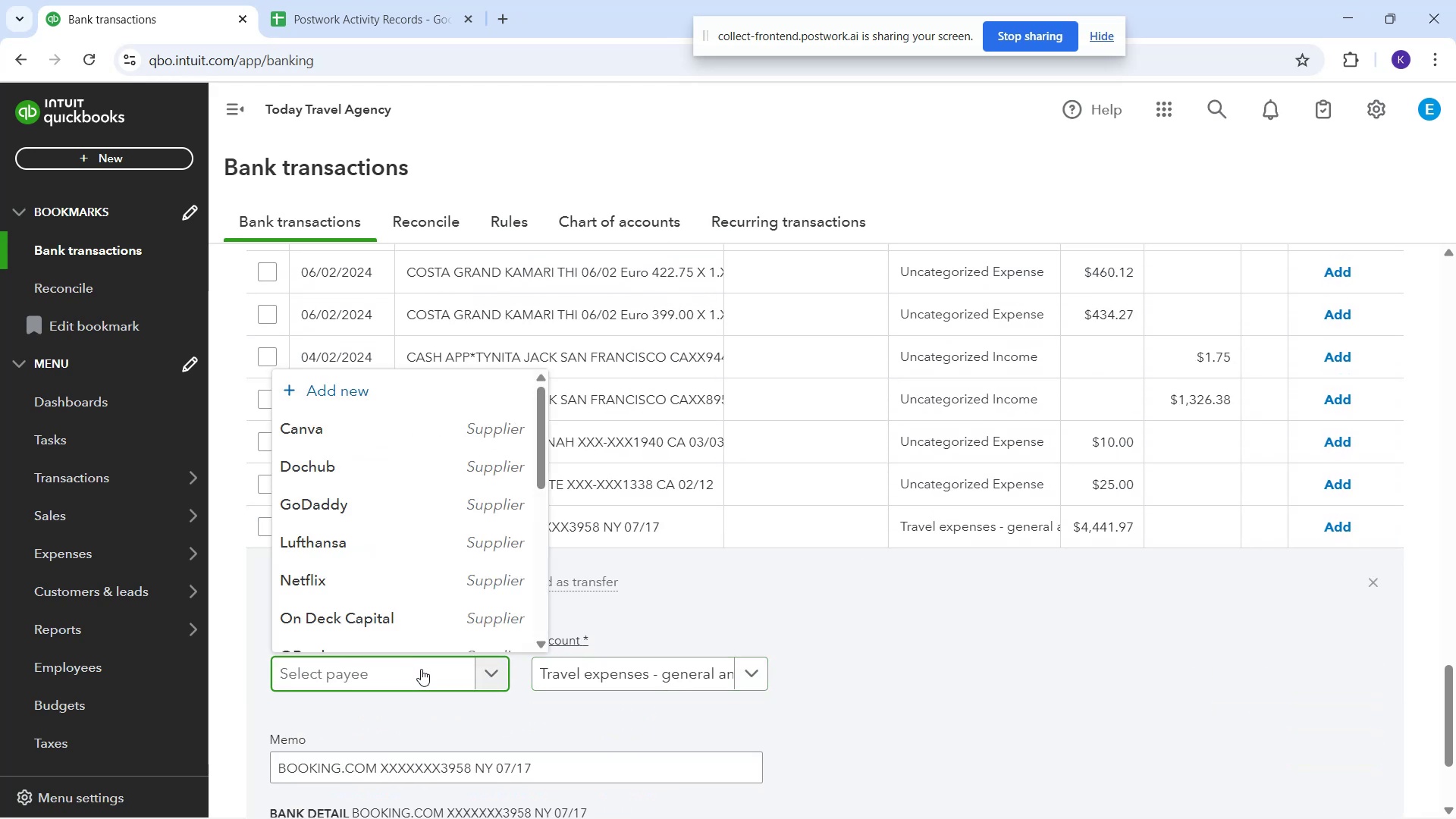 
type(Booking.com)
 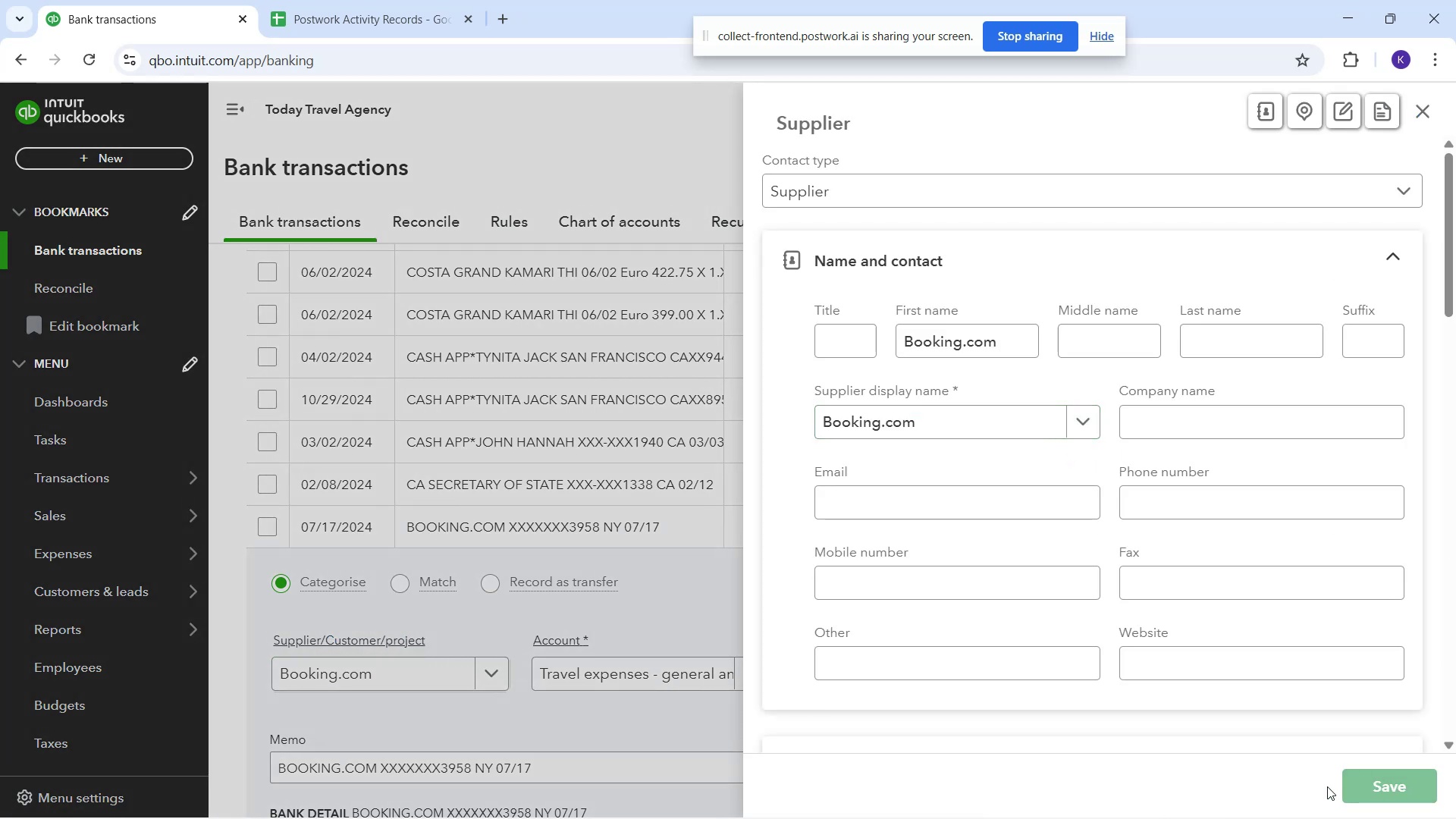 
wait(10.16)
 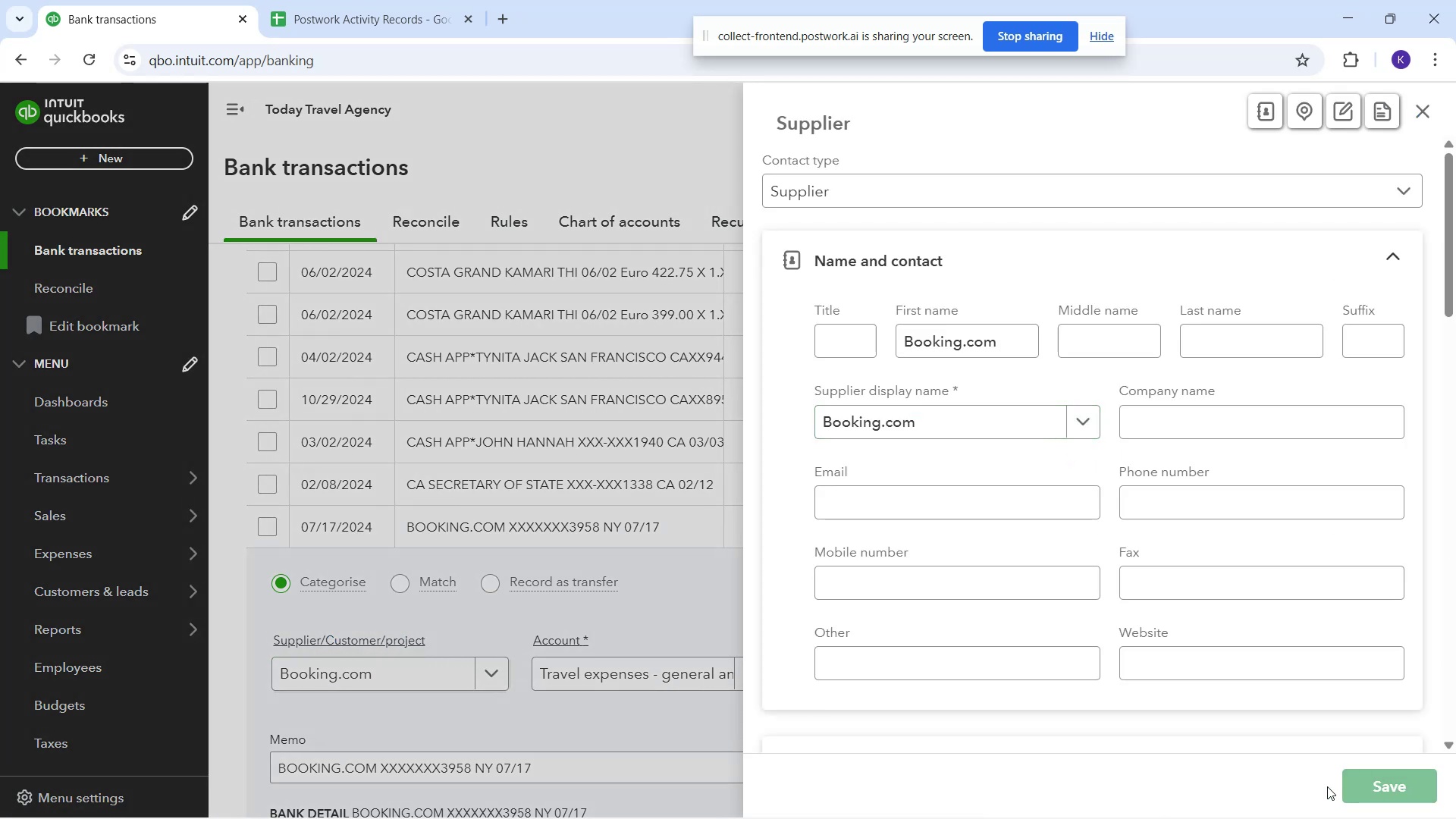 
scroll: coordinate [1443, 682], scroll_direction: down, amount: 2.0
 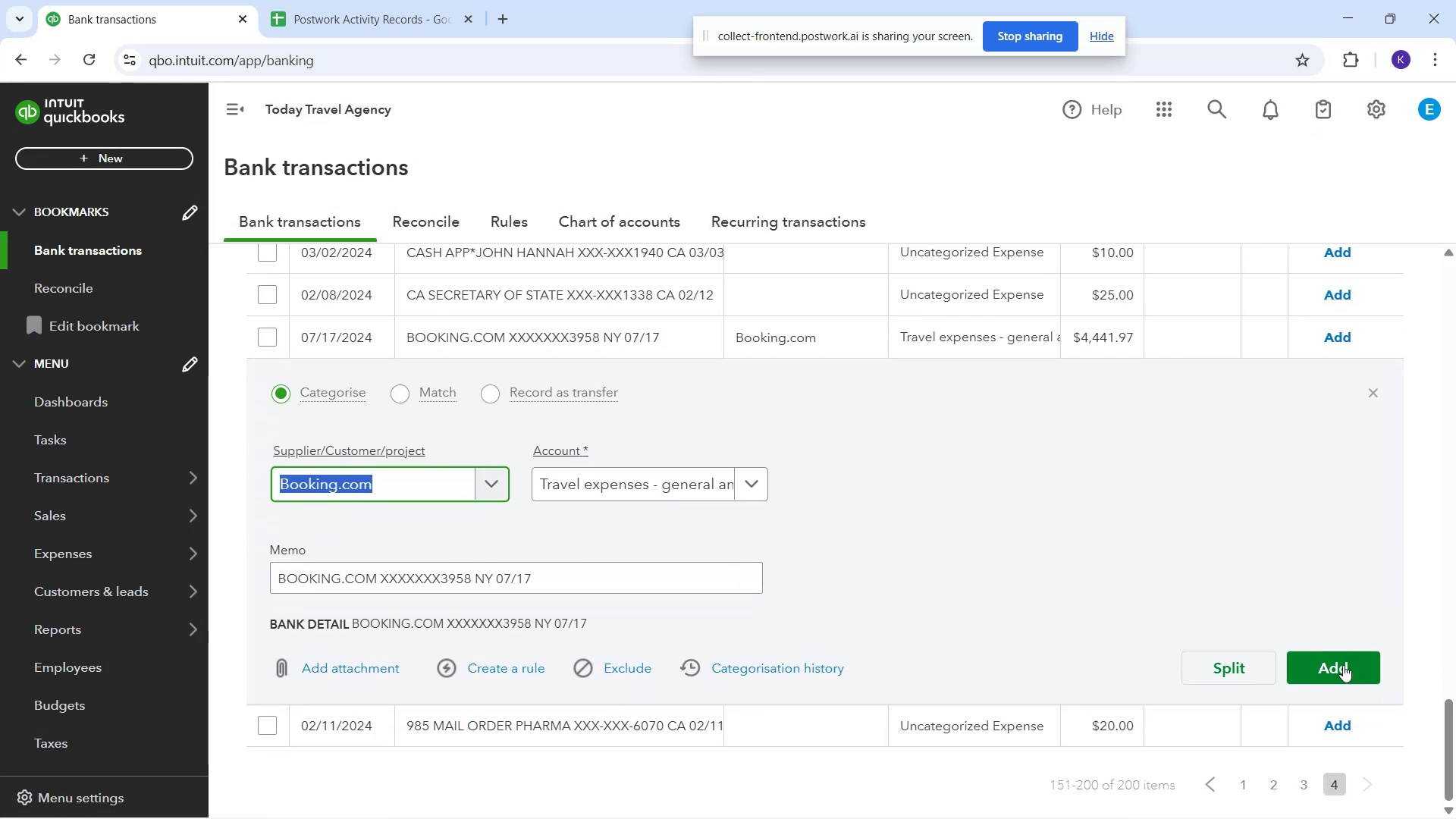 
left_click([1334, 658])
 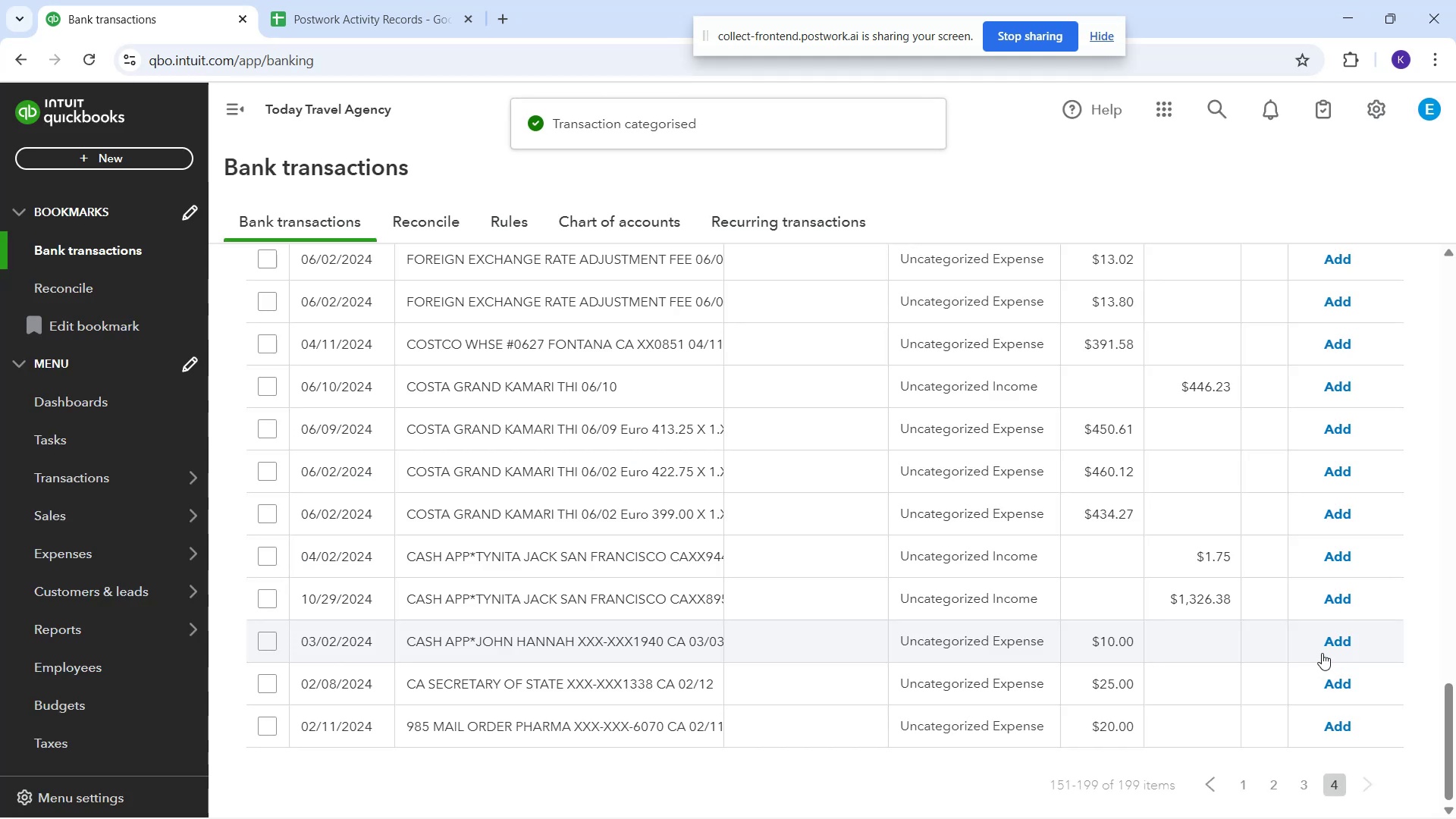 
wait(5.1)
 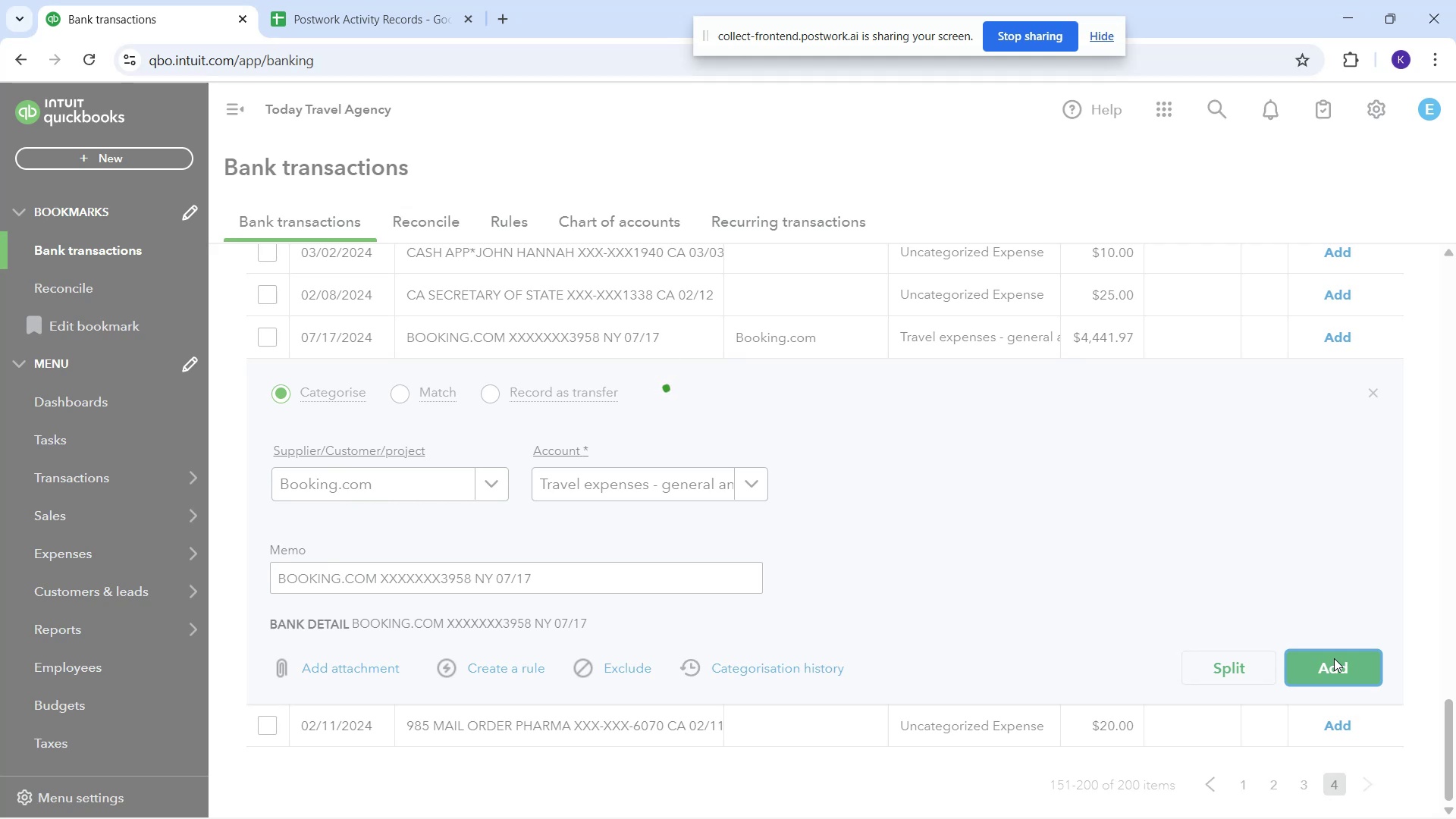 
scroll: coordinate [1285, 679], scroll_direction: up, amount: 9.0
 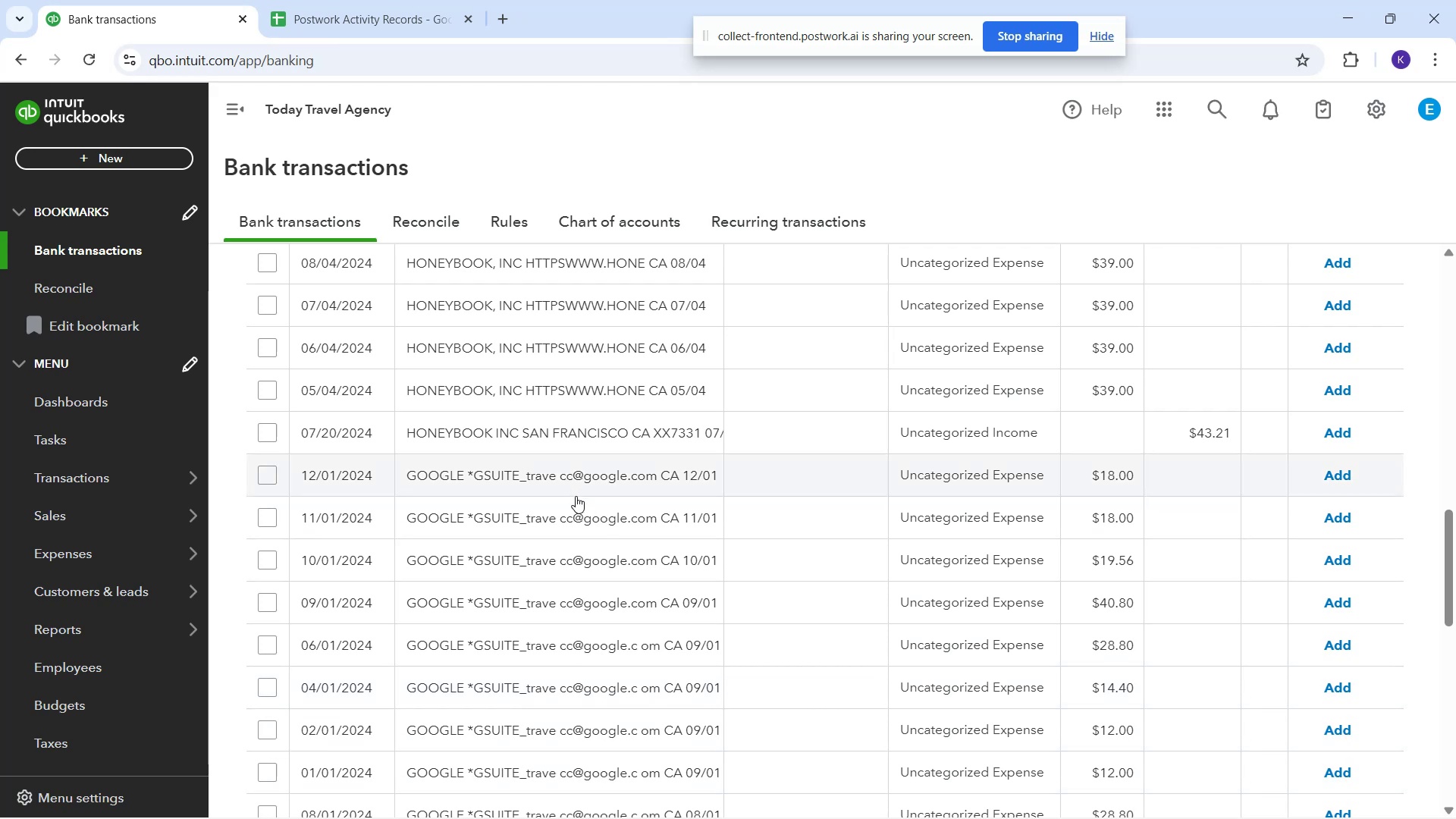 
left_click([648, 616])
 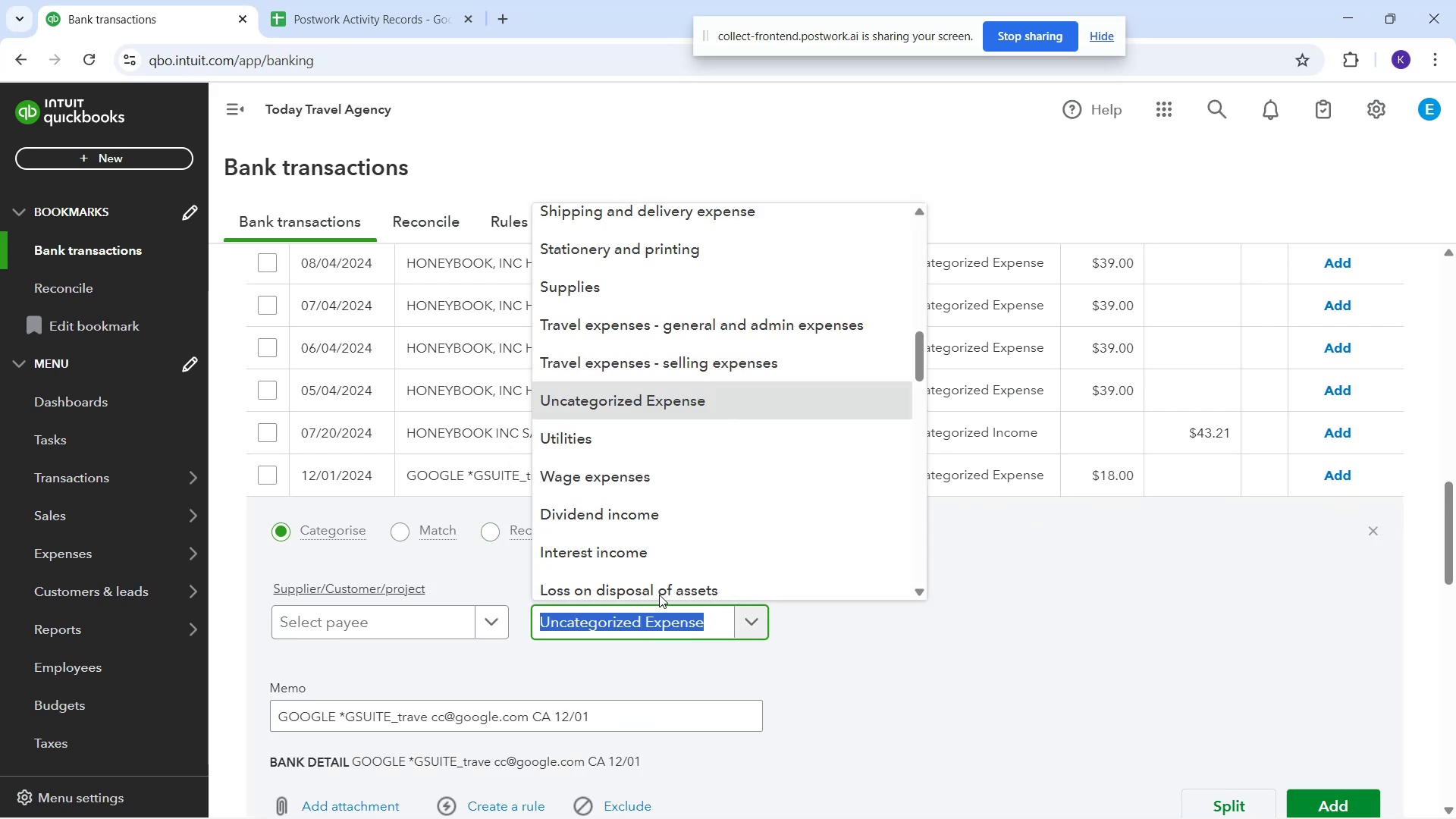 
scroll: coordinate [666, 576], scroll_direction: down, amount: 8.0
 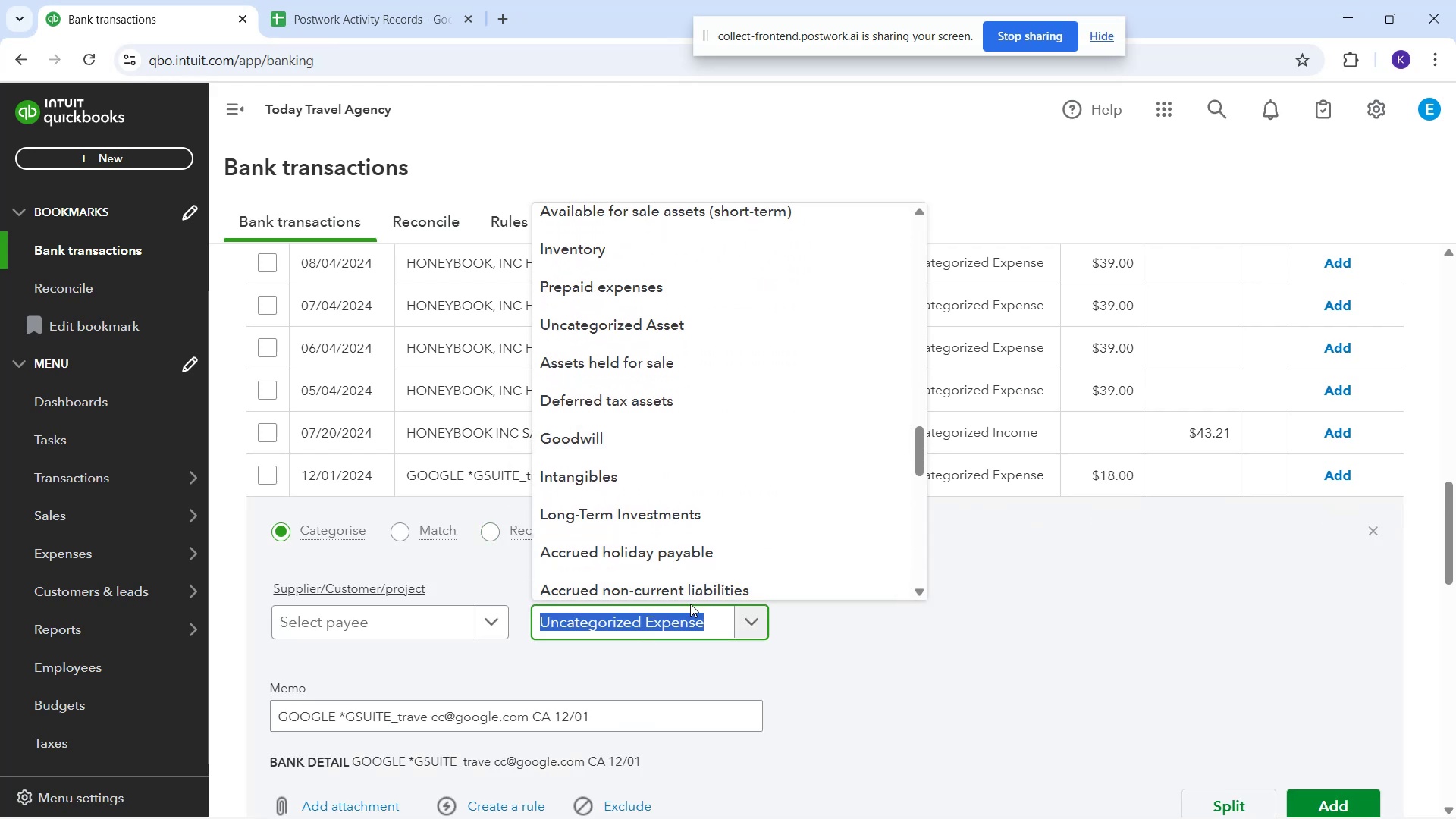 
type(sub)
 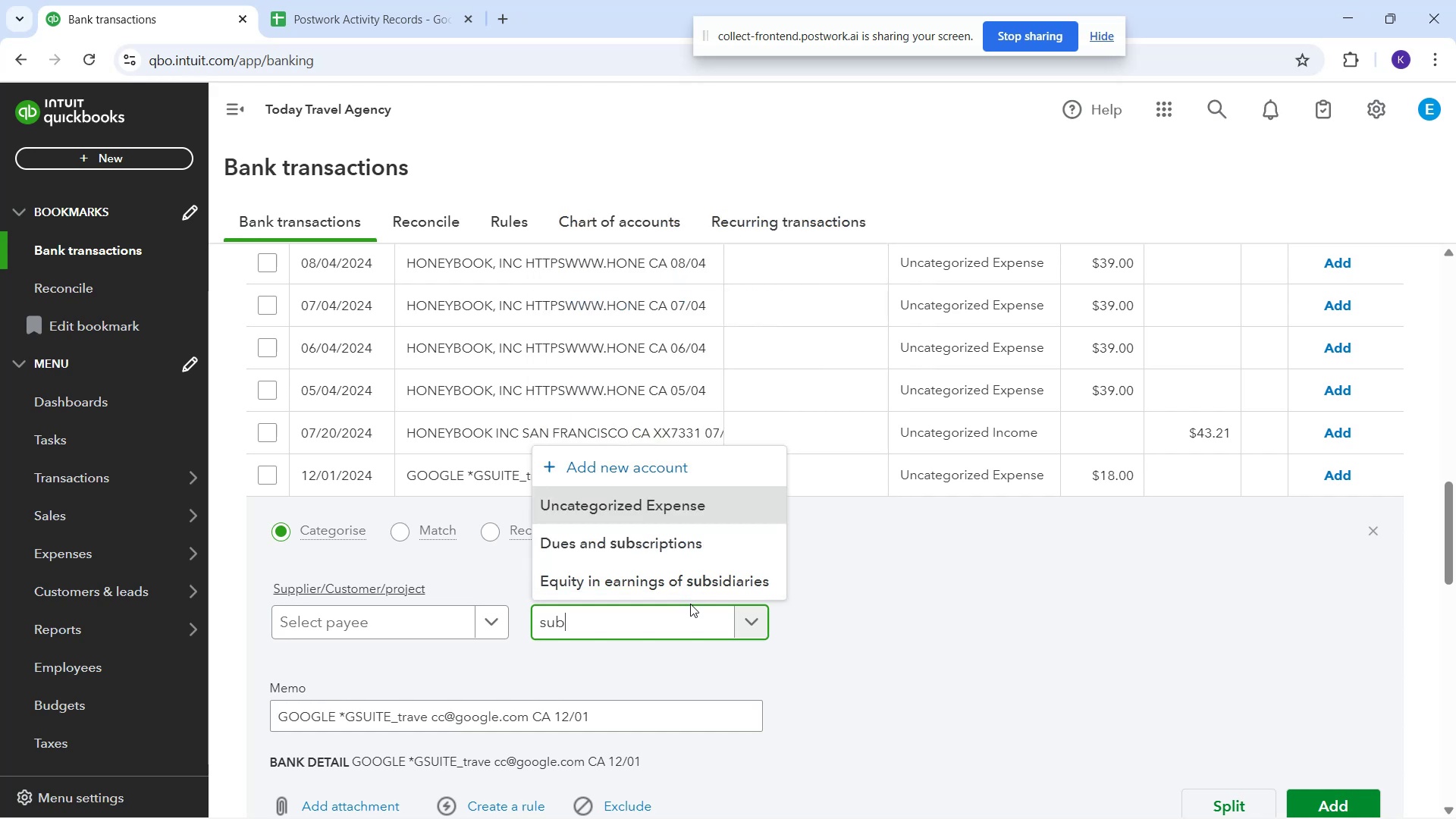 
wait(7.78)
 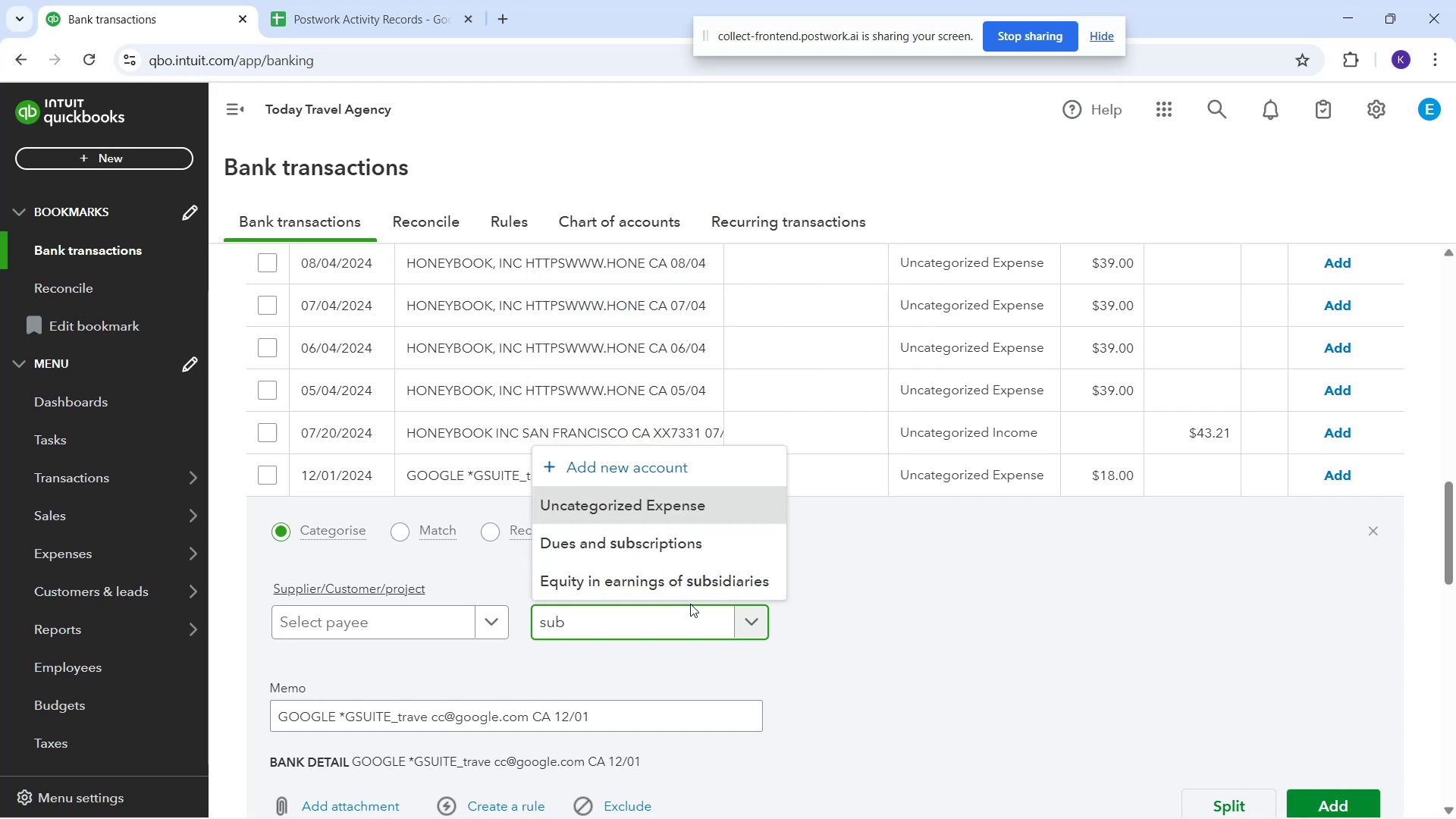 
left_click([695, 541])
 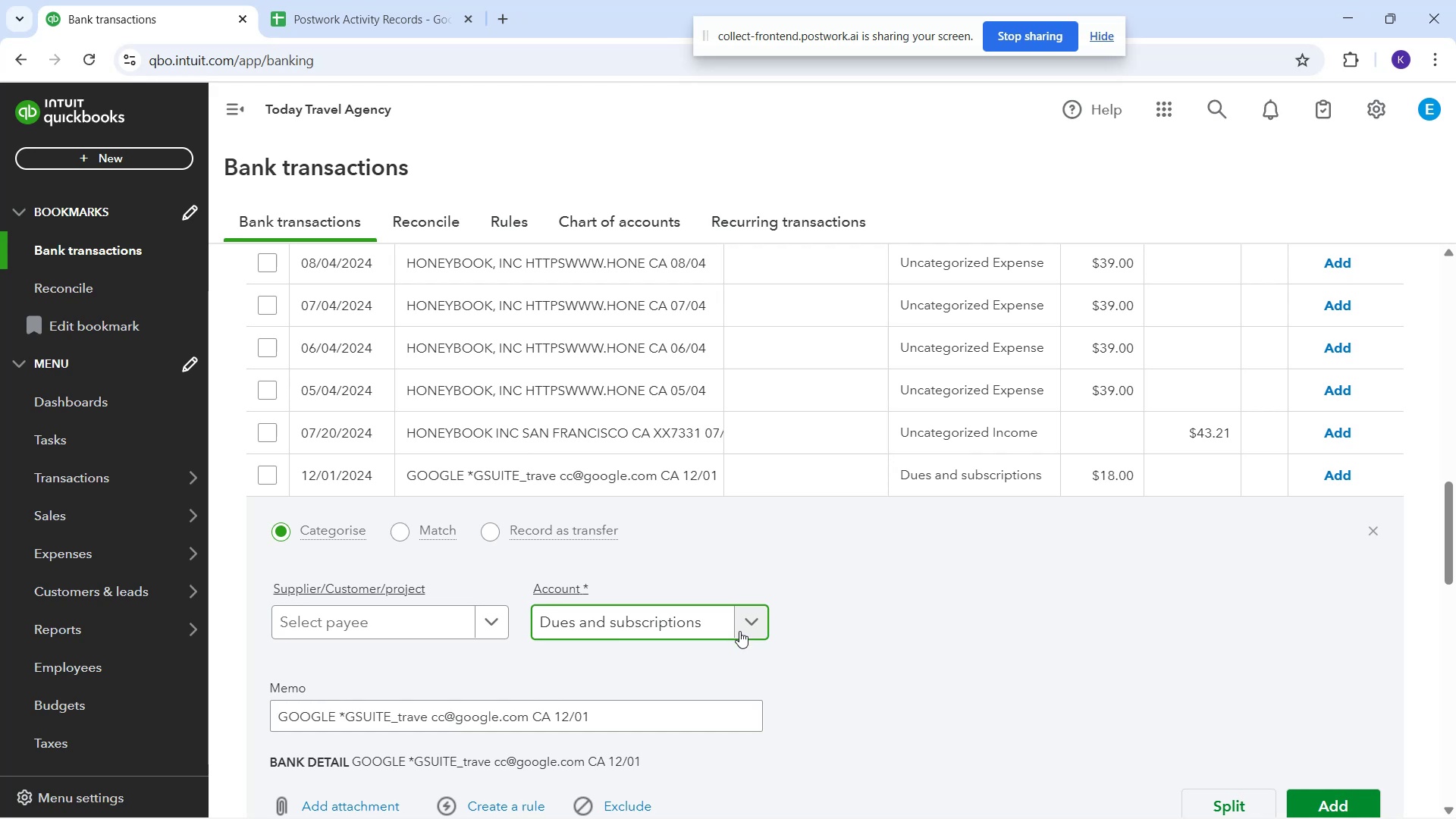 
scroll: coordinate [898, 559], scroll_direction: down, amount: 3.0
 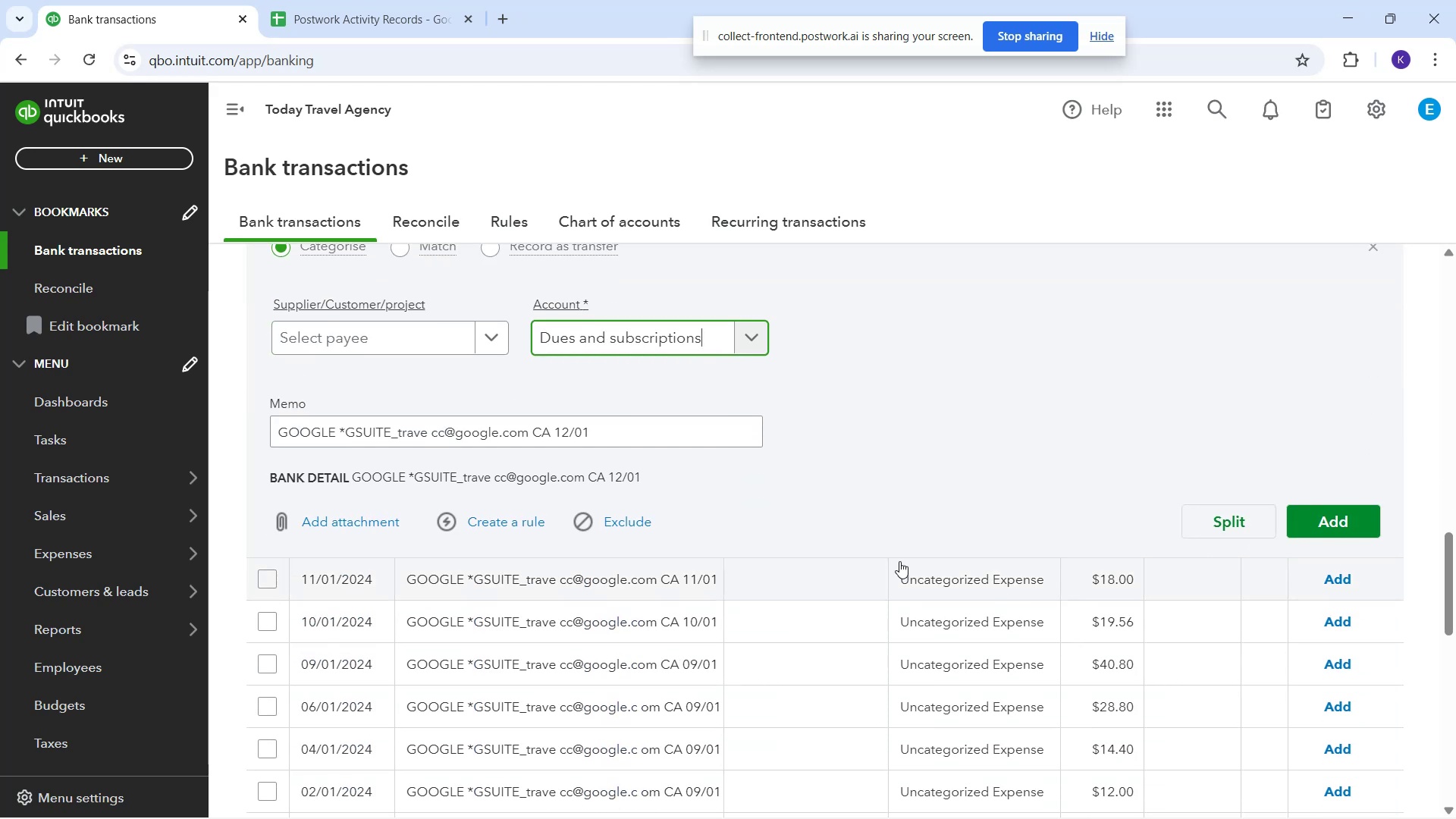 
scroll: coordinate [831, 549], scroll_direction: up, amount: 2.0
 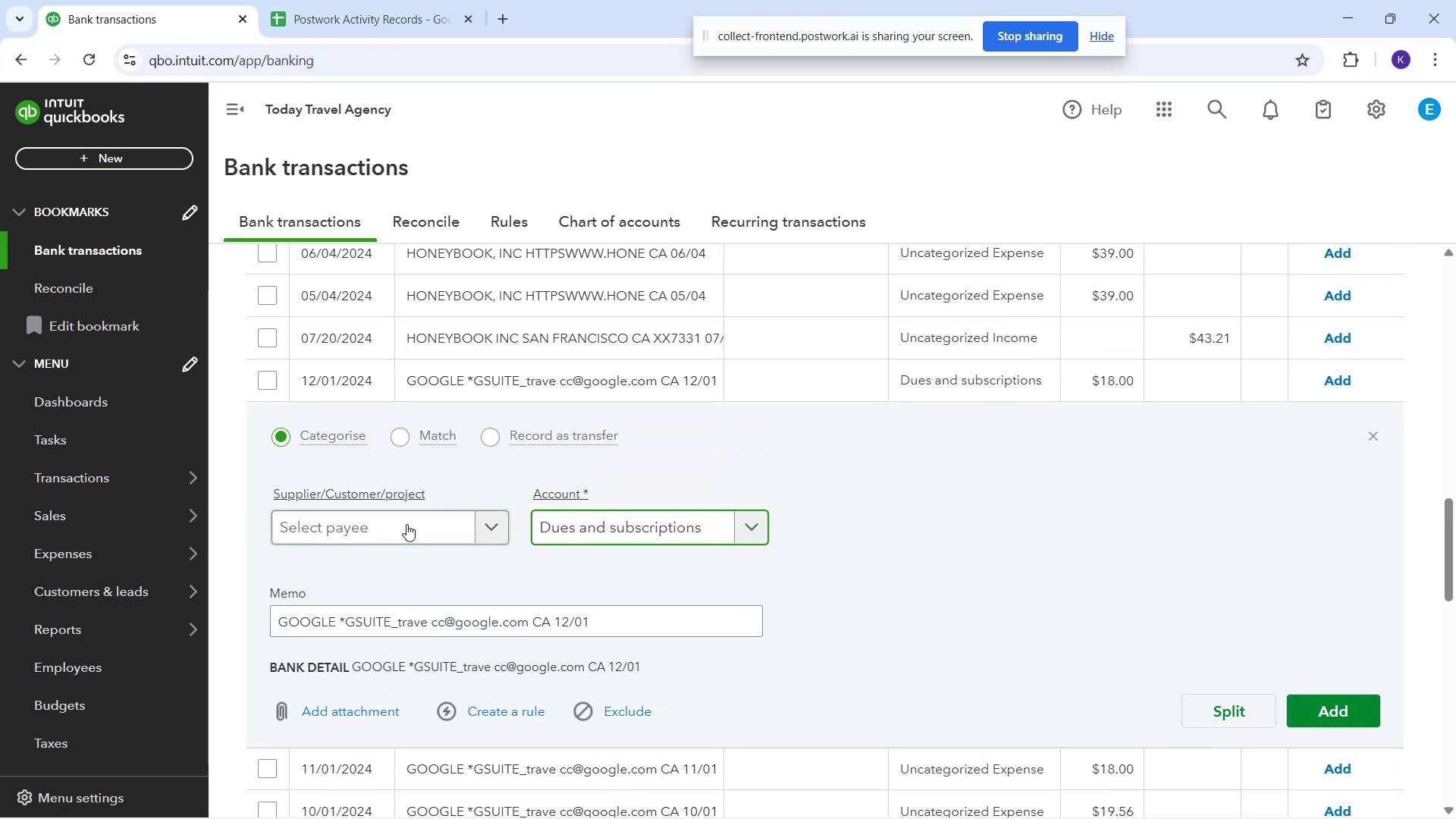 
left_click([406, 524])
 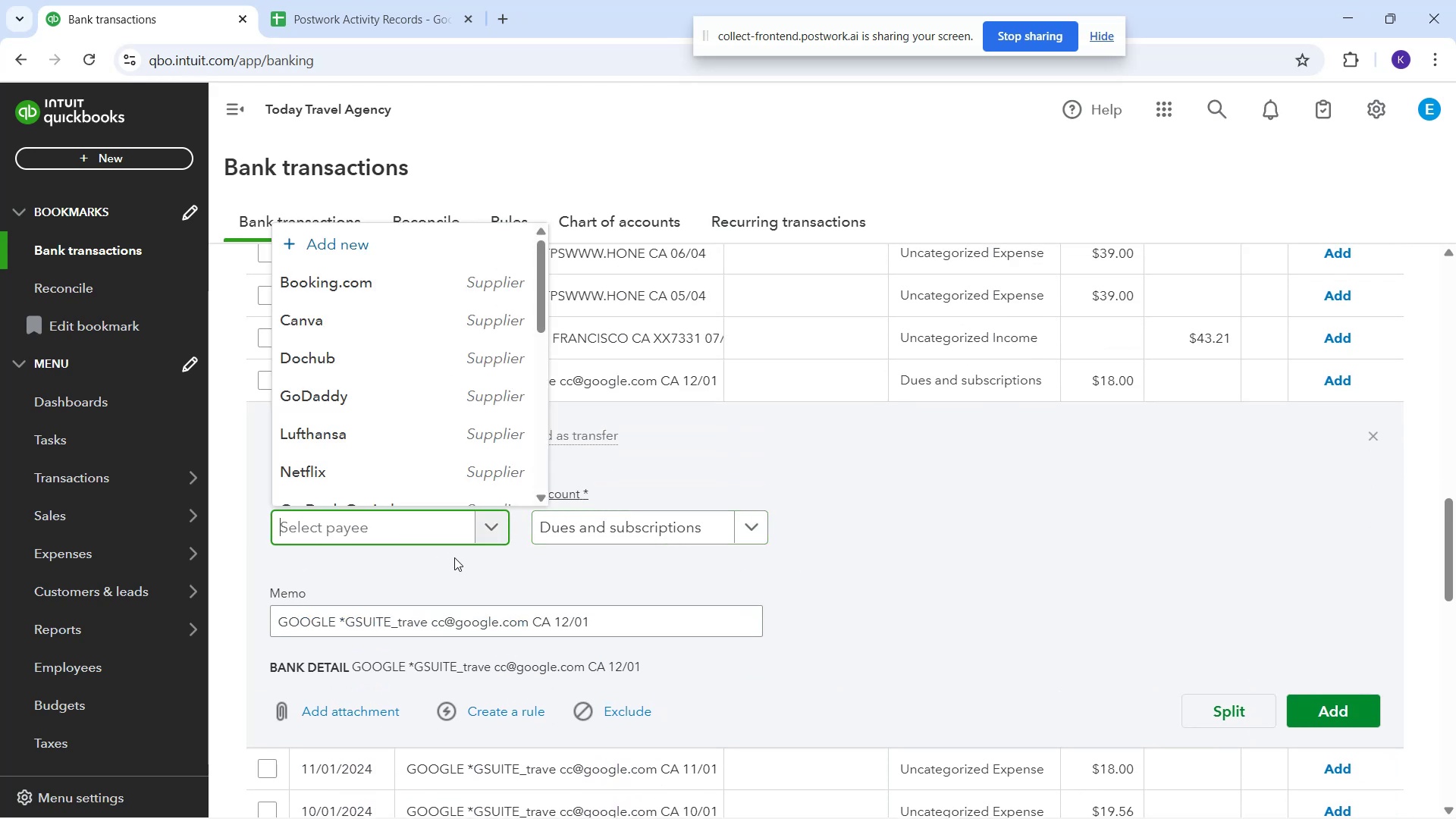 
type(Googlr)
key(Backspace)
type(e)
 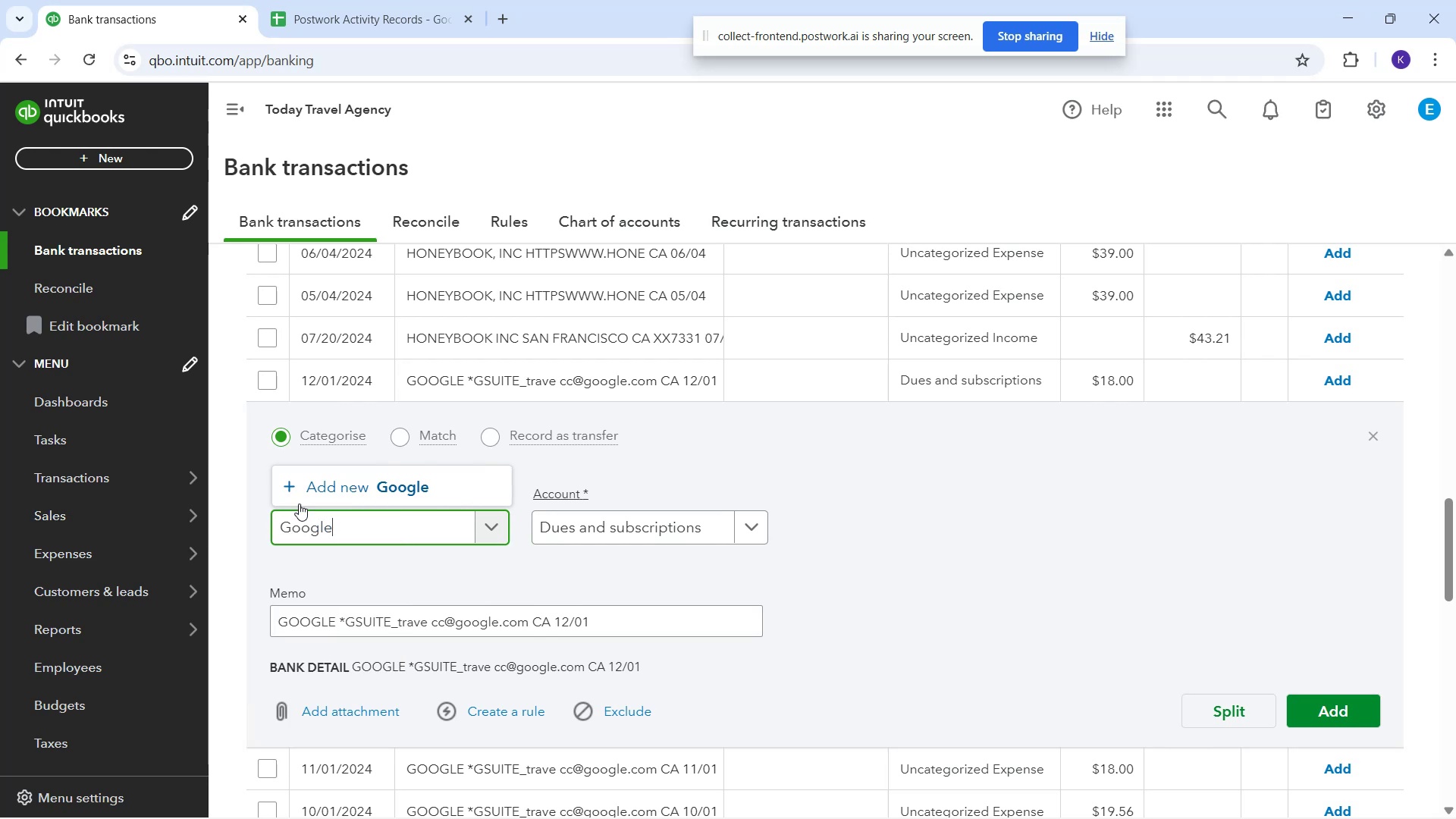 
left_click([324, 479])
 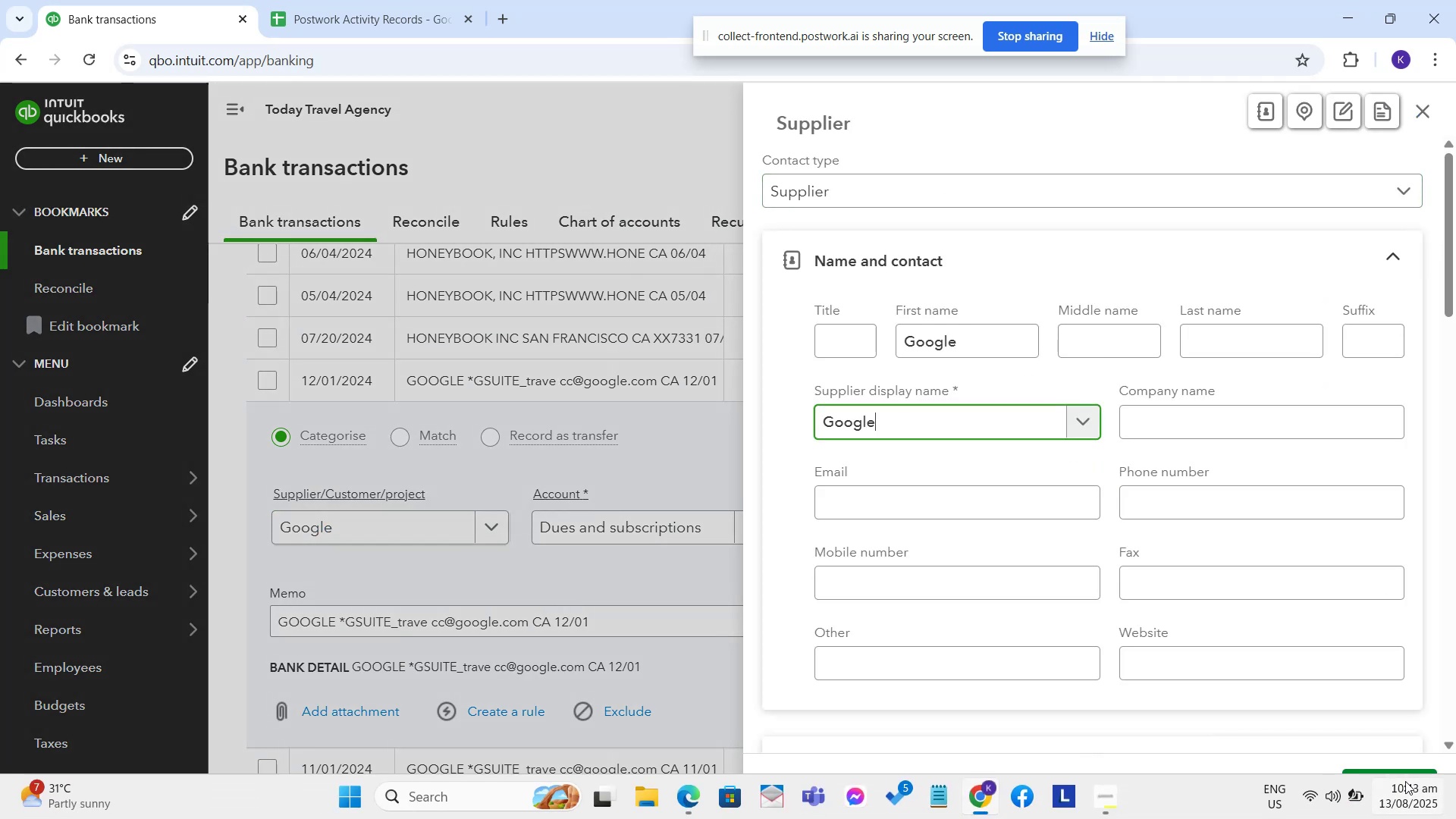 
wait(6.05)
 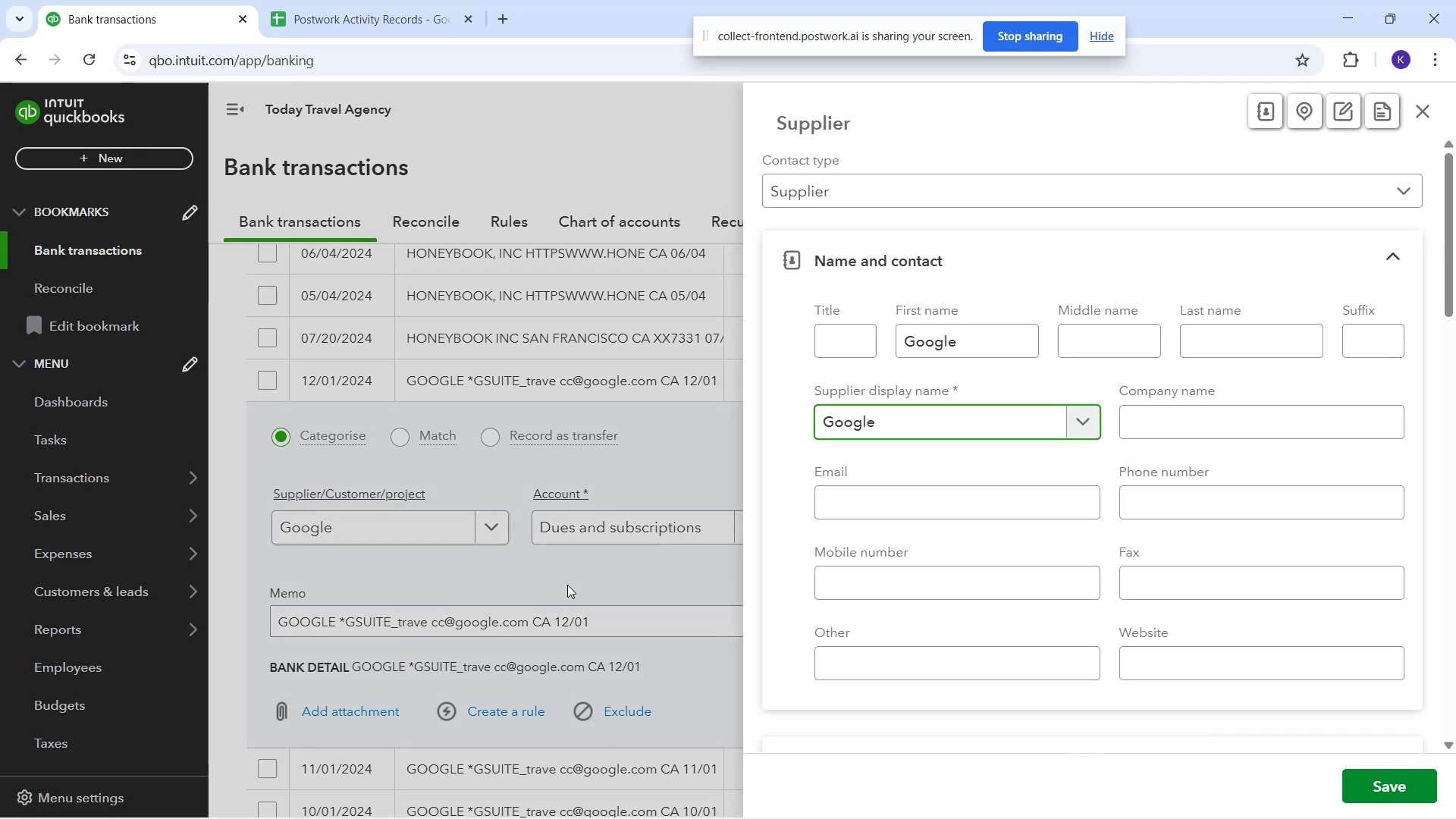 
left_click([1403, 781])
 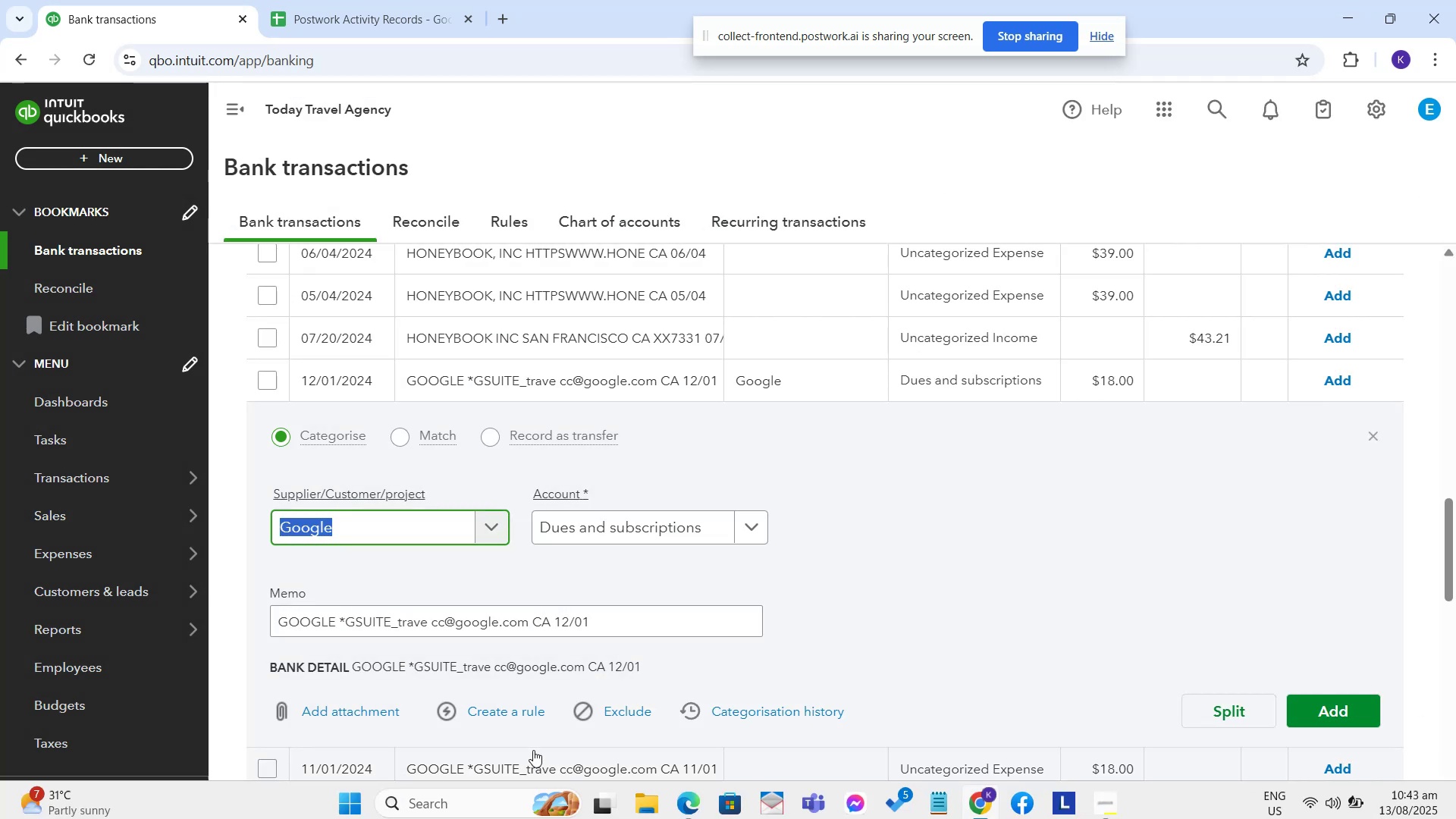 
double_click([515, 717])
 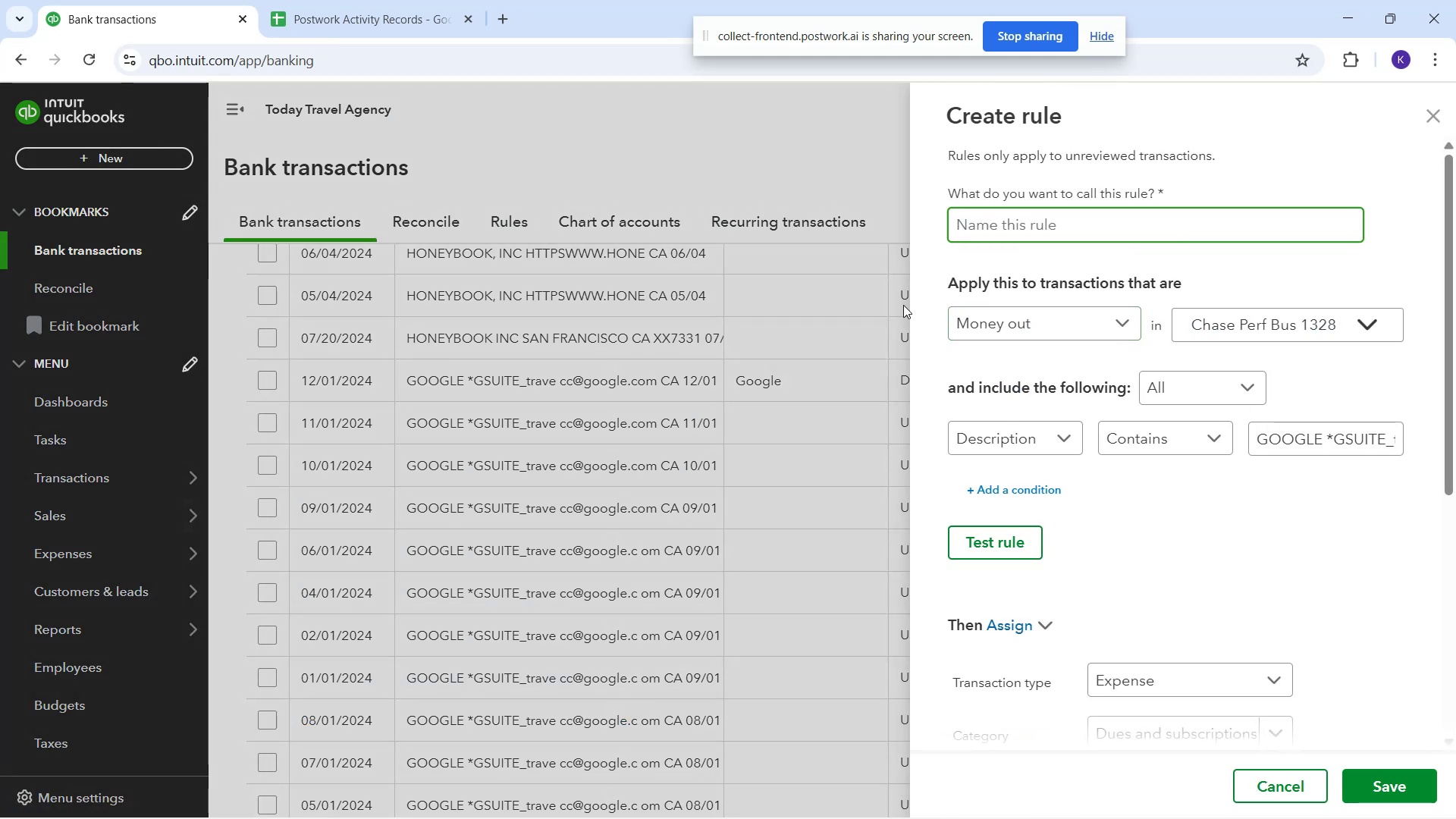 
type(Google)
 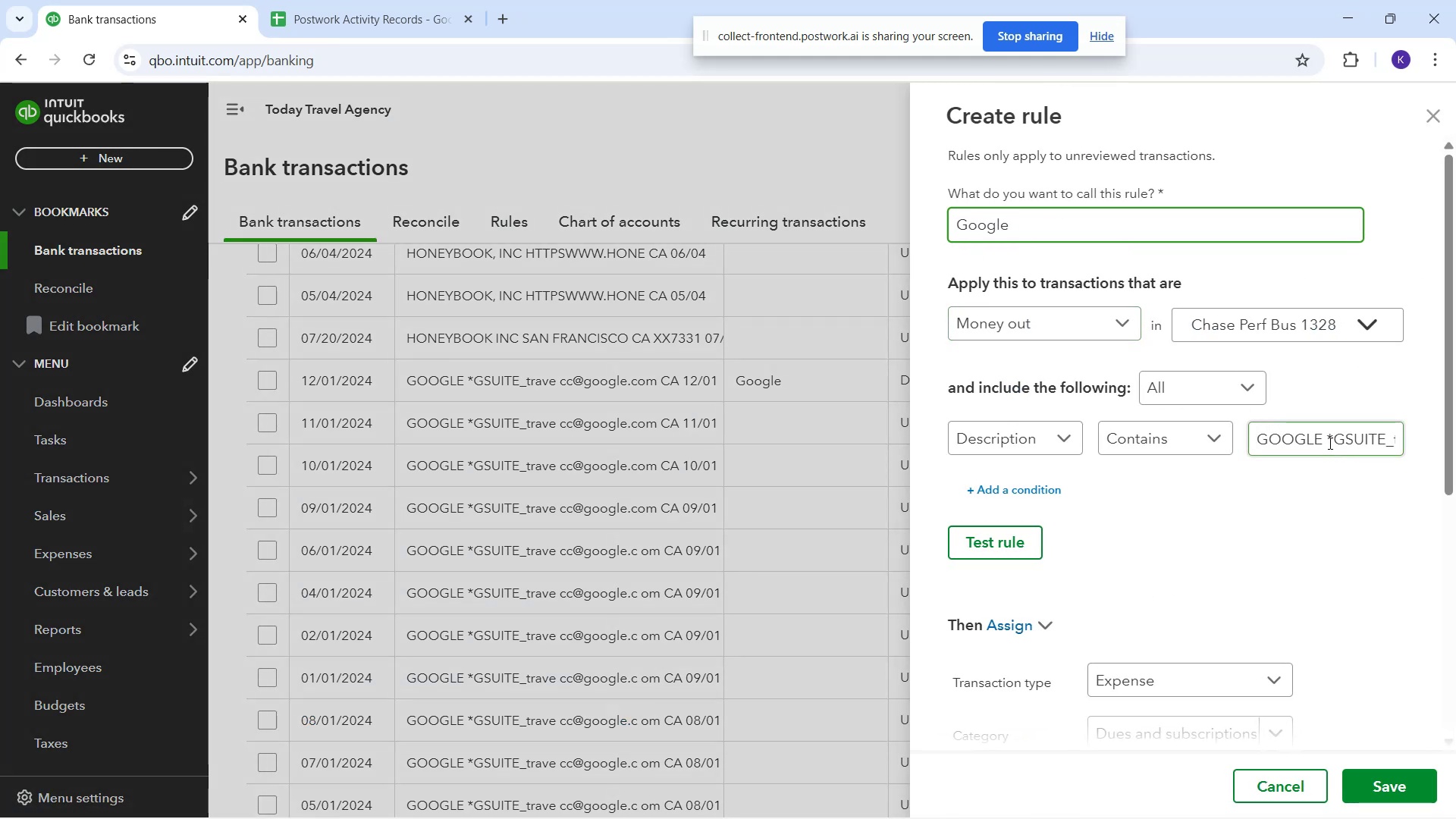 
left_click_drag(start_coordinate=[1329, 443], to_coordinate=[1455, 410])
 